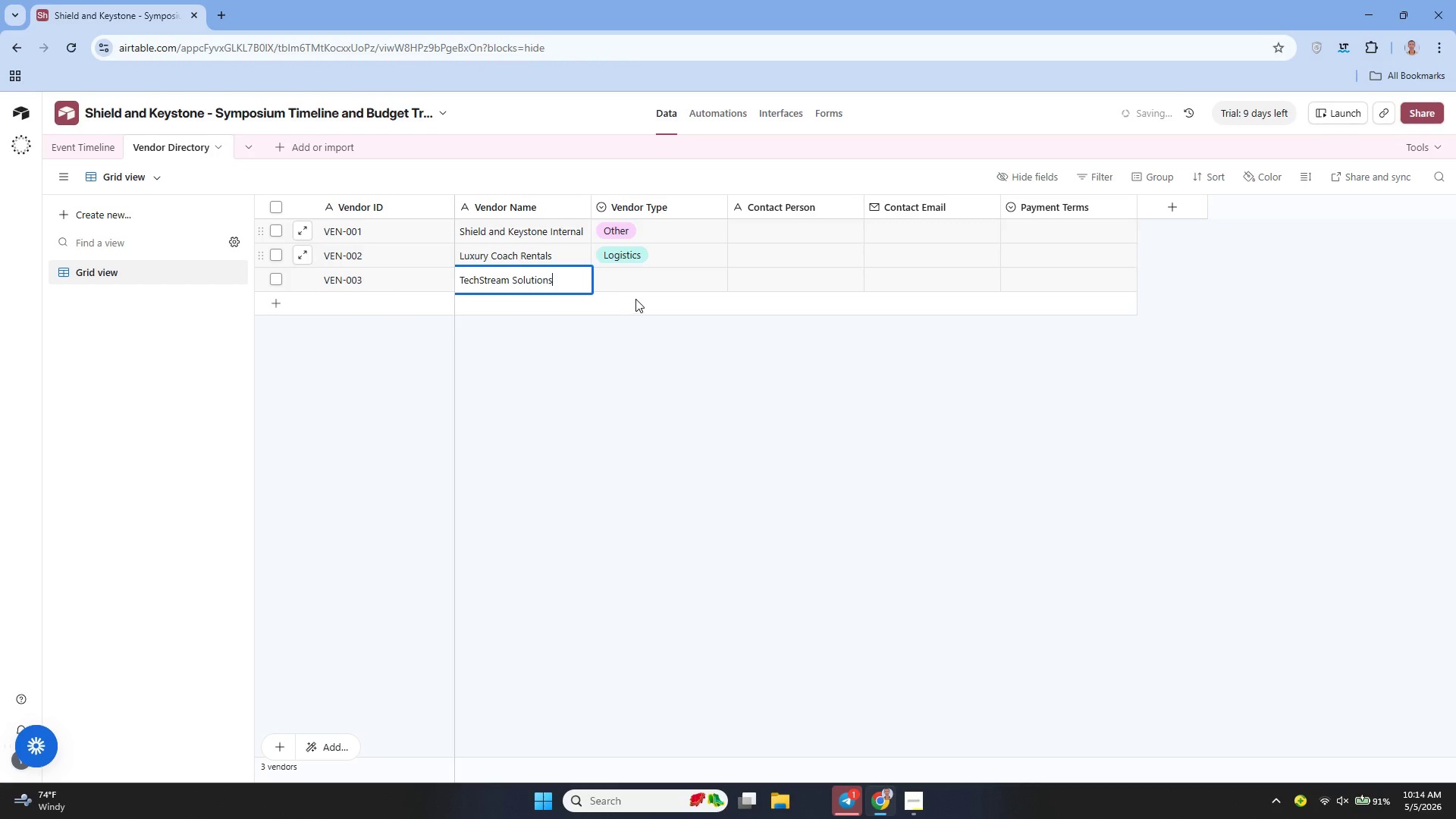 
left_click([645, 280])
 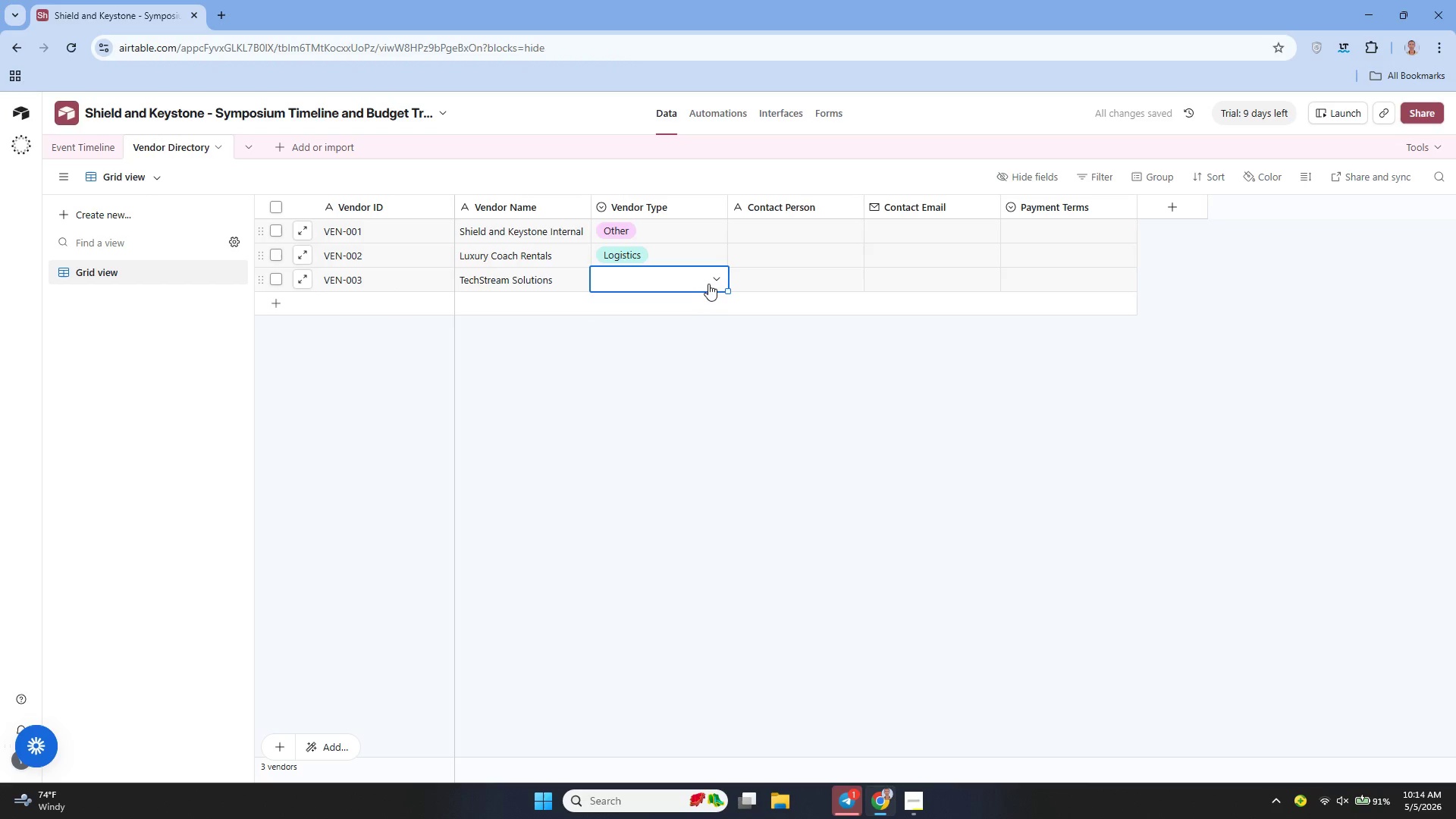 
left_click([711, 281])
 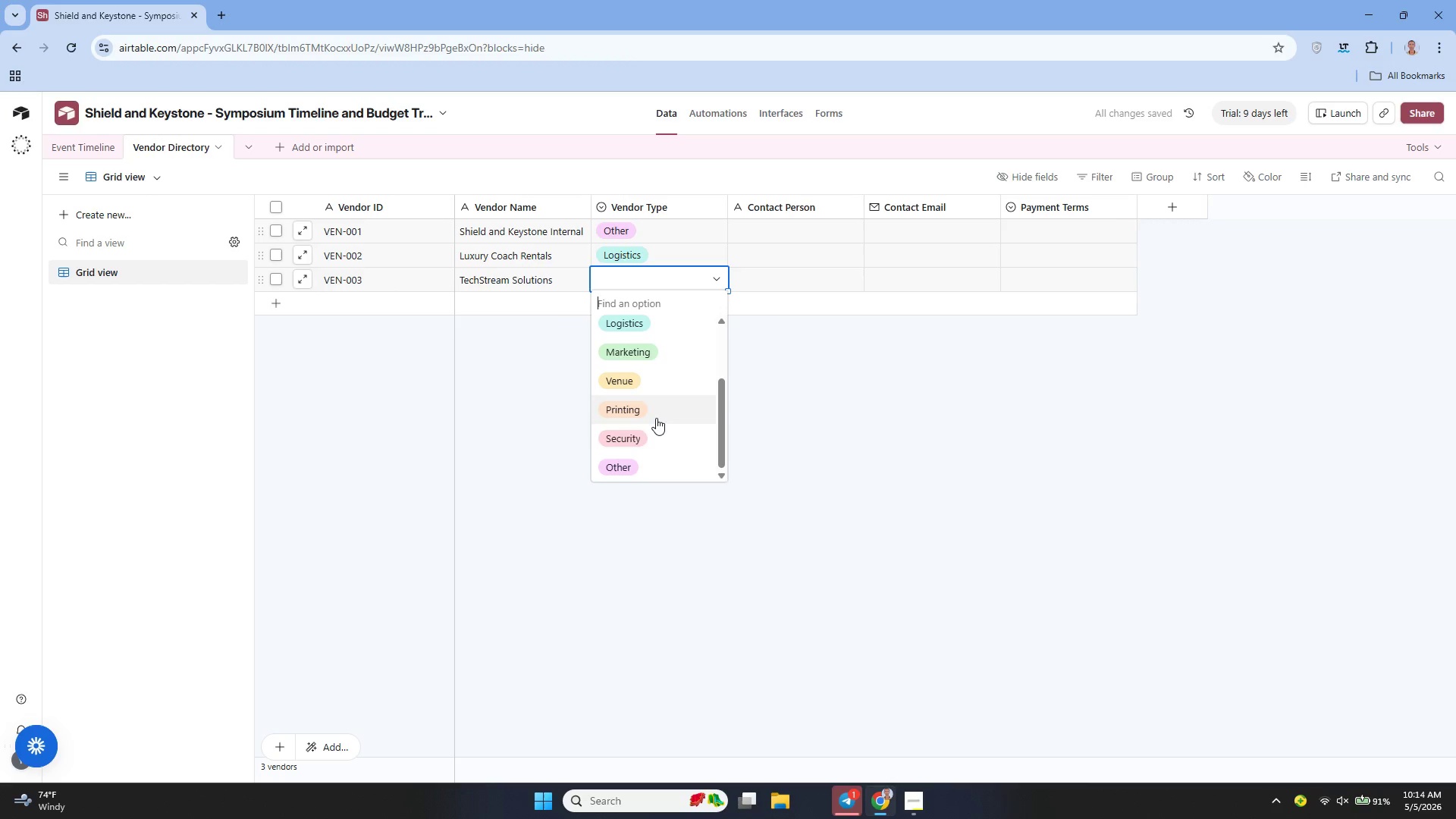 
left_click([635, 457])
 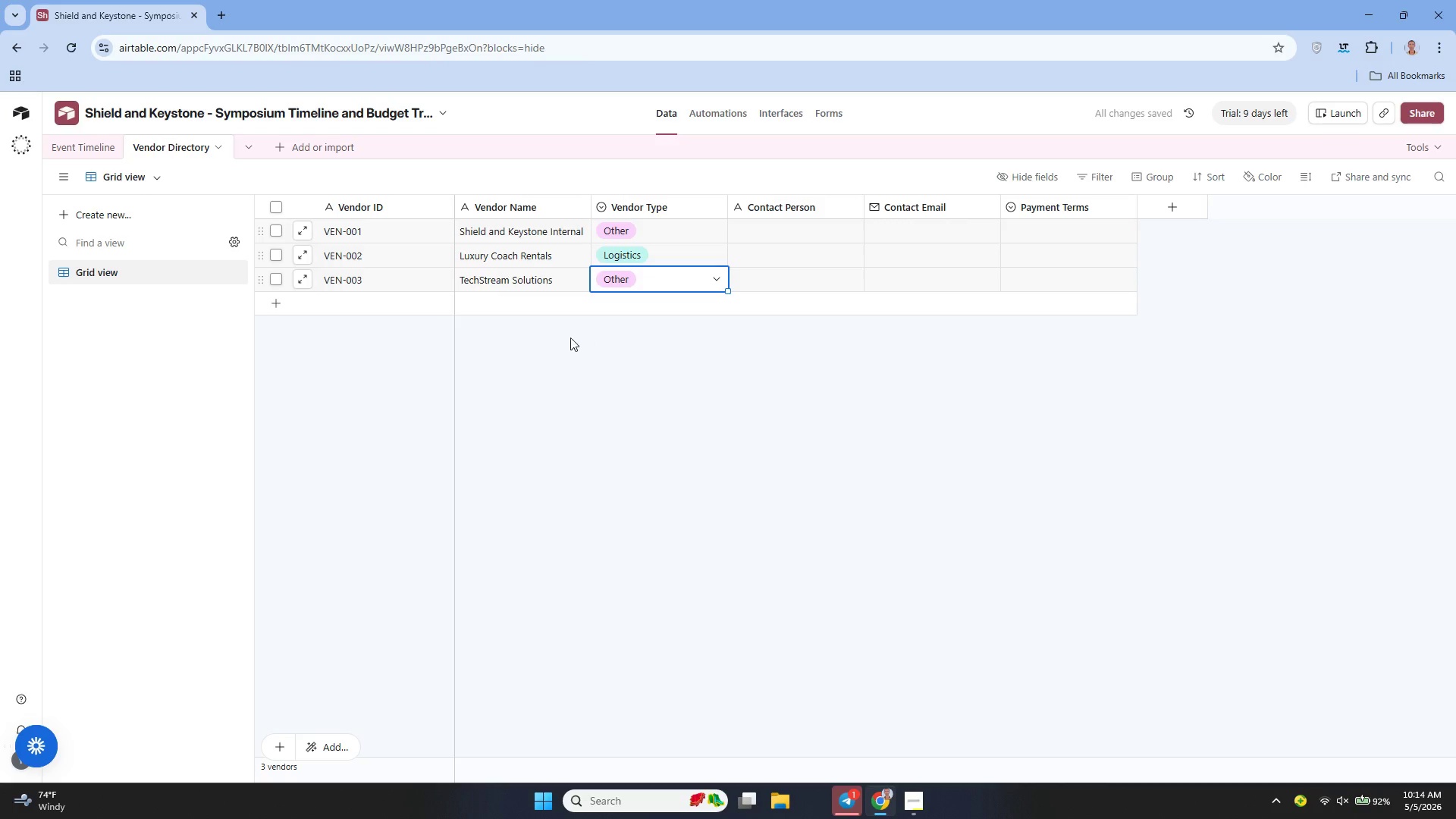 
wait(5.12)
 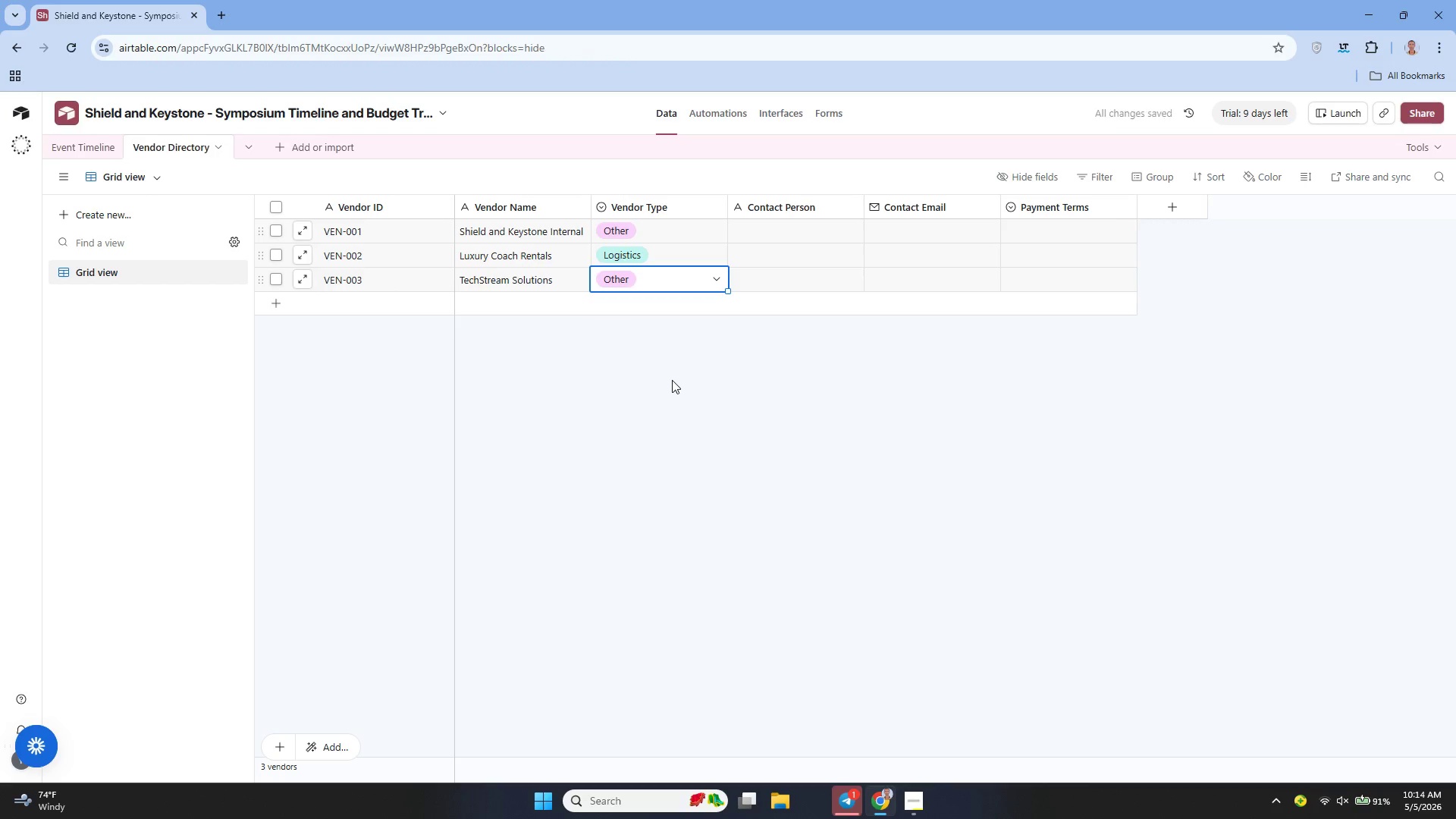 
left_click([315, 302])
 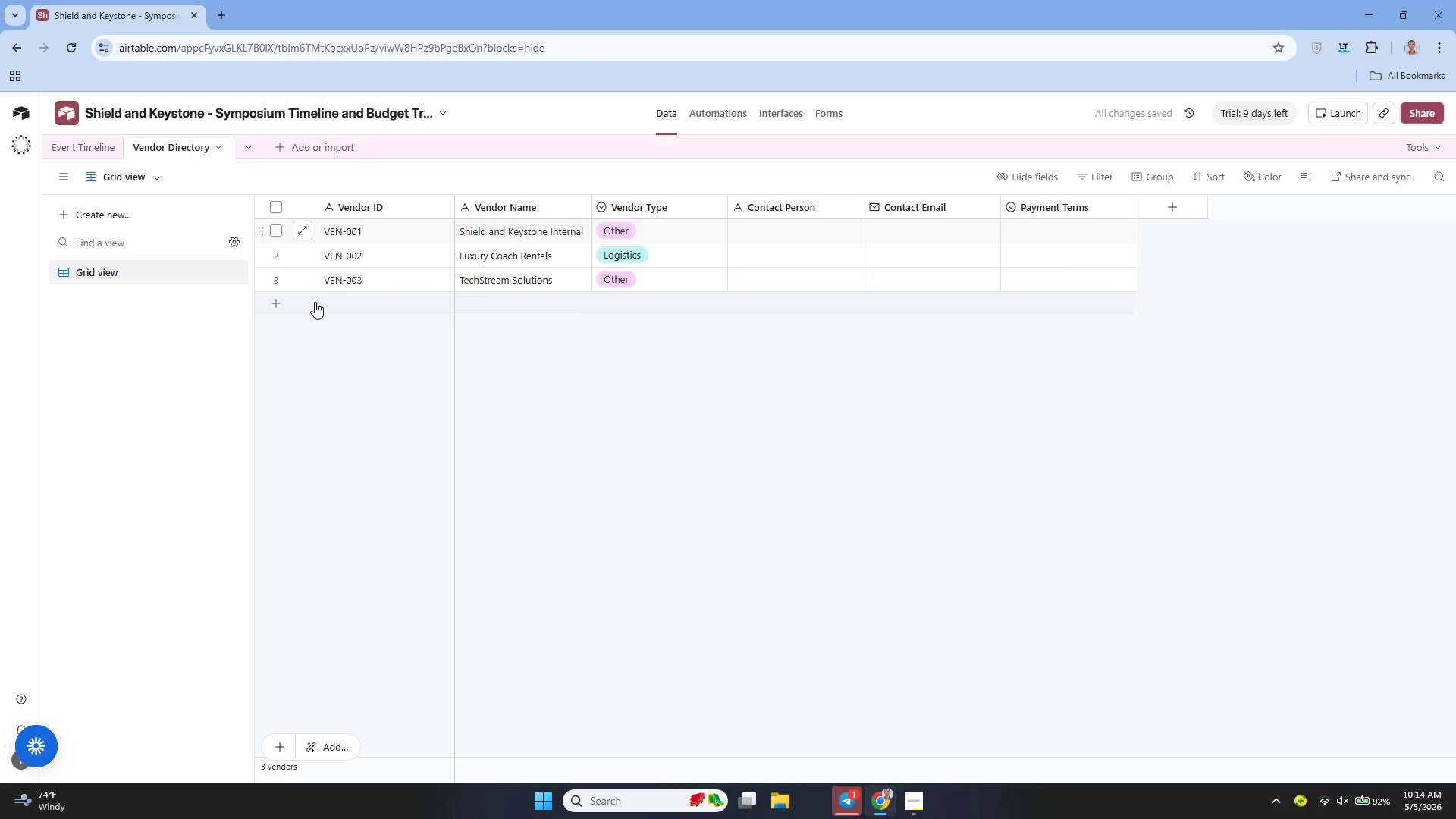 
double_click([315, 302])
 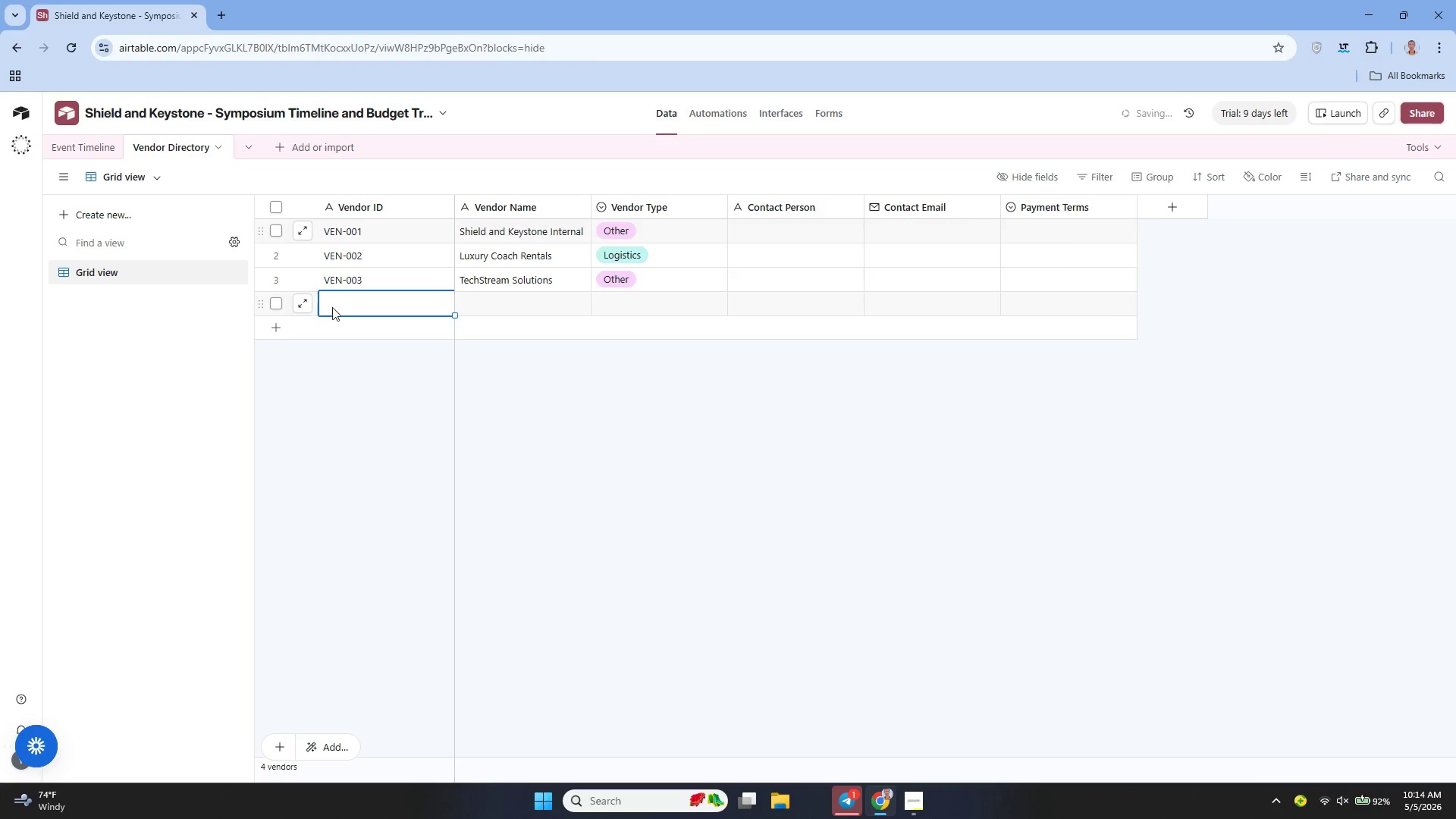 
type(VEN )
key(Backspace)
type(-004)
key(Tab)
type(Swift Logistics)
key(Tab)
 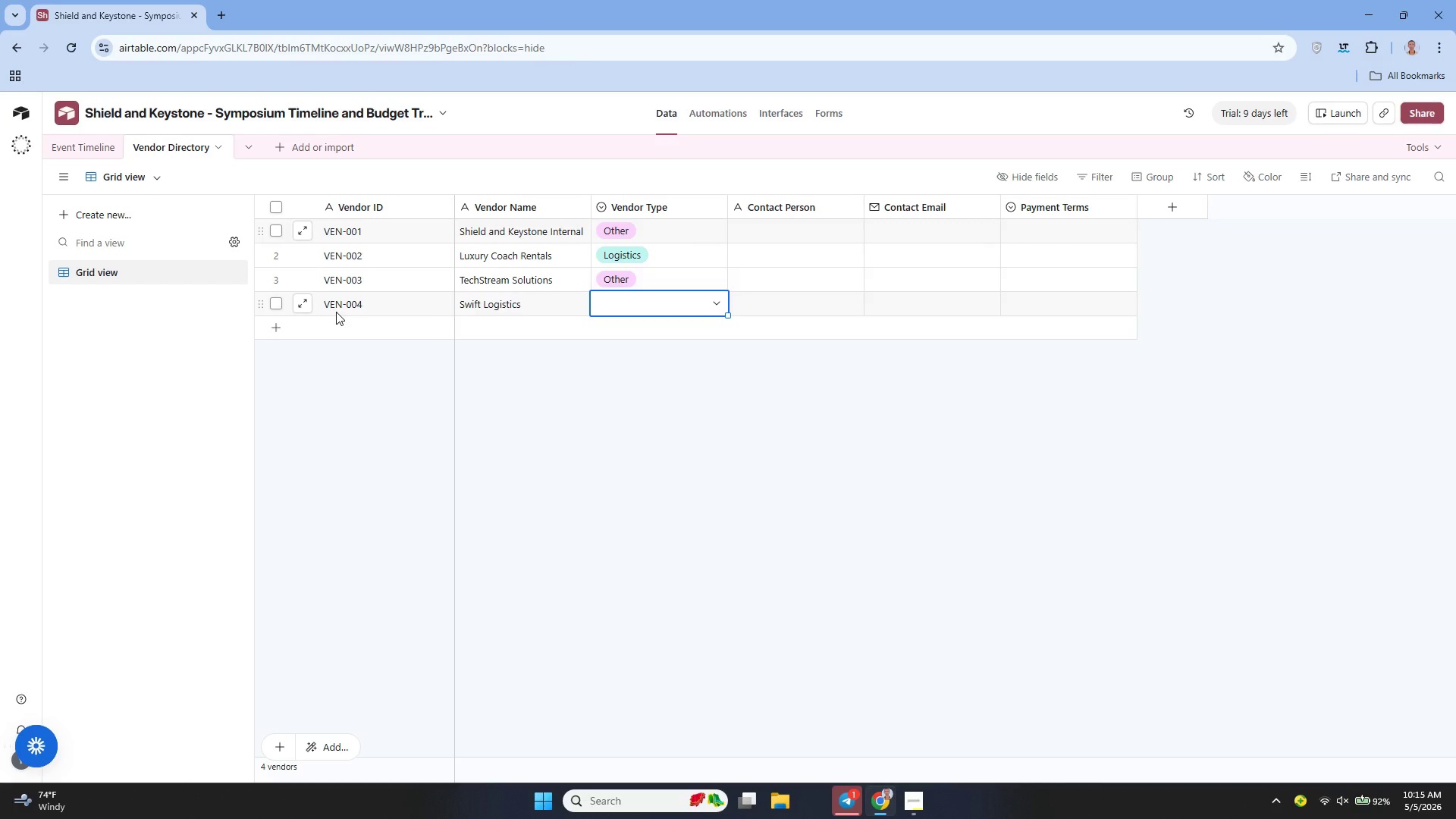 
left_click([719, 301])
 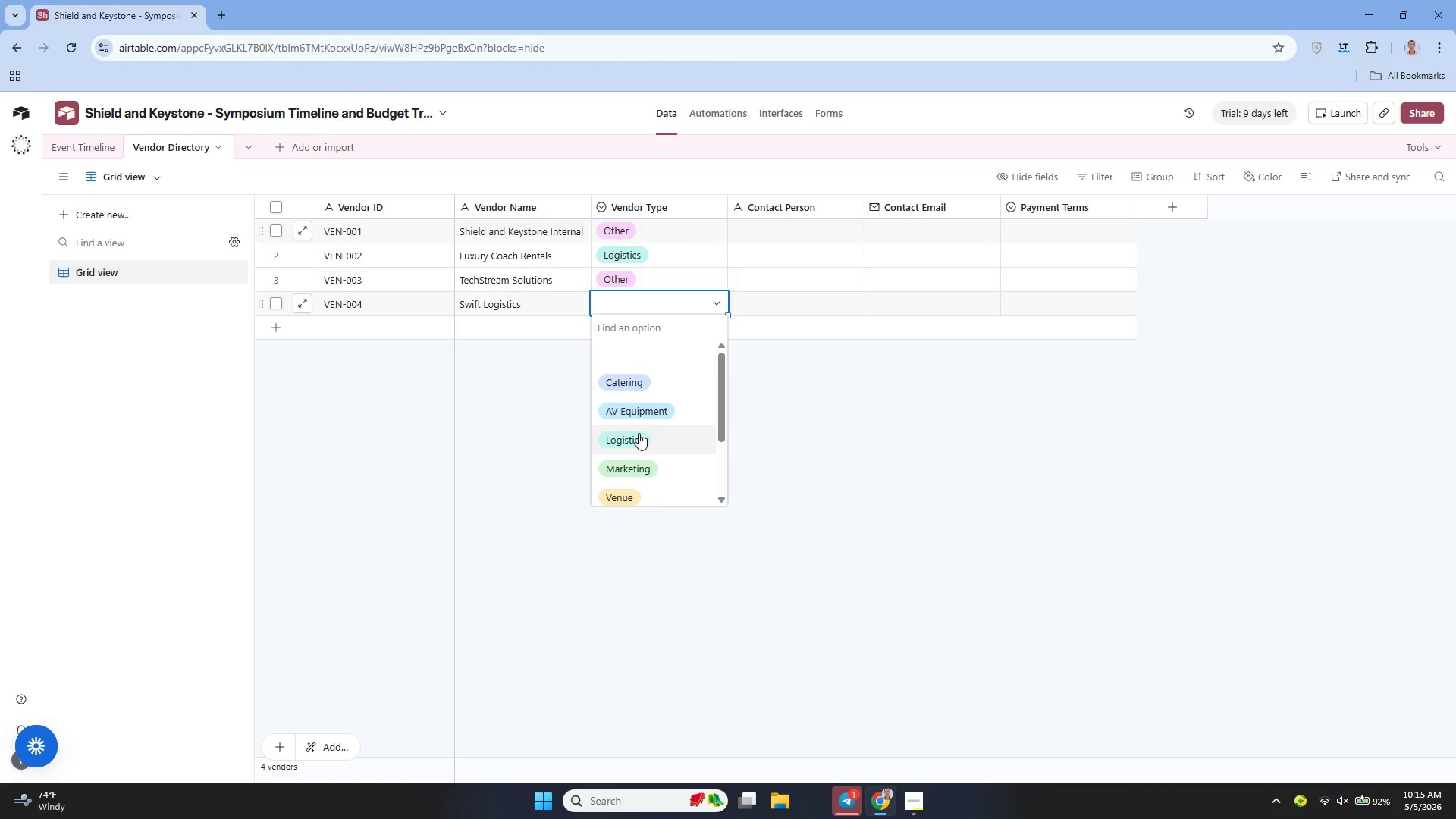 
left_click([638, 435])
 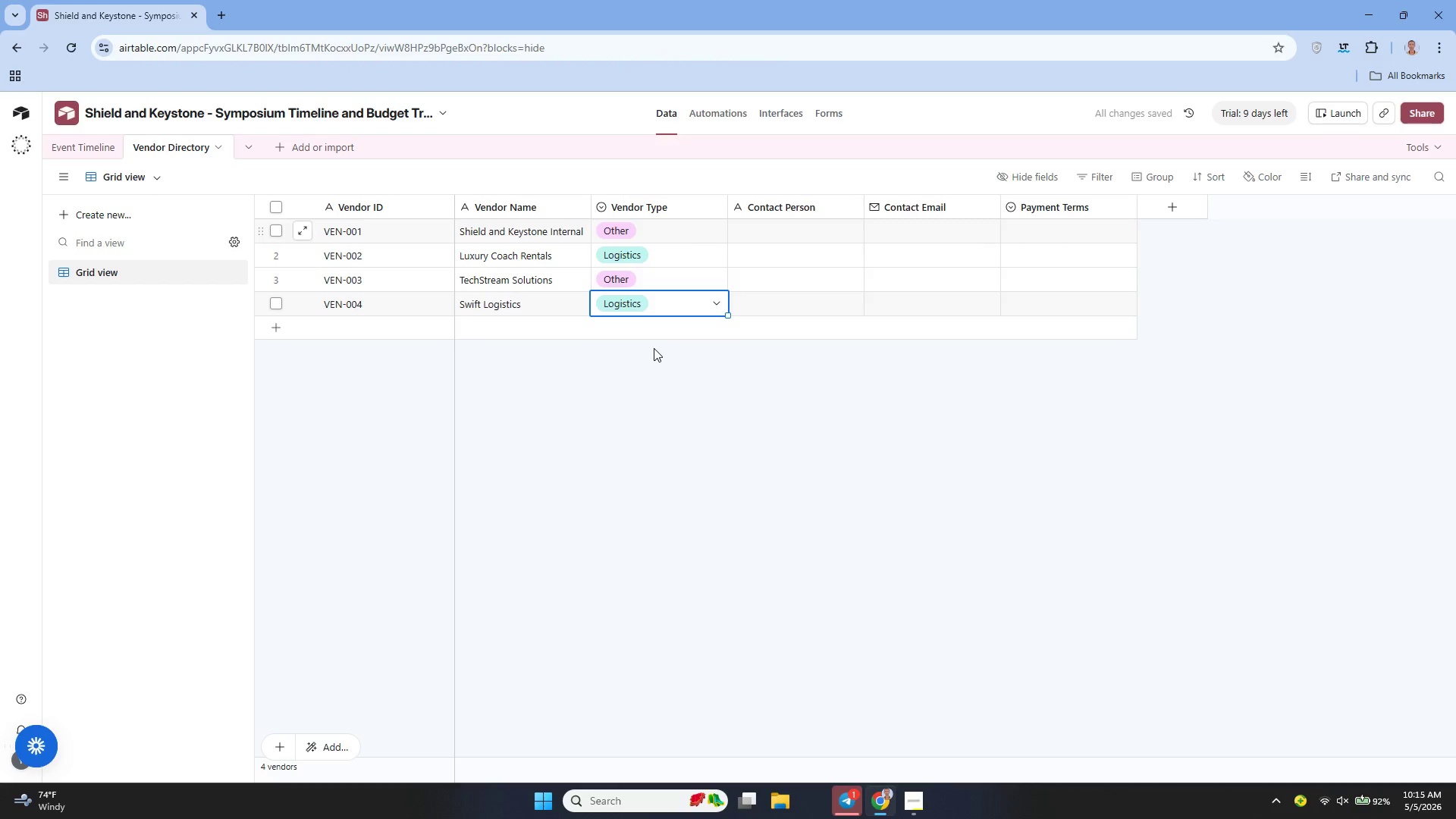 
wait(5.8)
 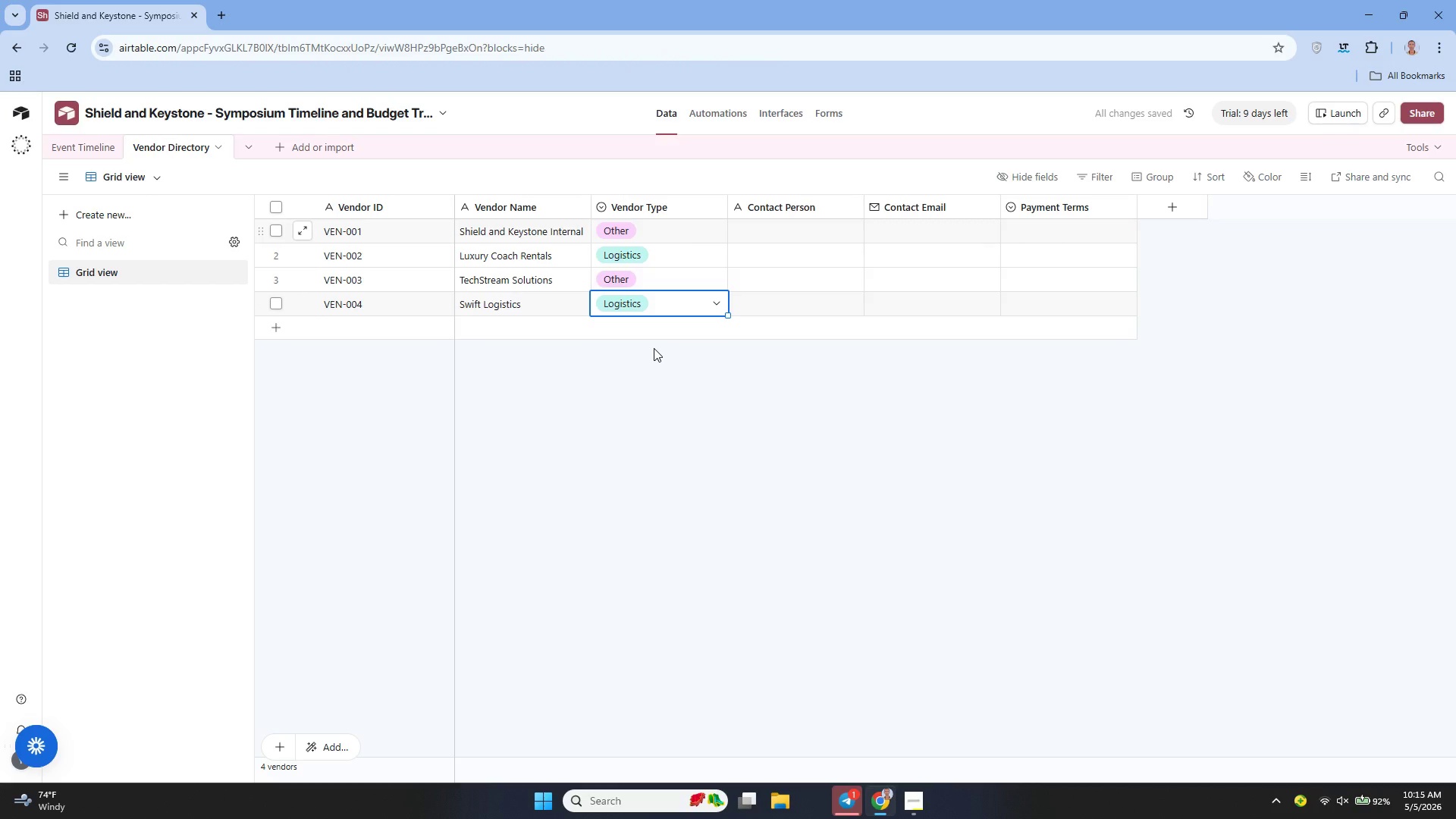 
double_click([417, 325])
 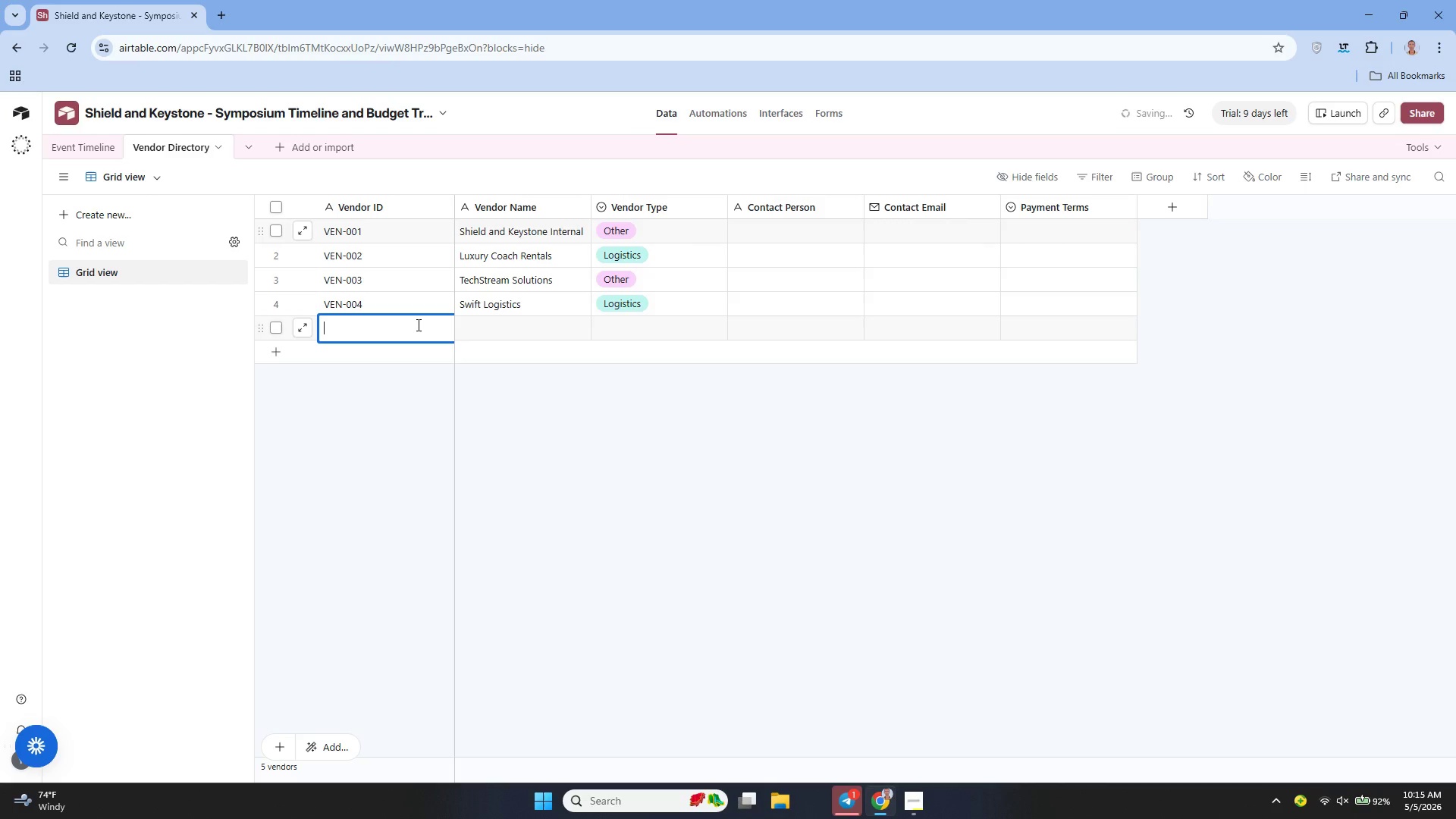 
type(VEN-005)
key(Tab)
type(City Courier Services)
key(Tab)
type(L)
 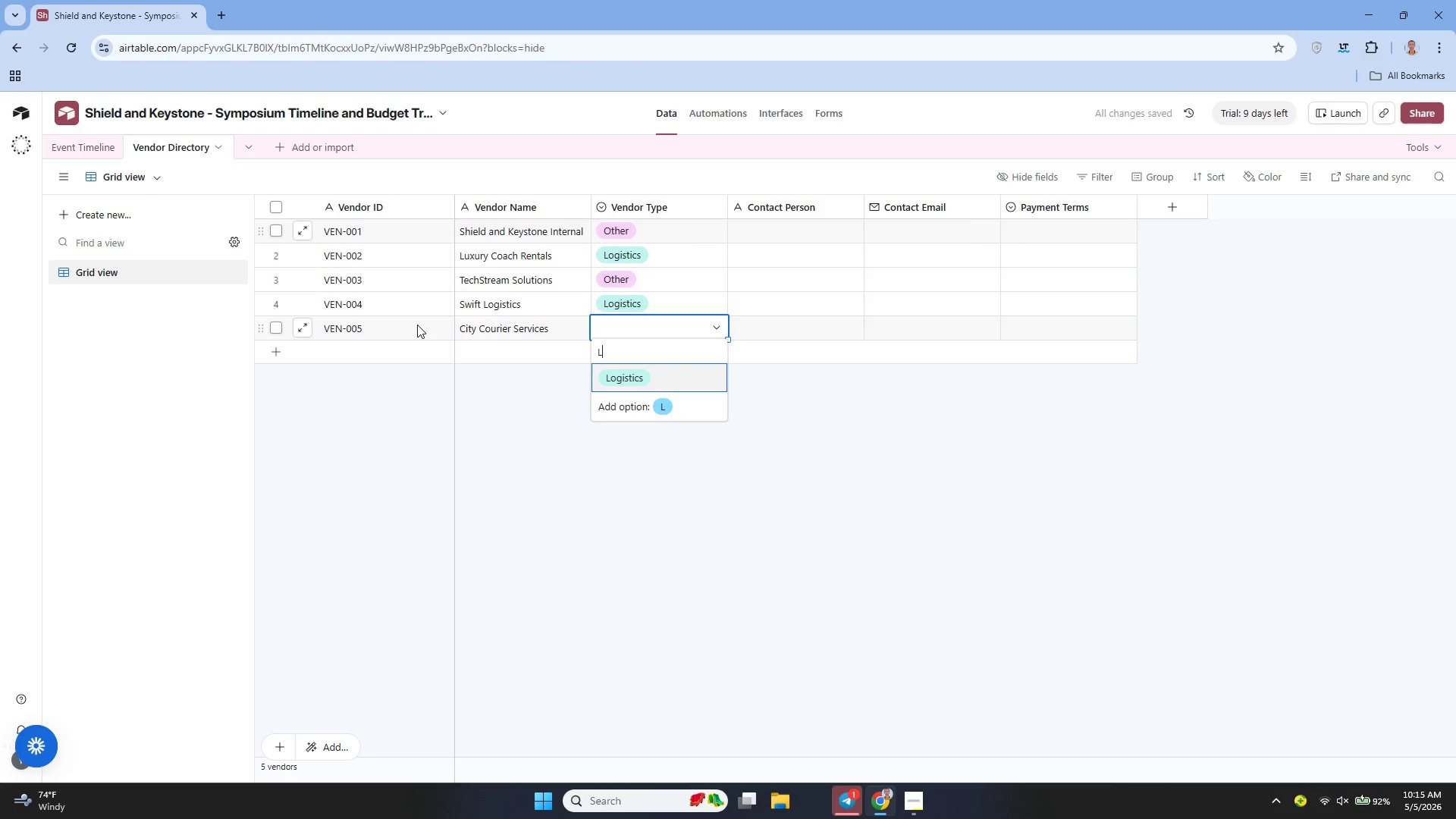 
left_click([623, 377])
 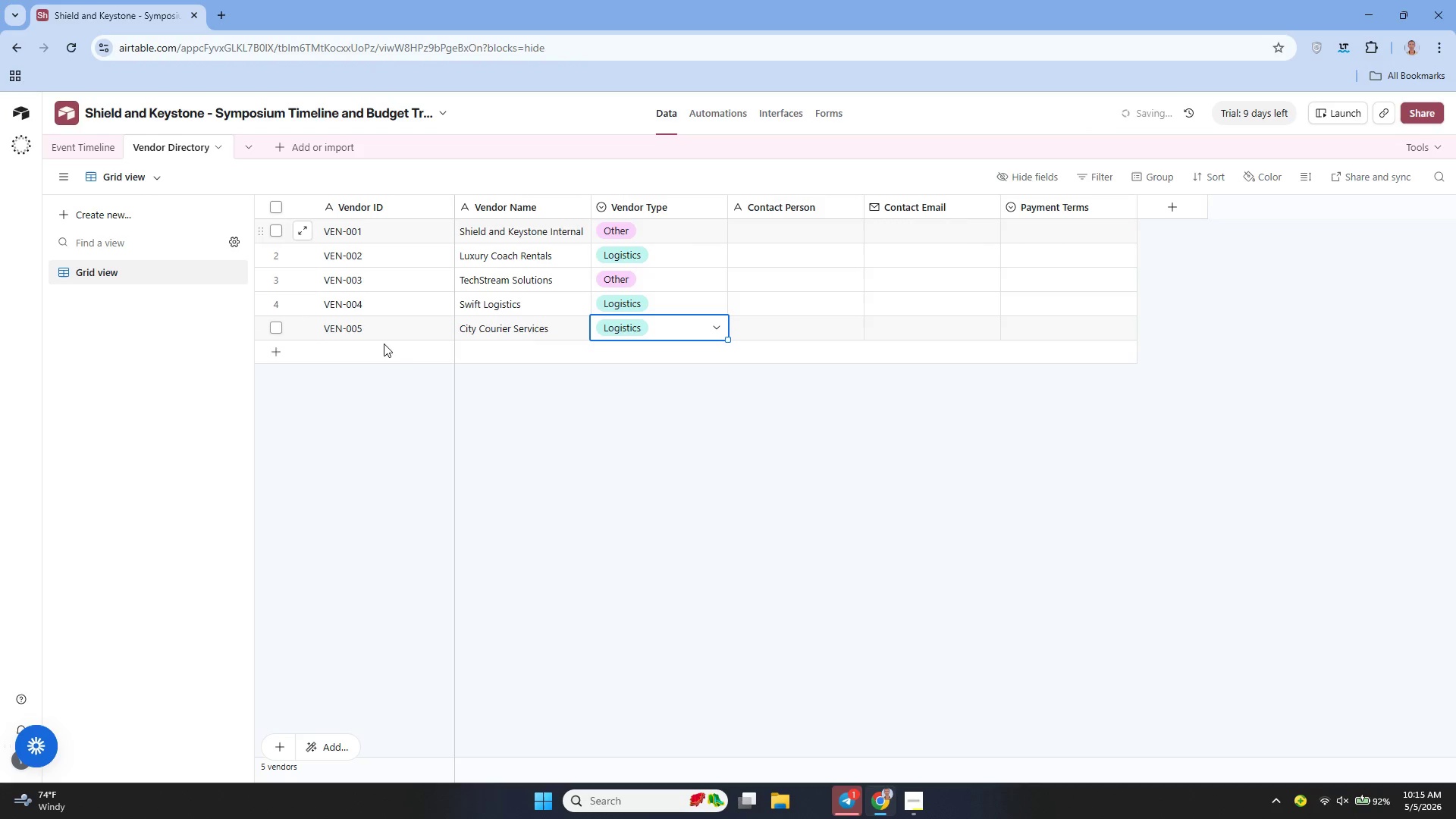 
left_click([371, 353])
 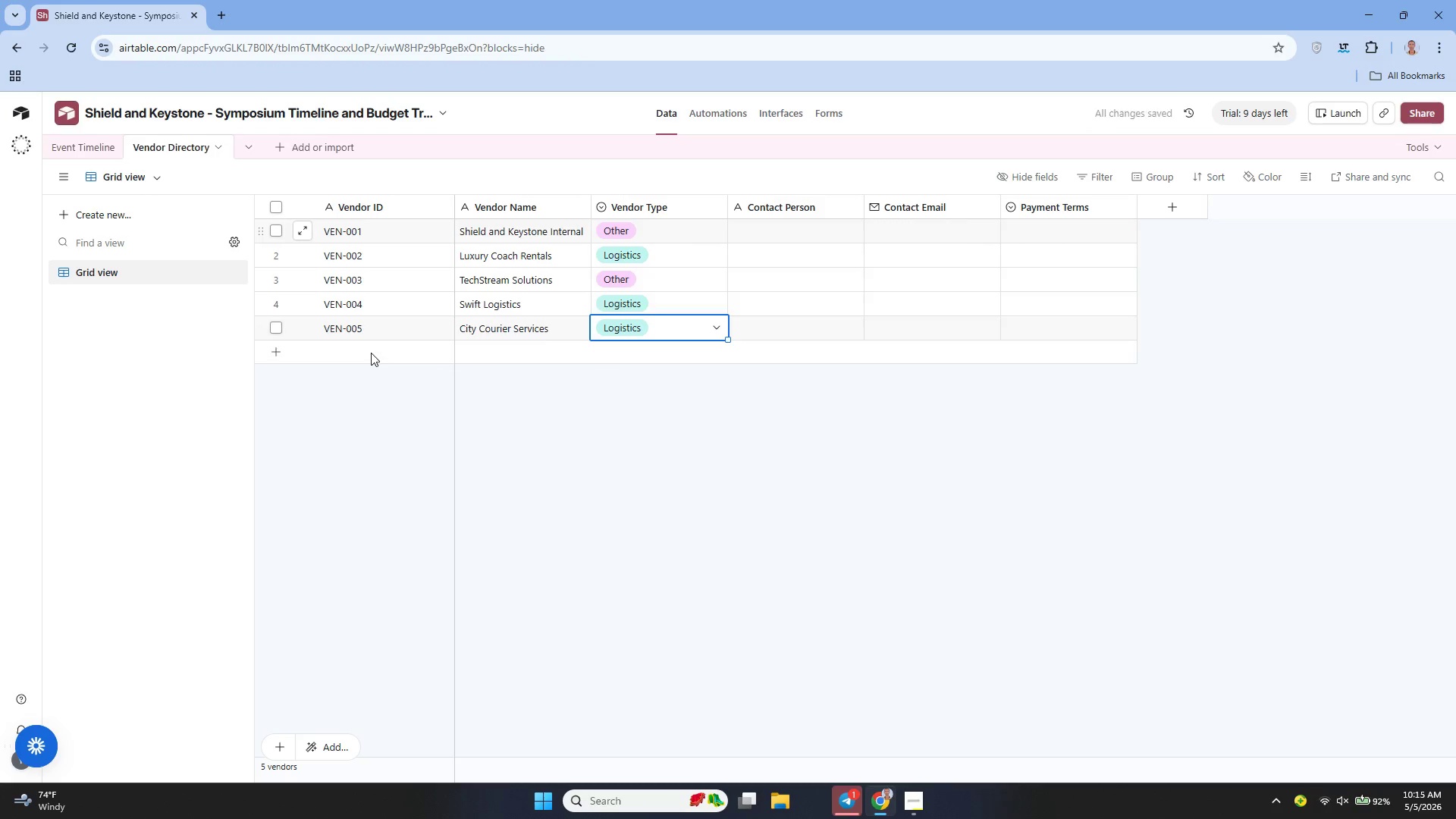 
type(VEN)
 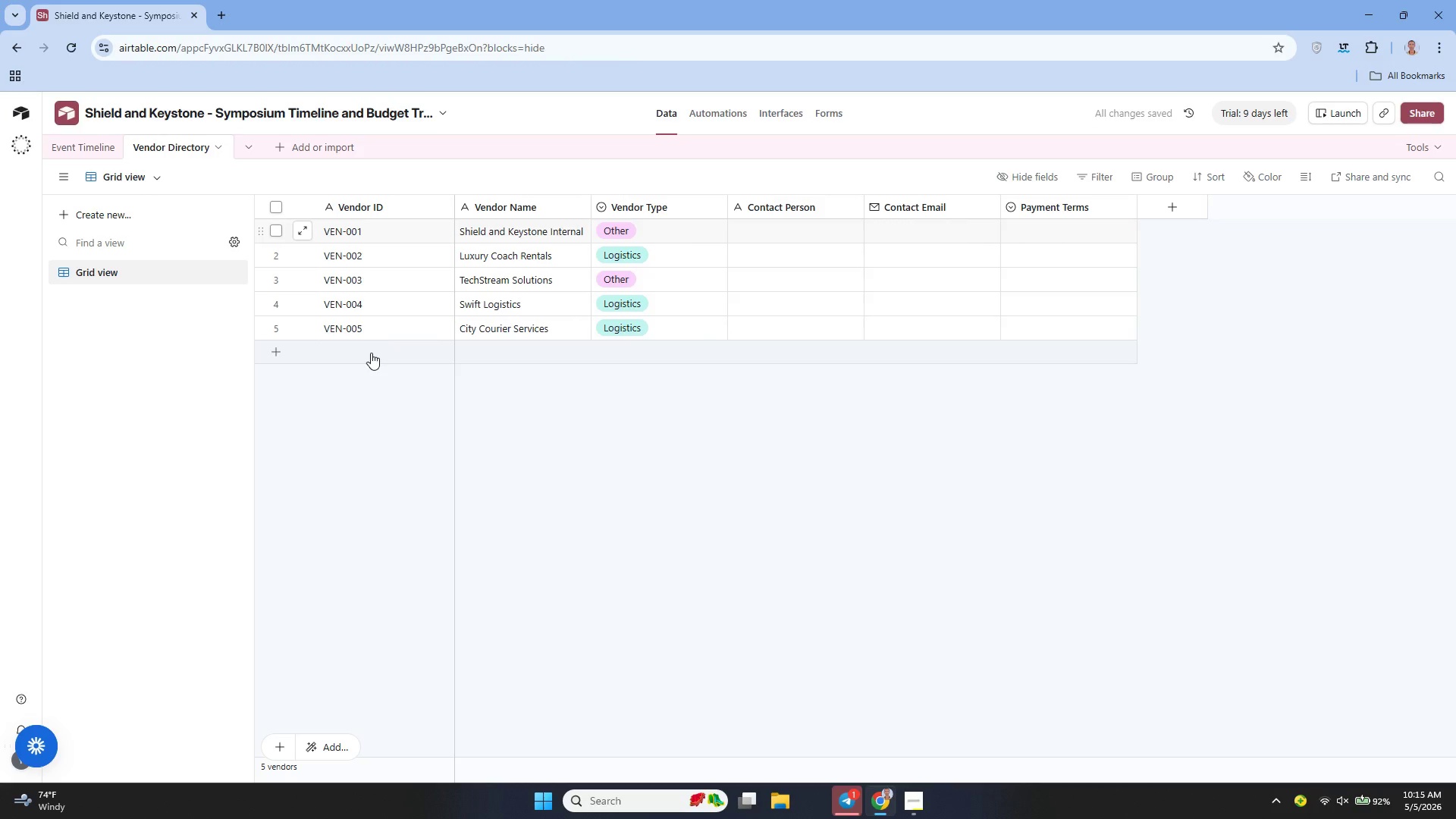 
double_click([371, 353])
 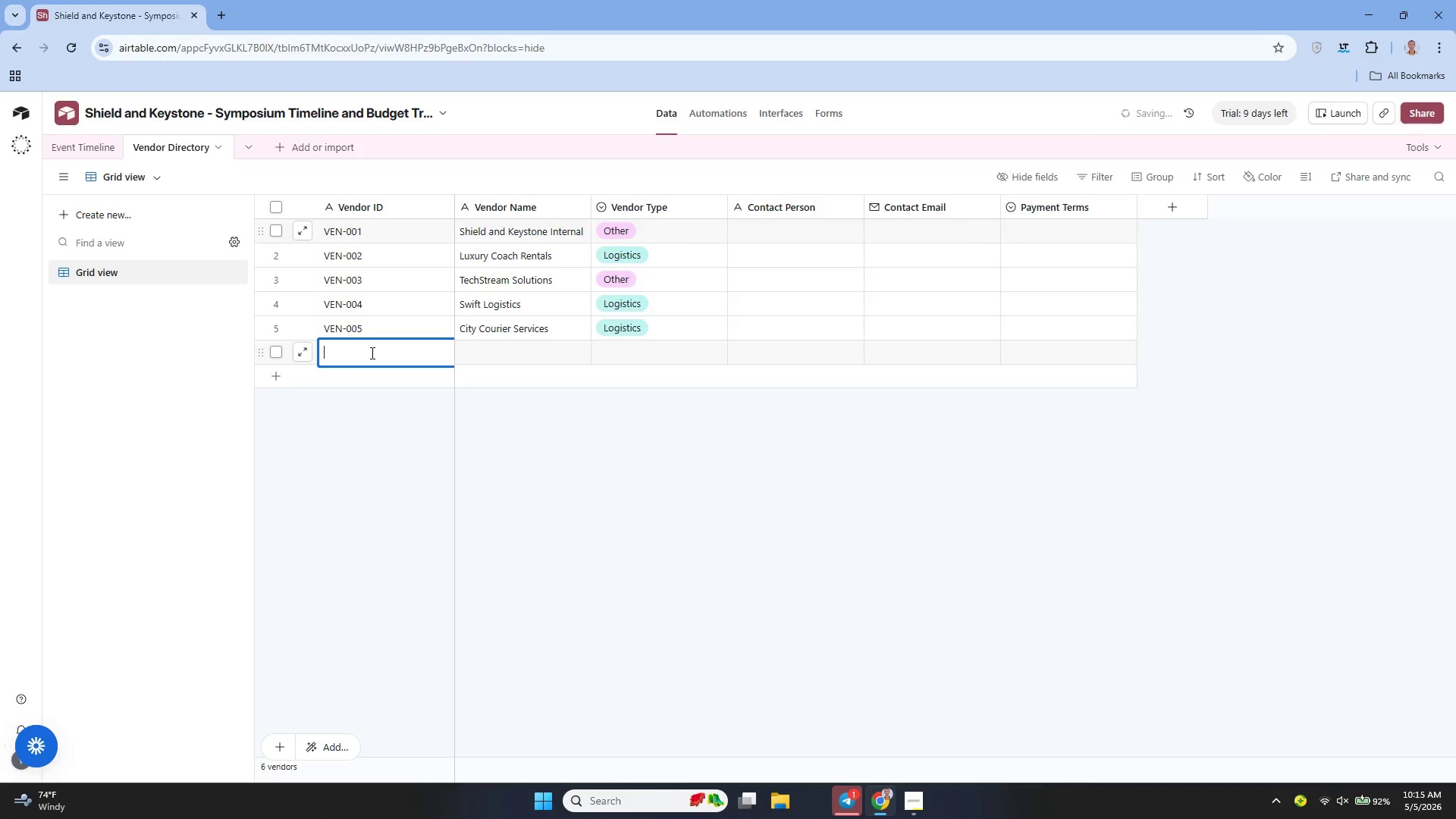 
type(VEN-006)
key(Tab)
type(Keynote Speakr)
key(Backspace)
type(ers Bureau)
key(Tab)
 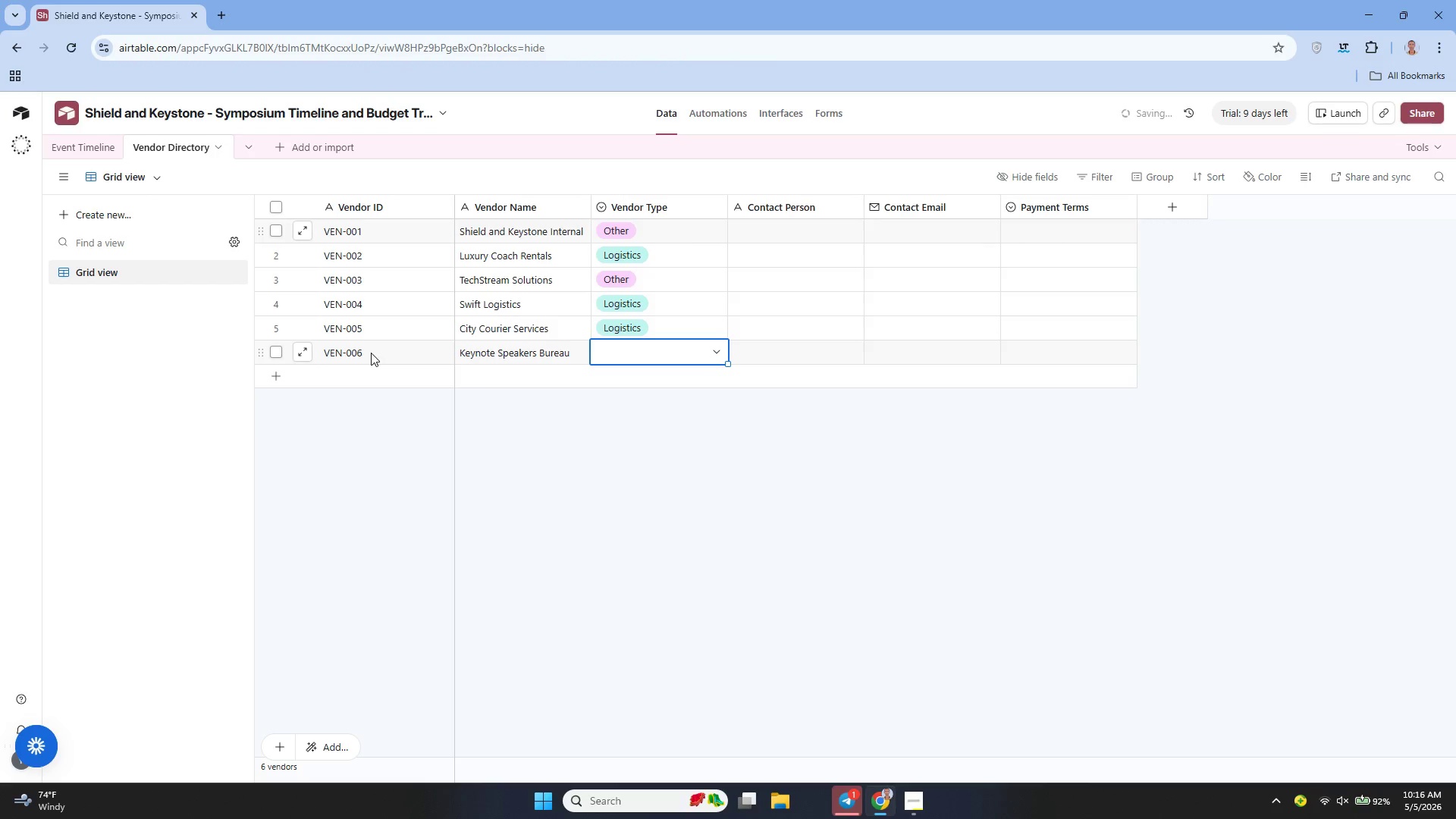 
left_click([714, 343])
 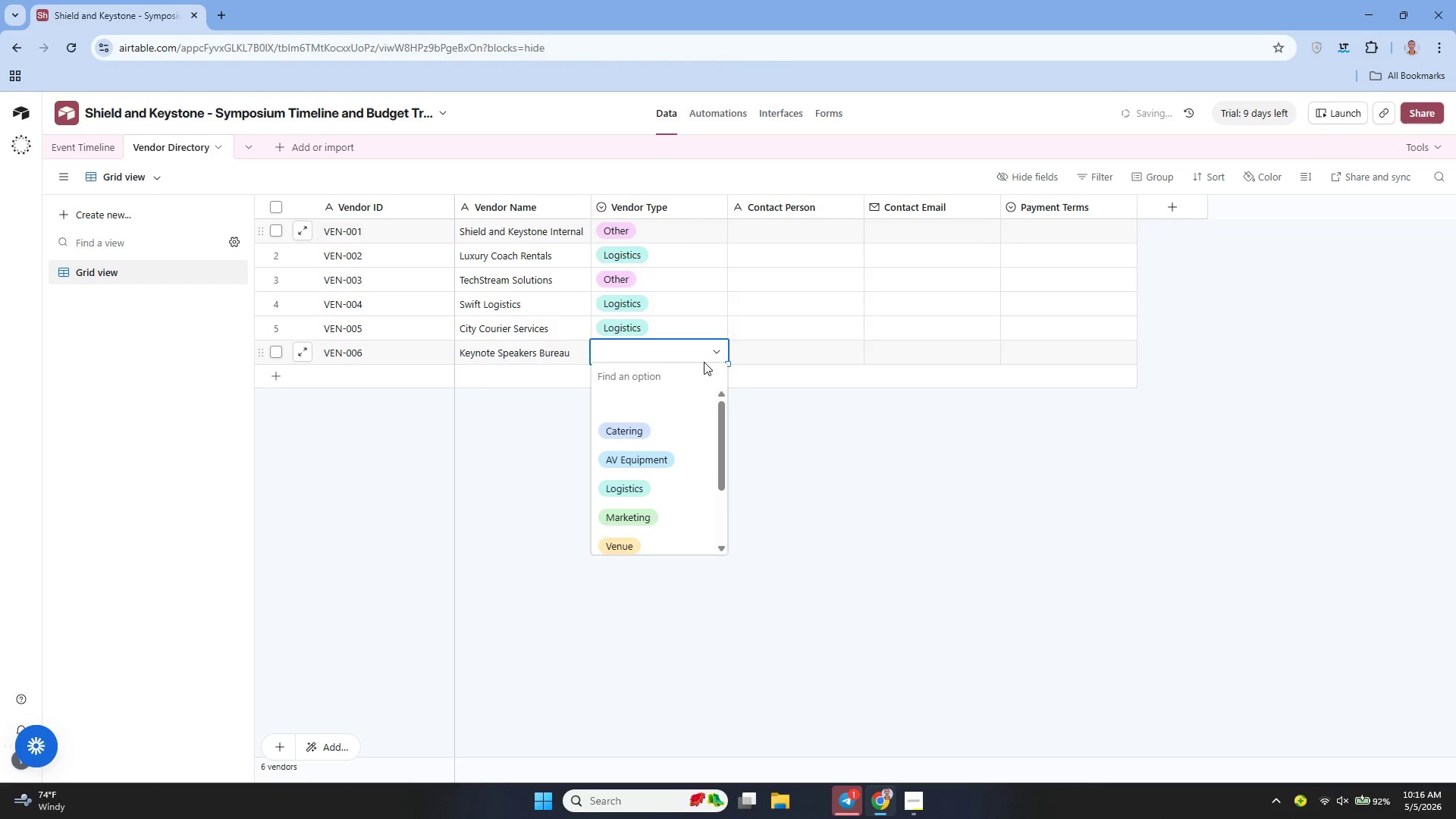 
type(OT)
 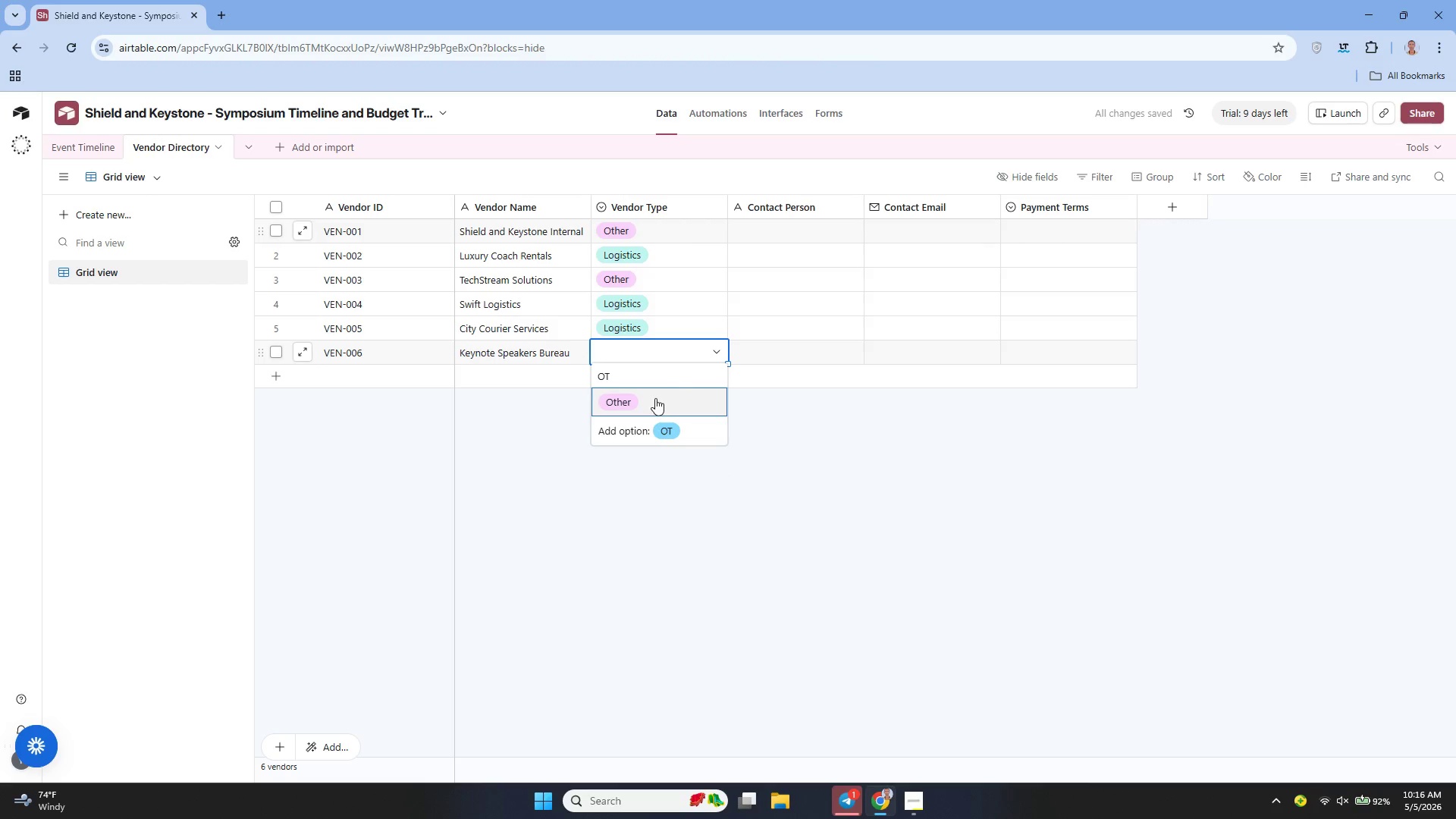 
left_click([654, 400])
 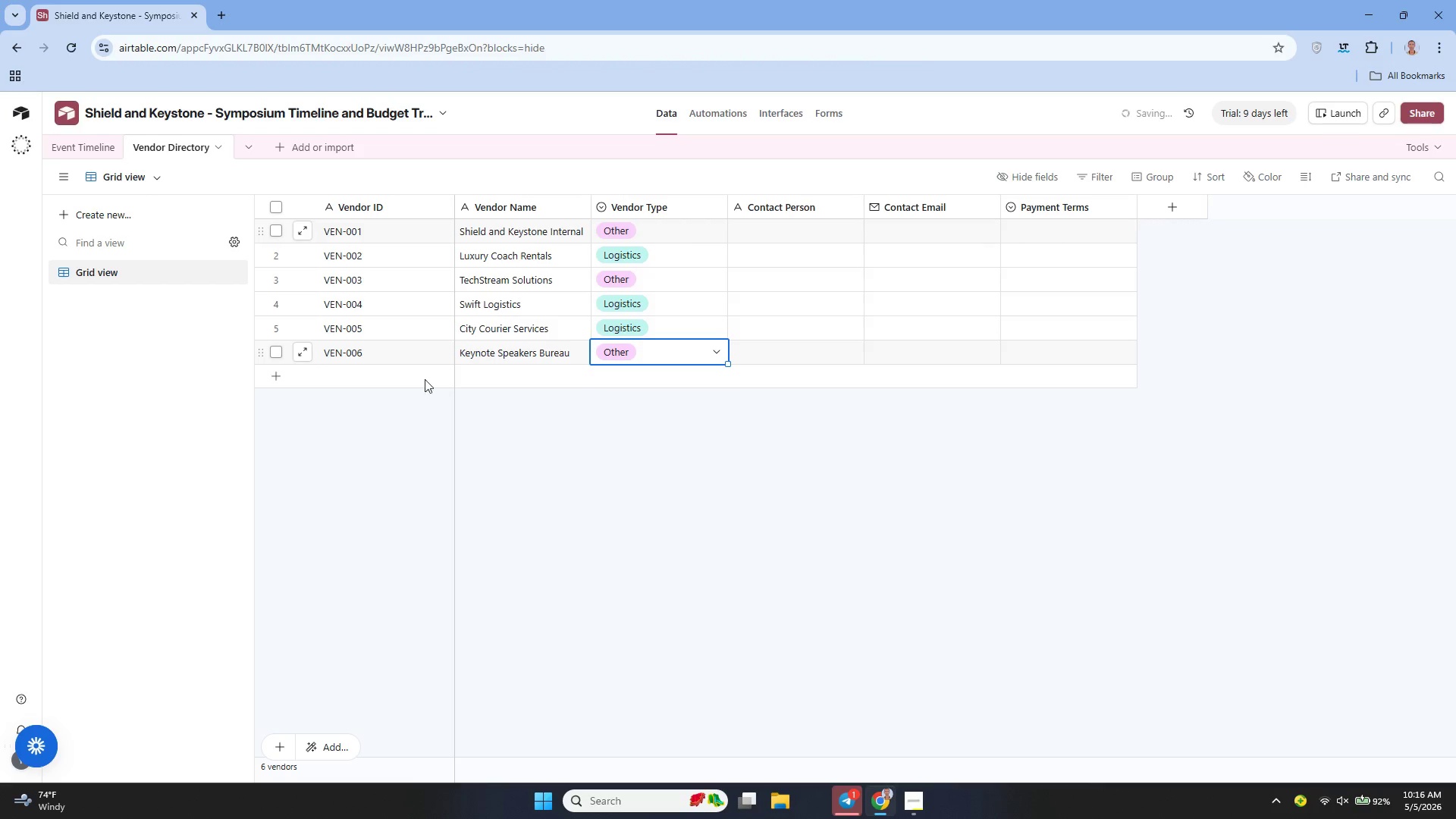 
left_click([407, 376])
 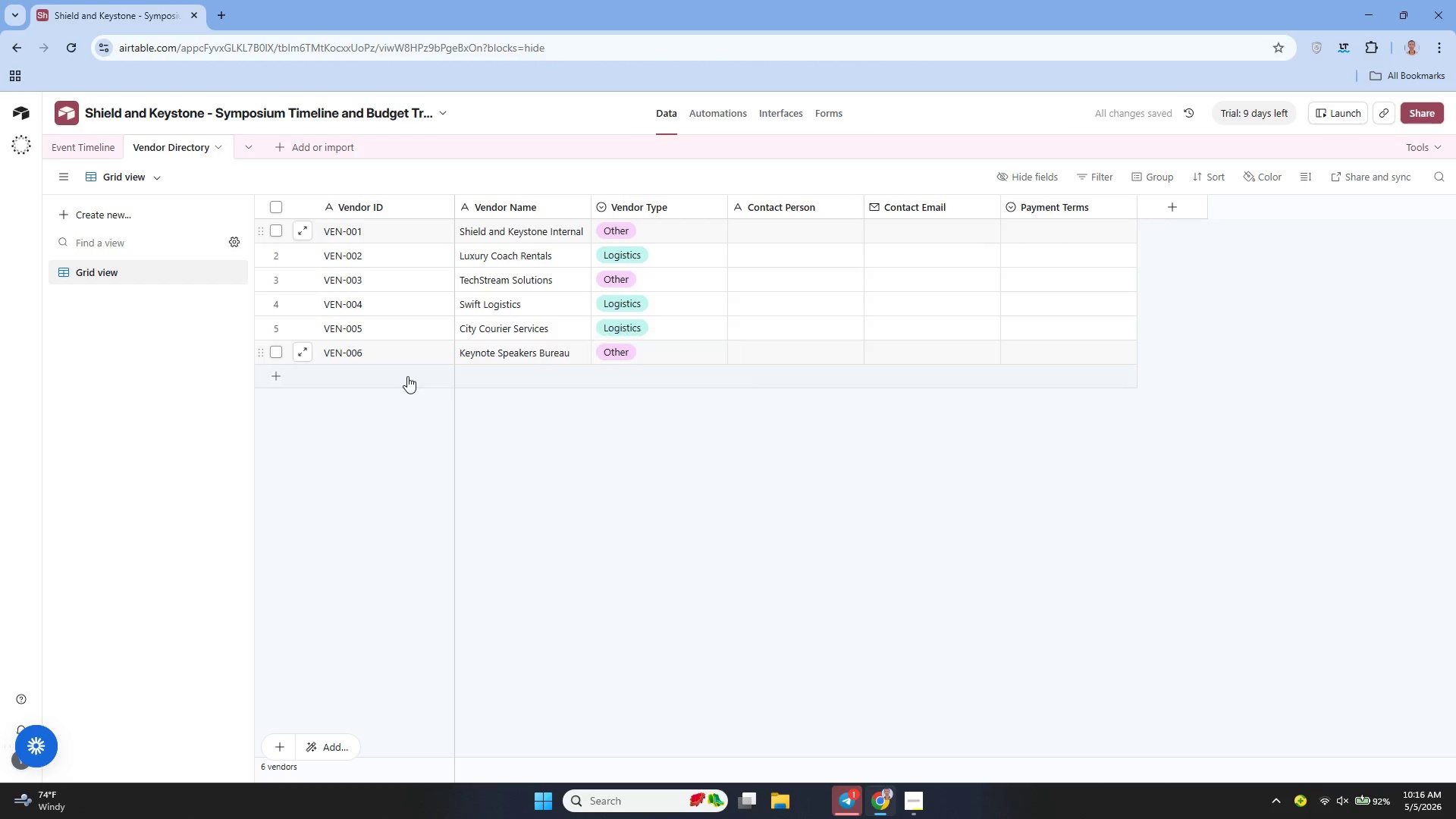 
type(VE)
 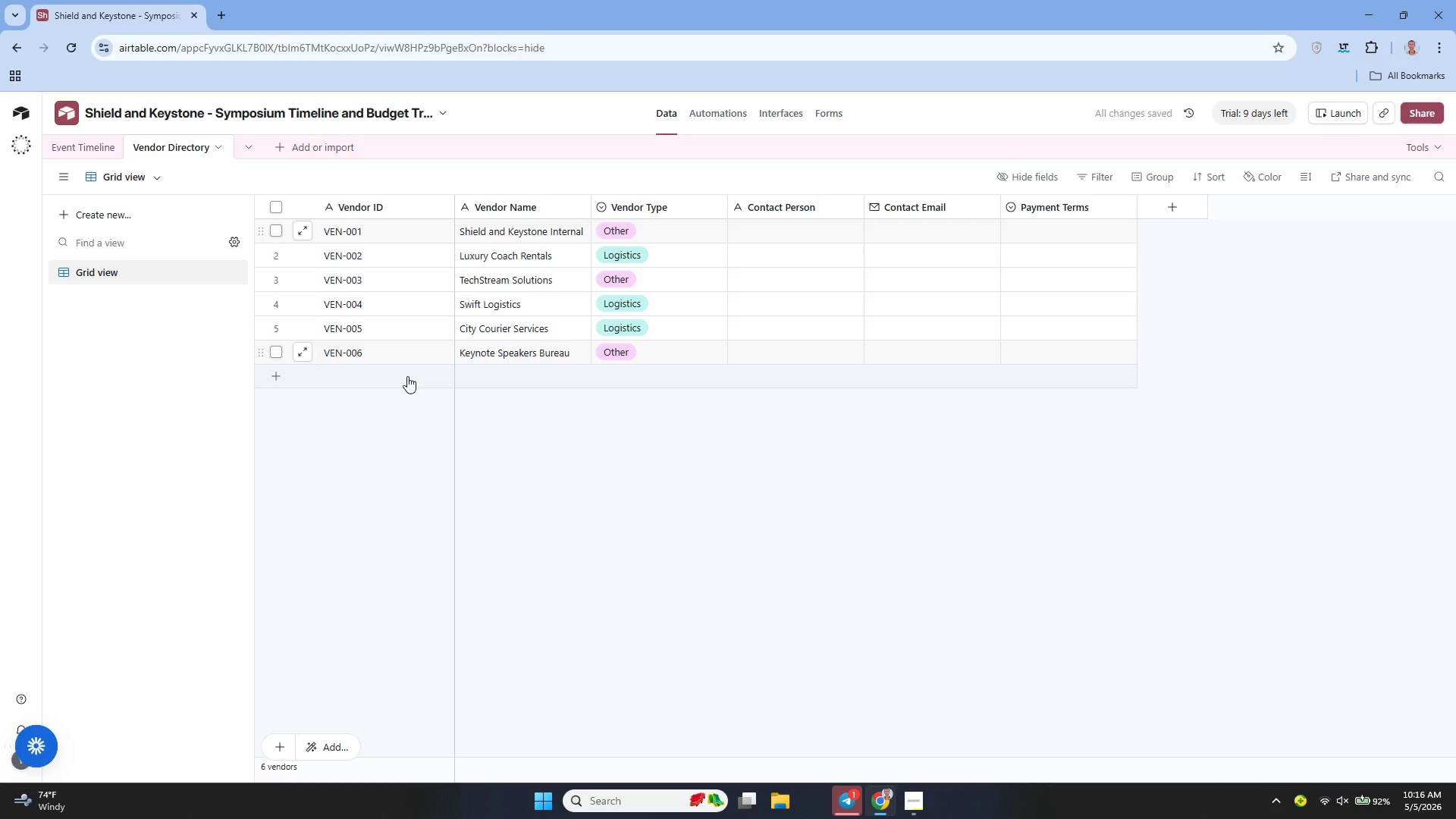 
hold_key(key=ShiftLeft, duration=0.39)
 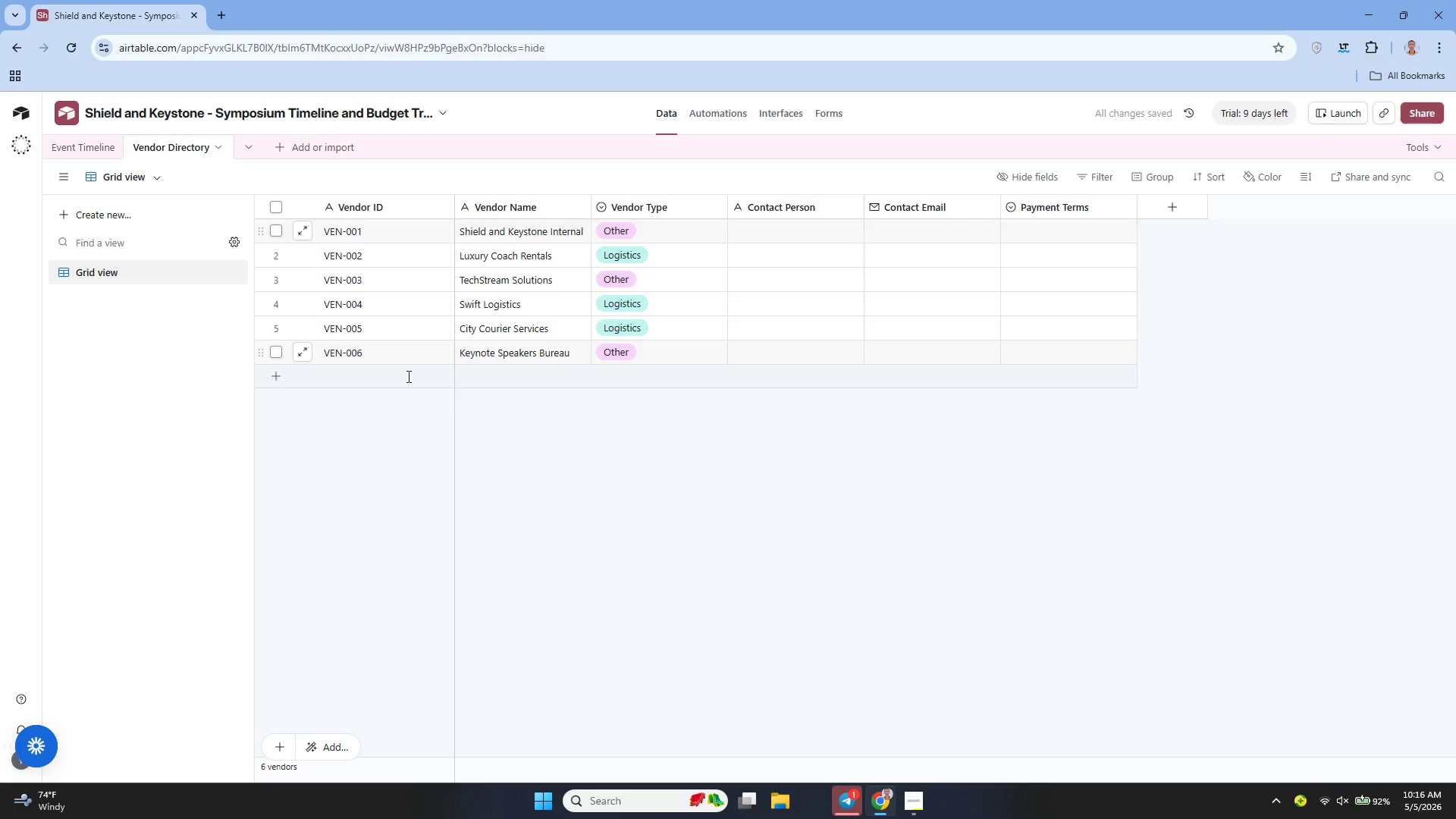 
double_click([407, 376])
 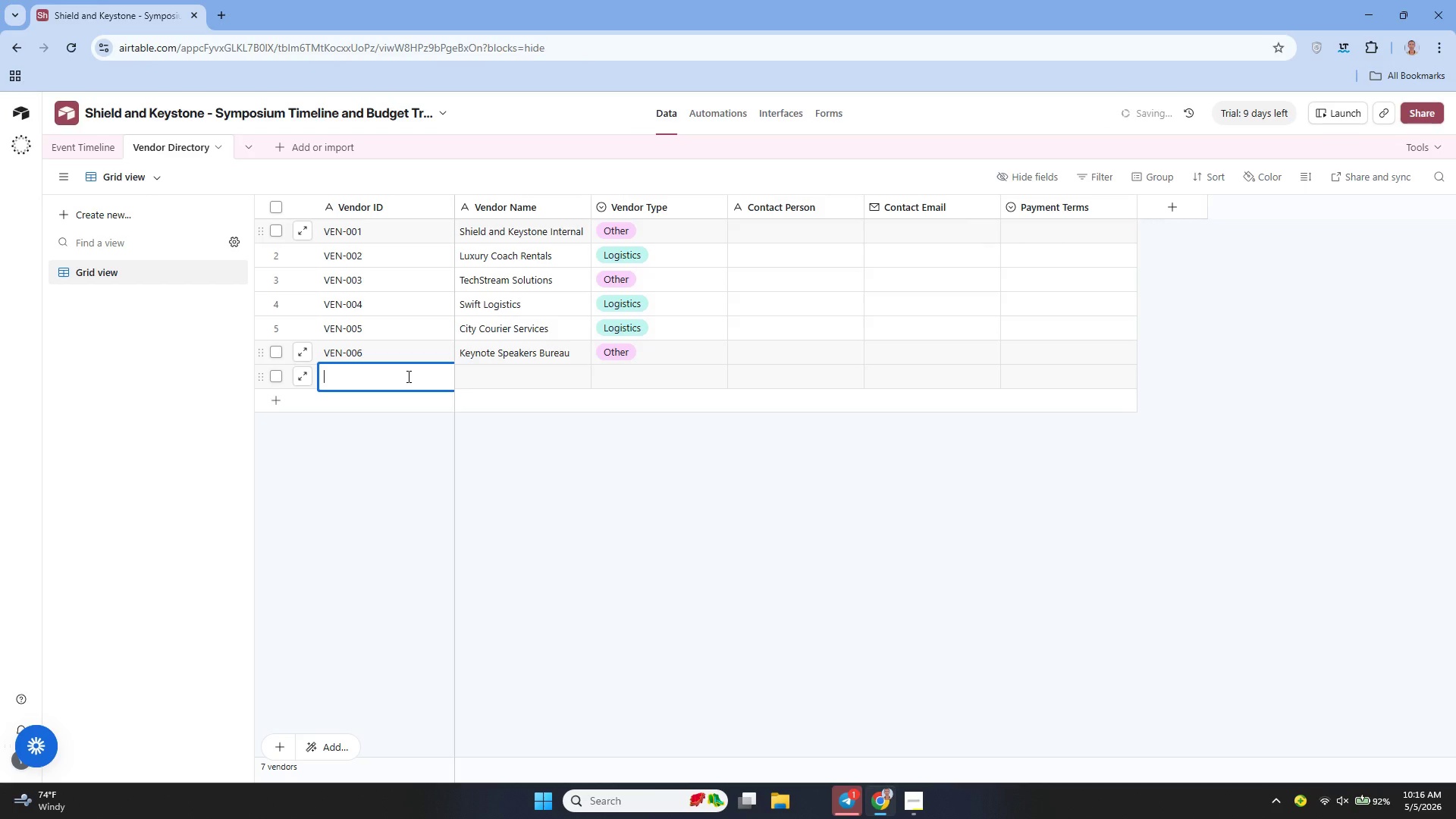 
type(VEN-)
 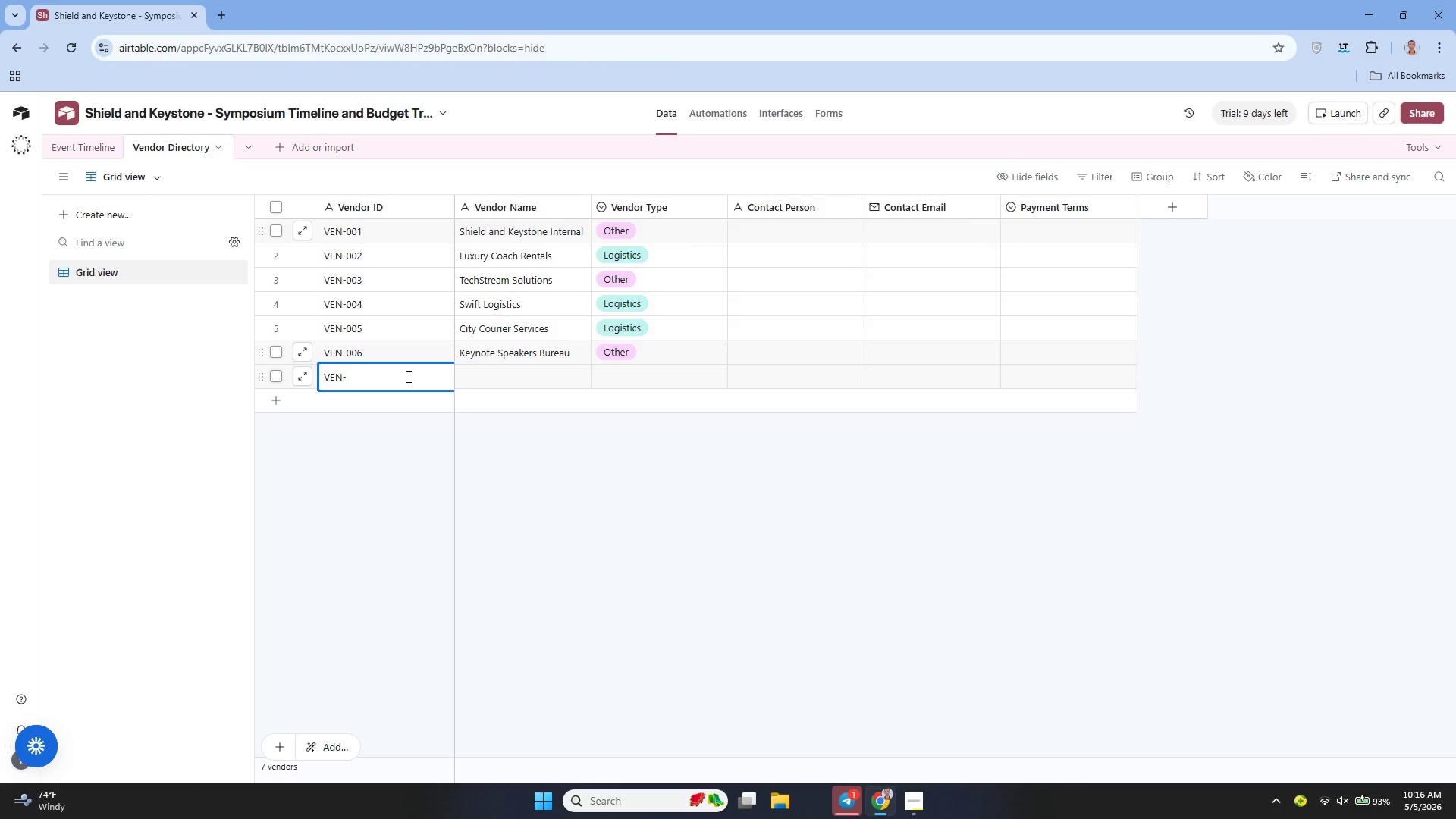 
type(007)
key(Tab)
 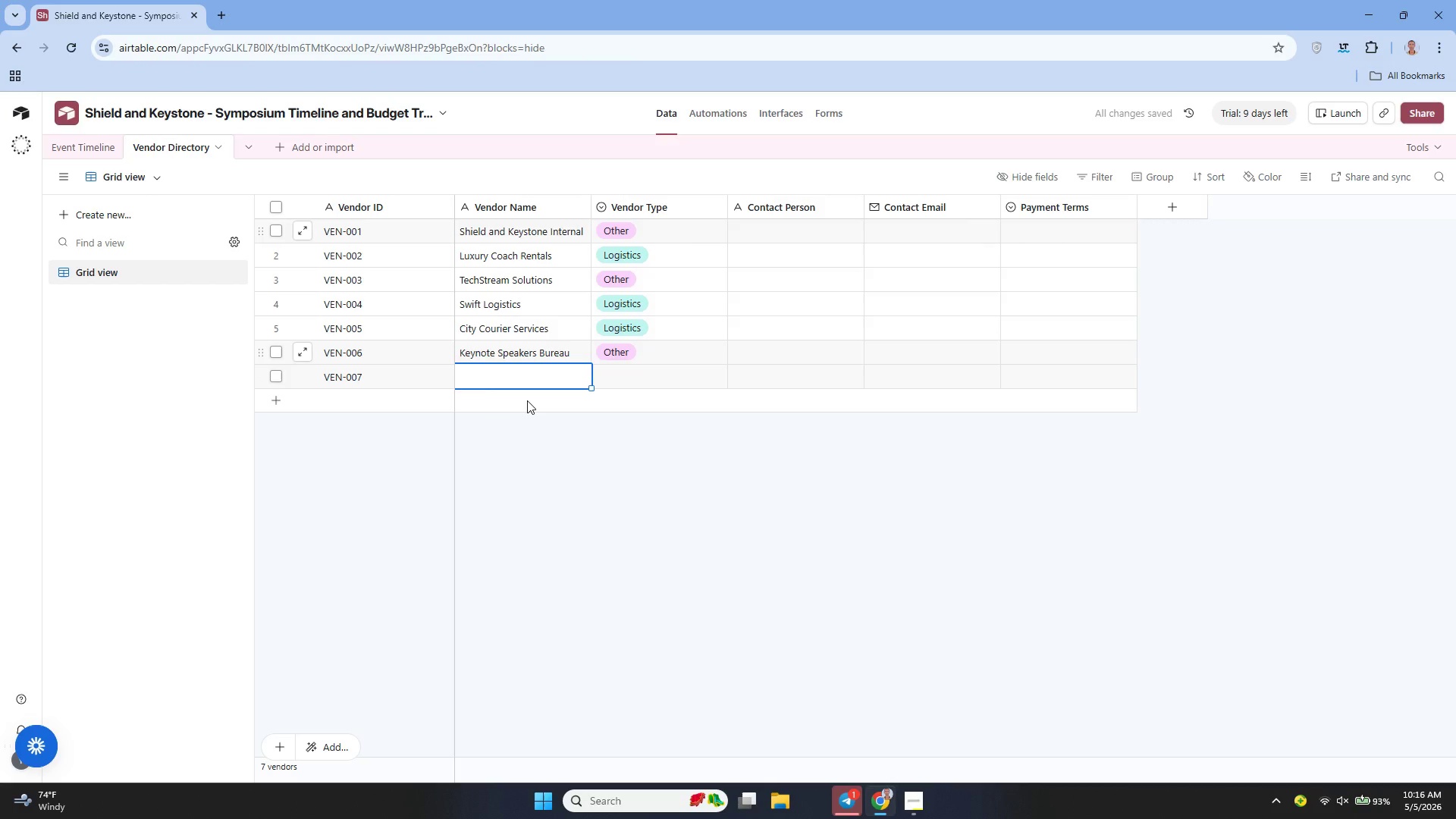 
type(Security First Inc.)
key(Tab)
type(S)
 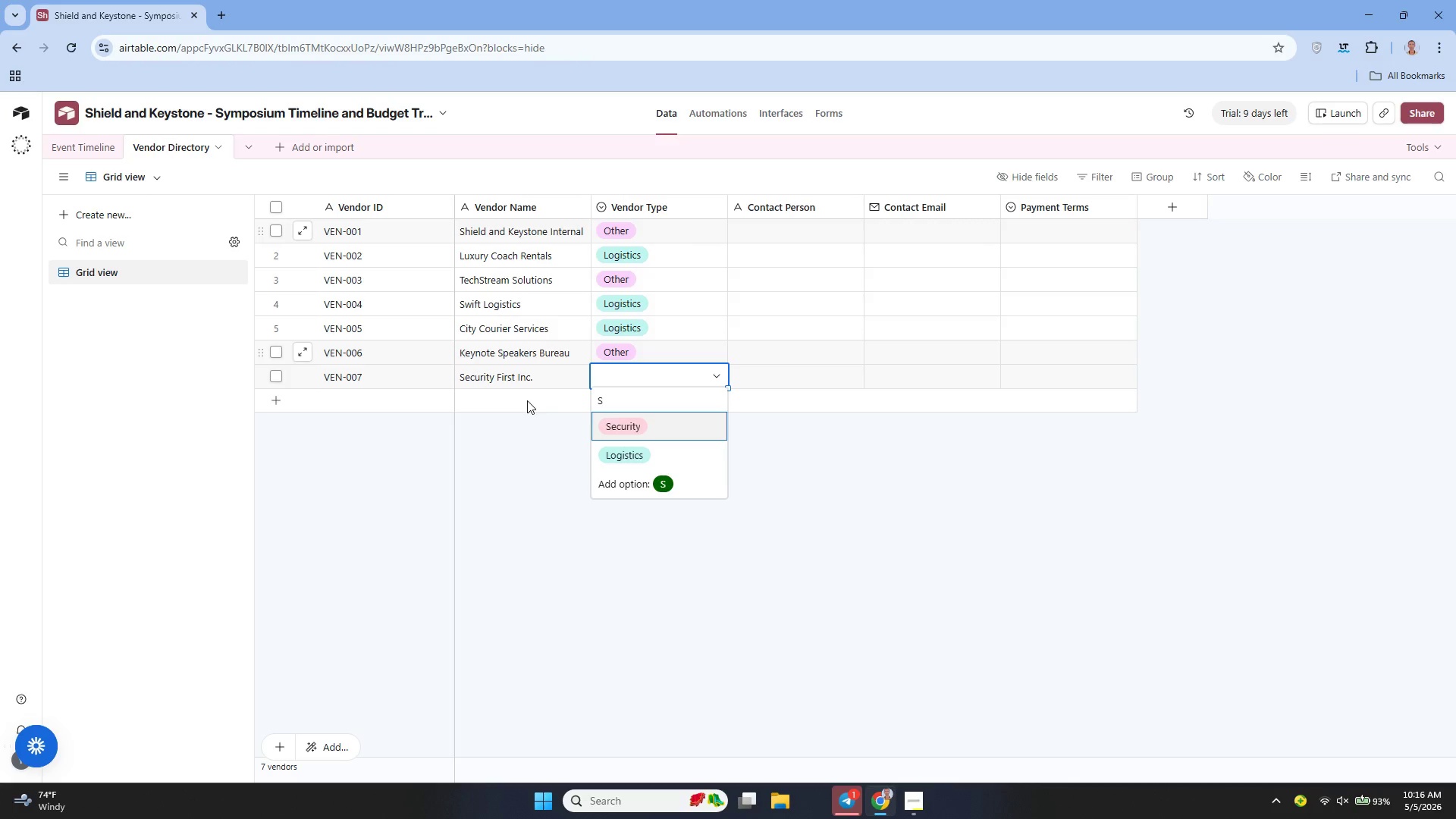 
left_click([654, 420])
 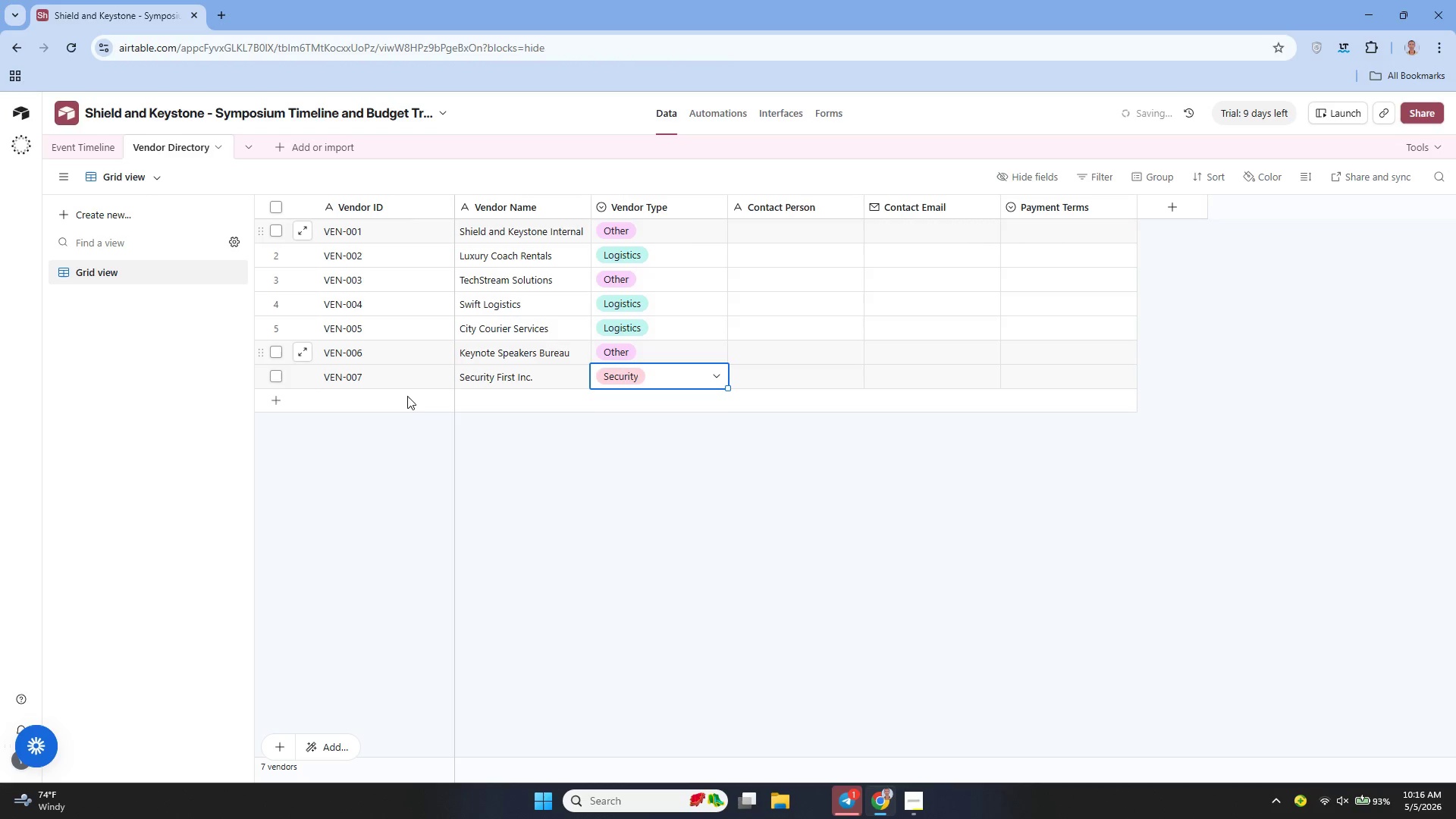 
left_click([398, 396])
 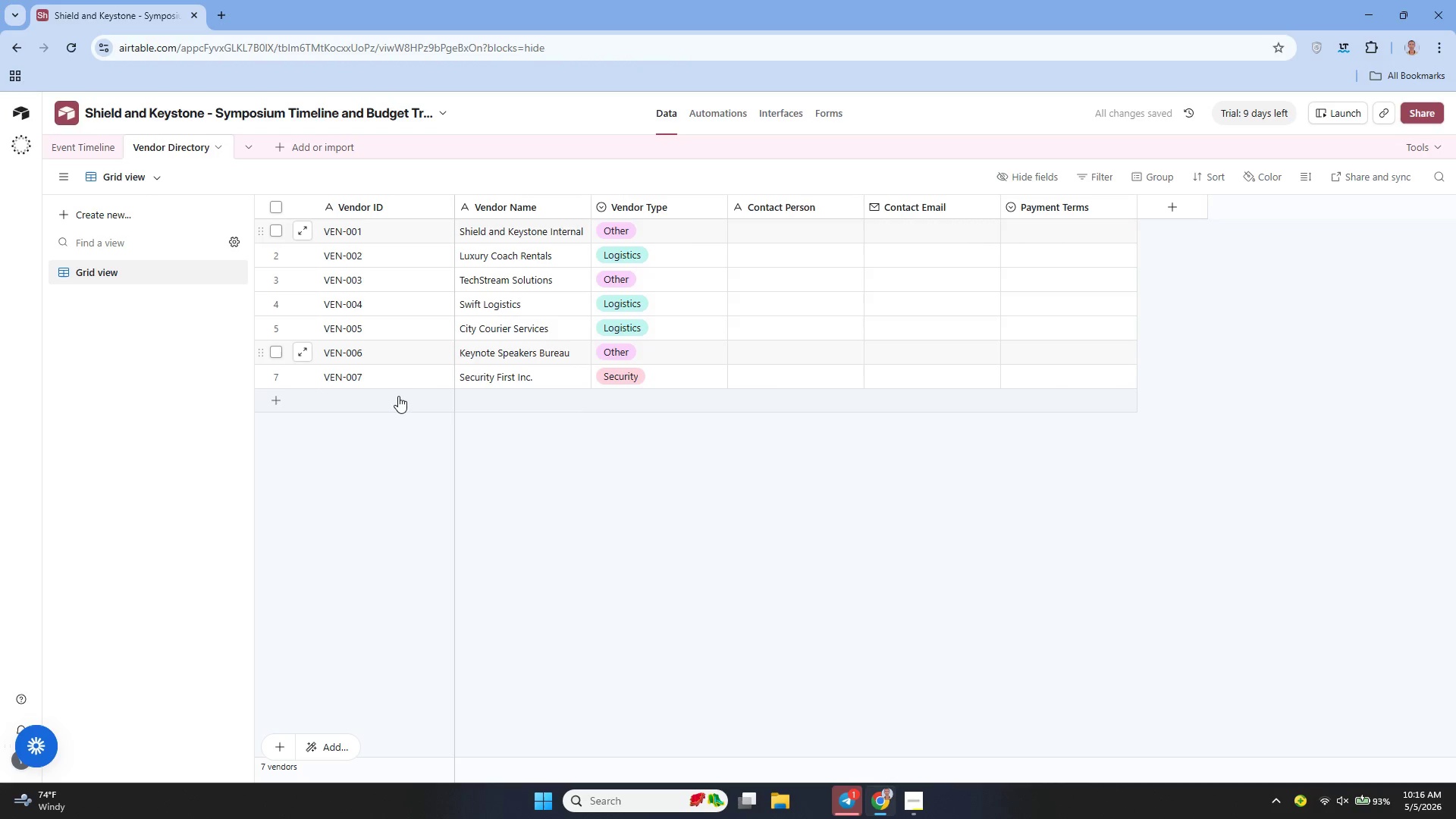 
type(VE)
 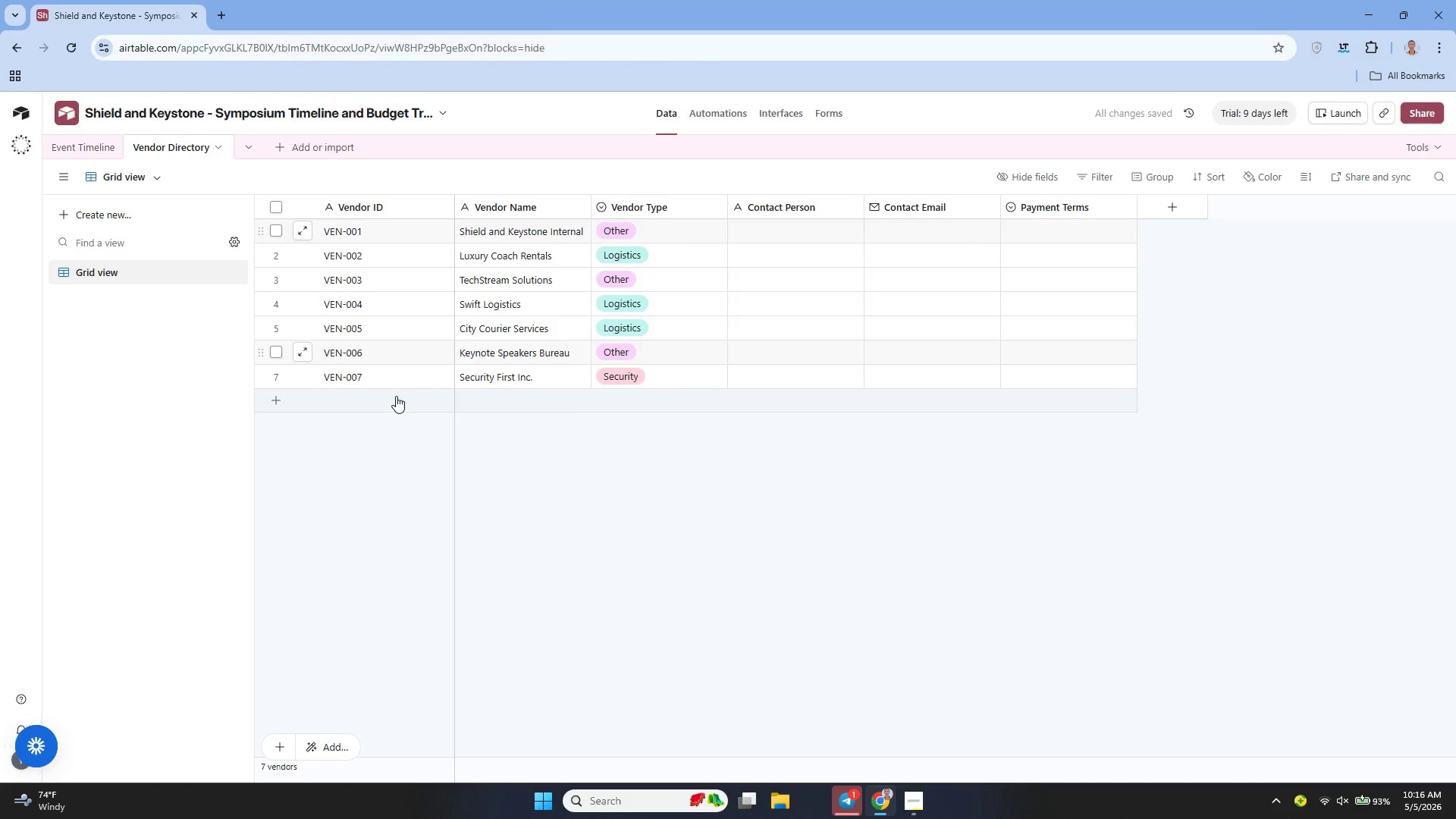 
double_click([396, 396])
 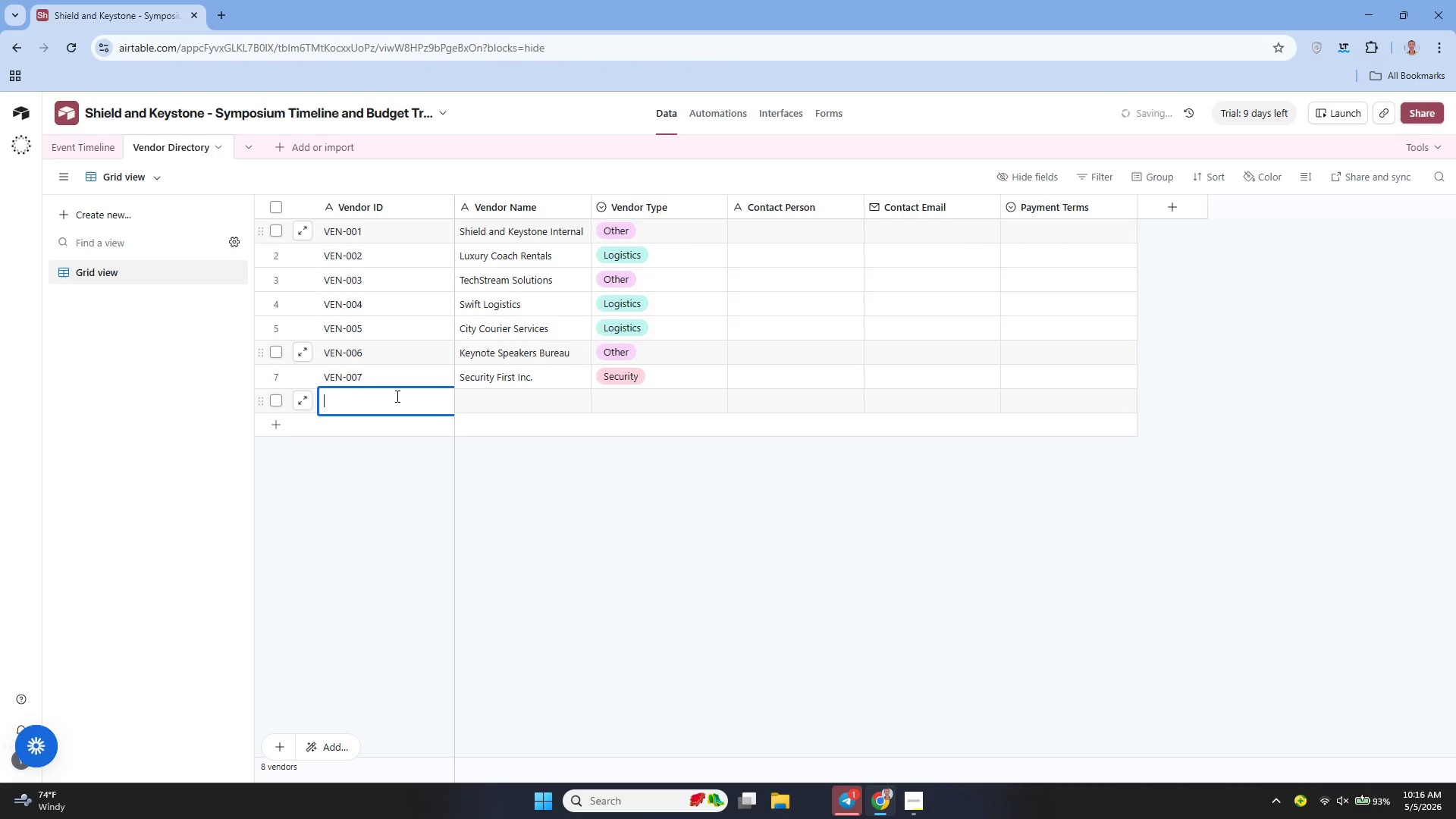 
type(E)
key(Backspace)
type(EN-008)
 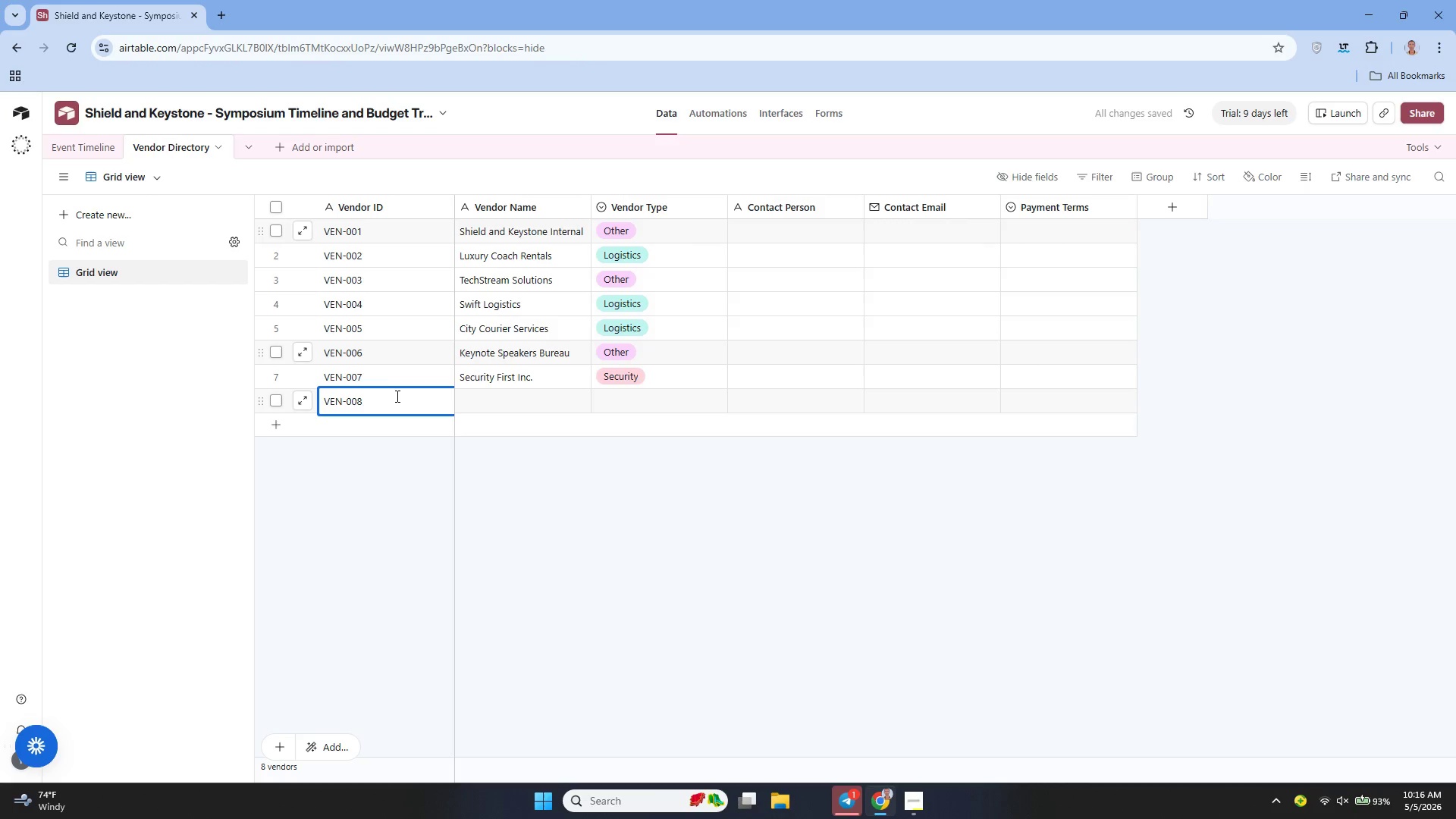 
hold_key(key=V, duration=0.38)
 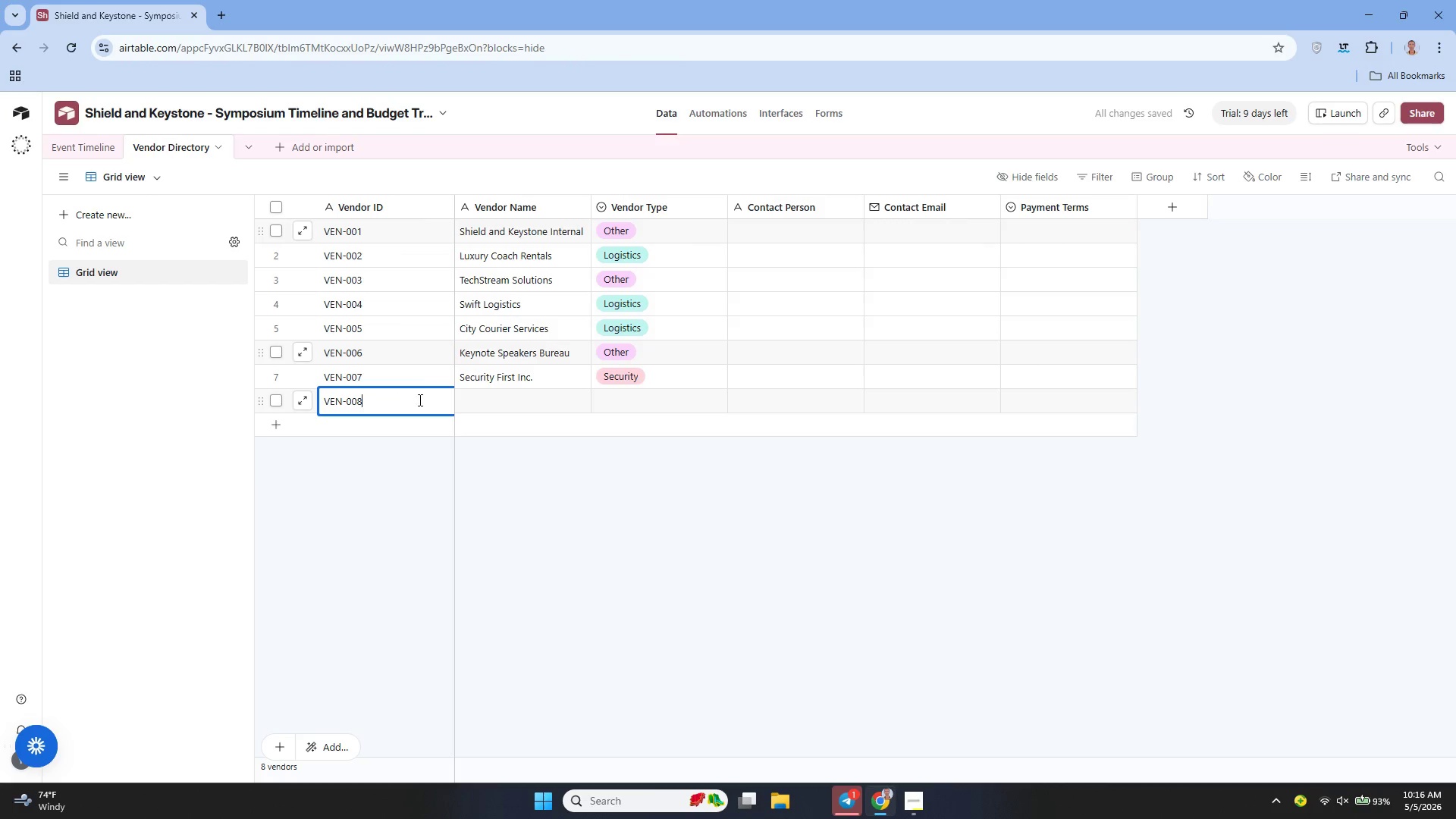 
left_click([488, 408])
 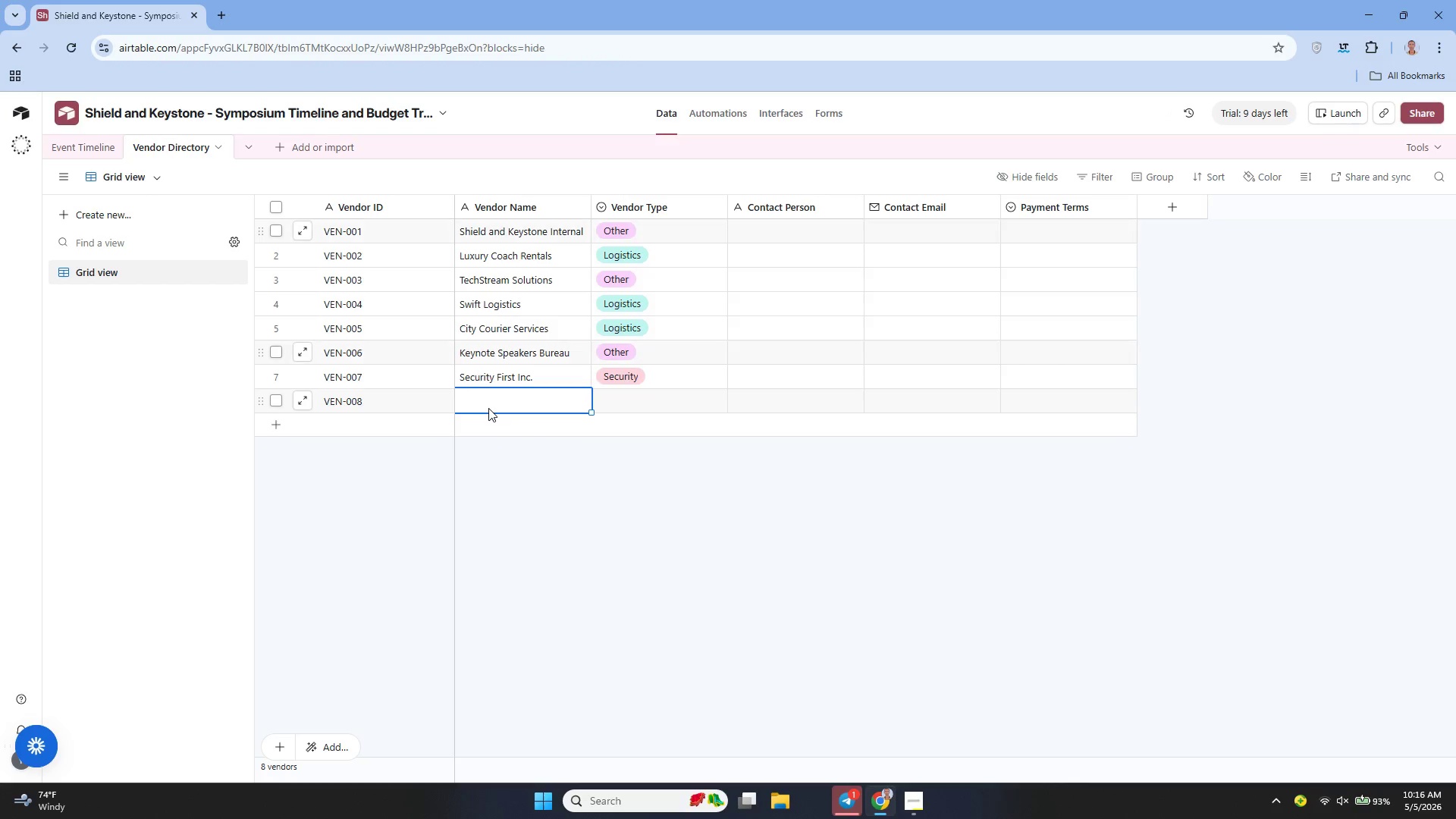 
type(GR)
key(Backspace)
type(rand Plaza Hotel)
 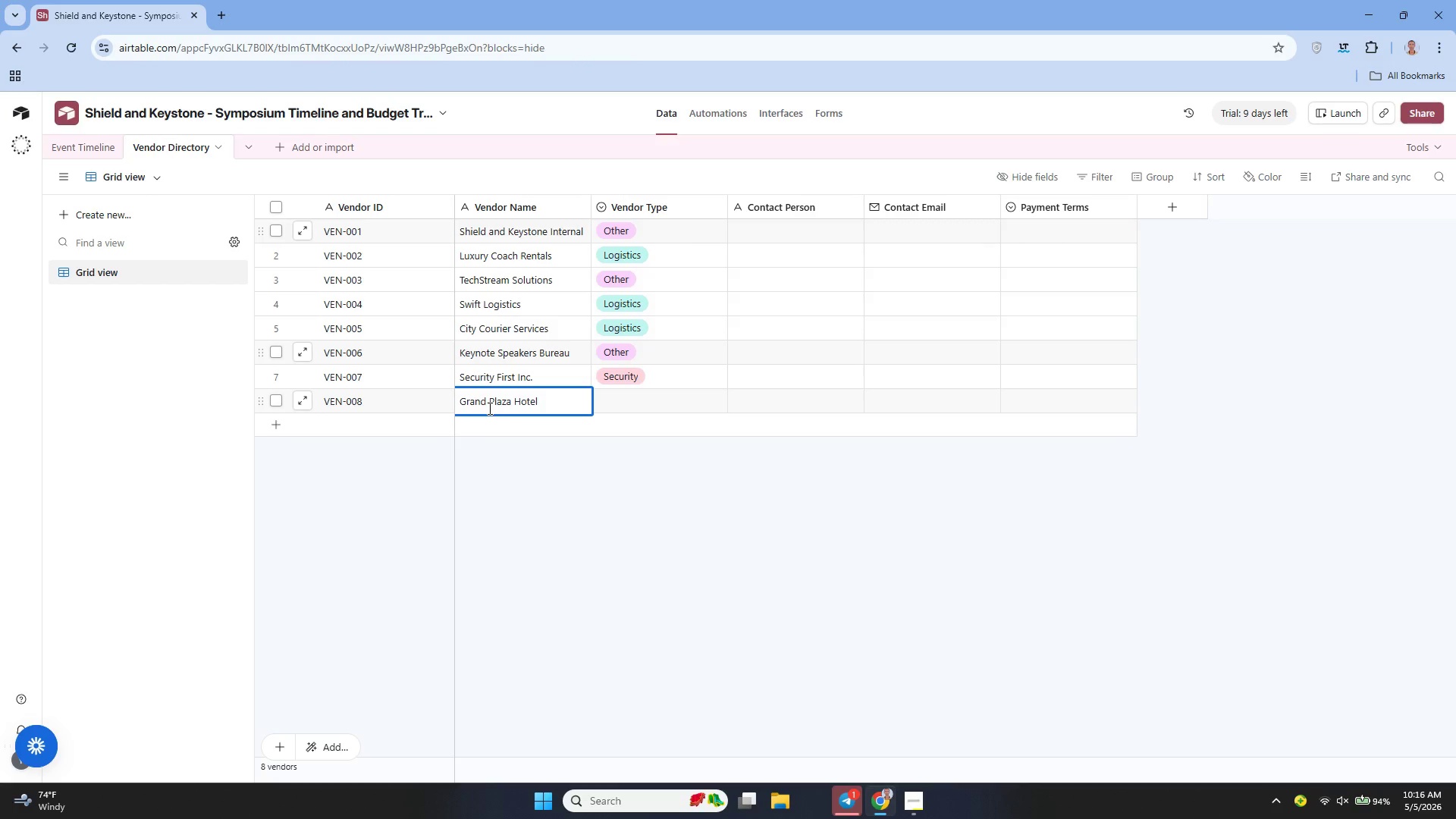 
left_click([635, 397])
 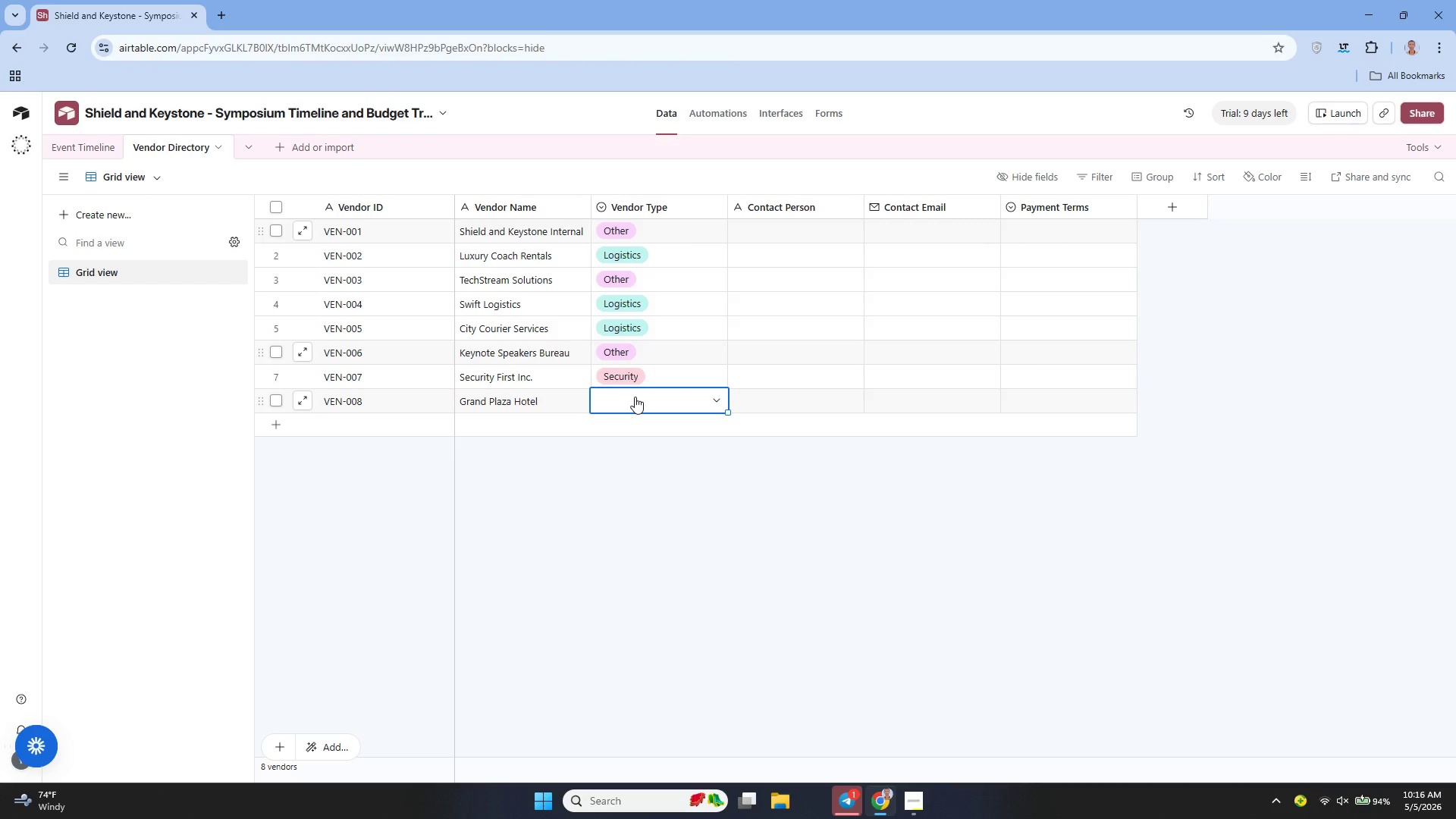 
double_click([635, 397])
 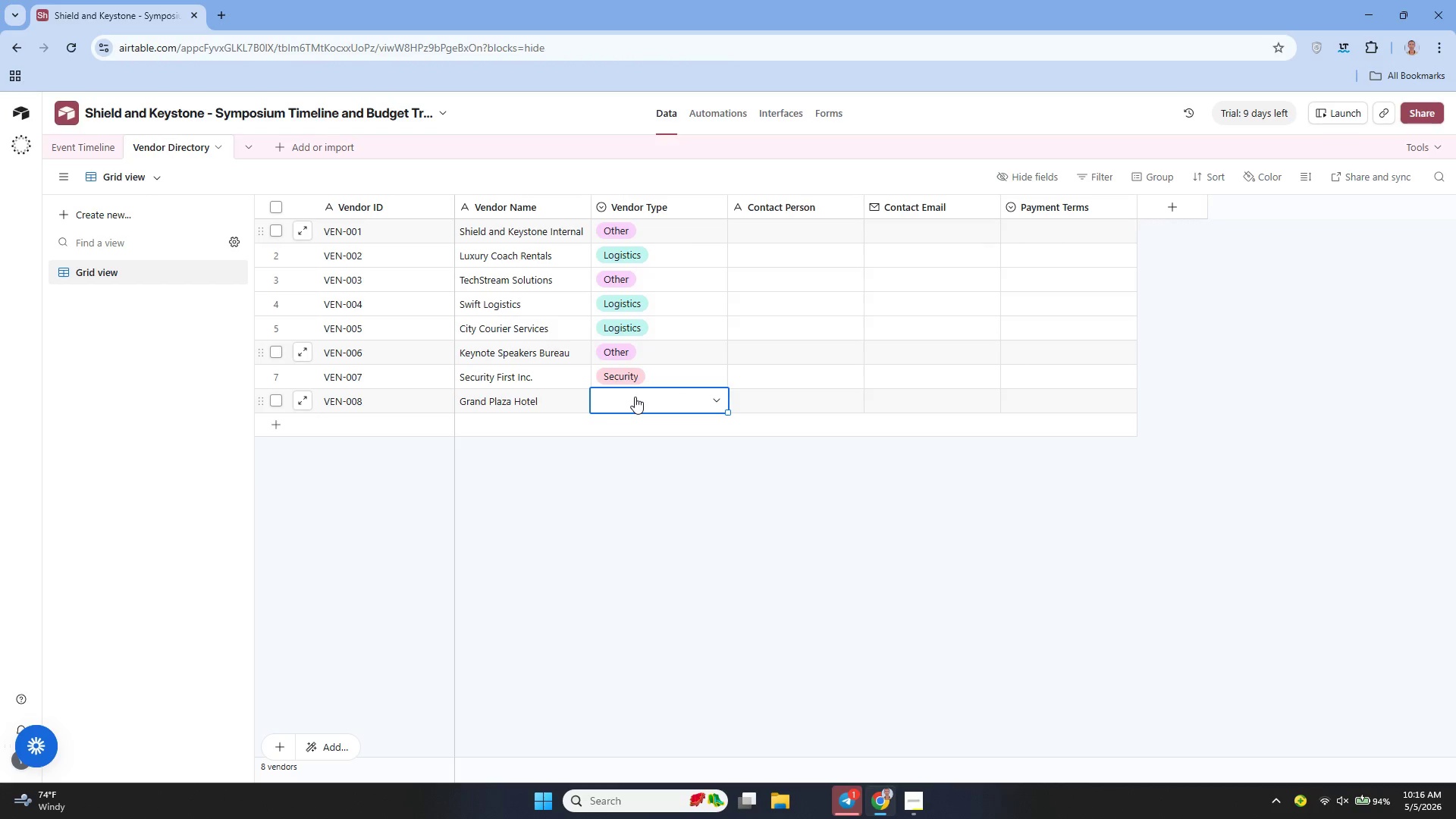 
type(VE)
key(Backspace)
type(enue)
 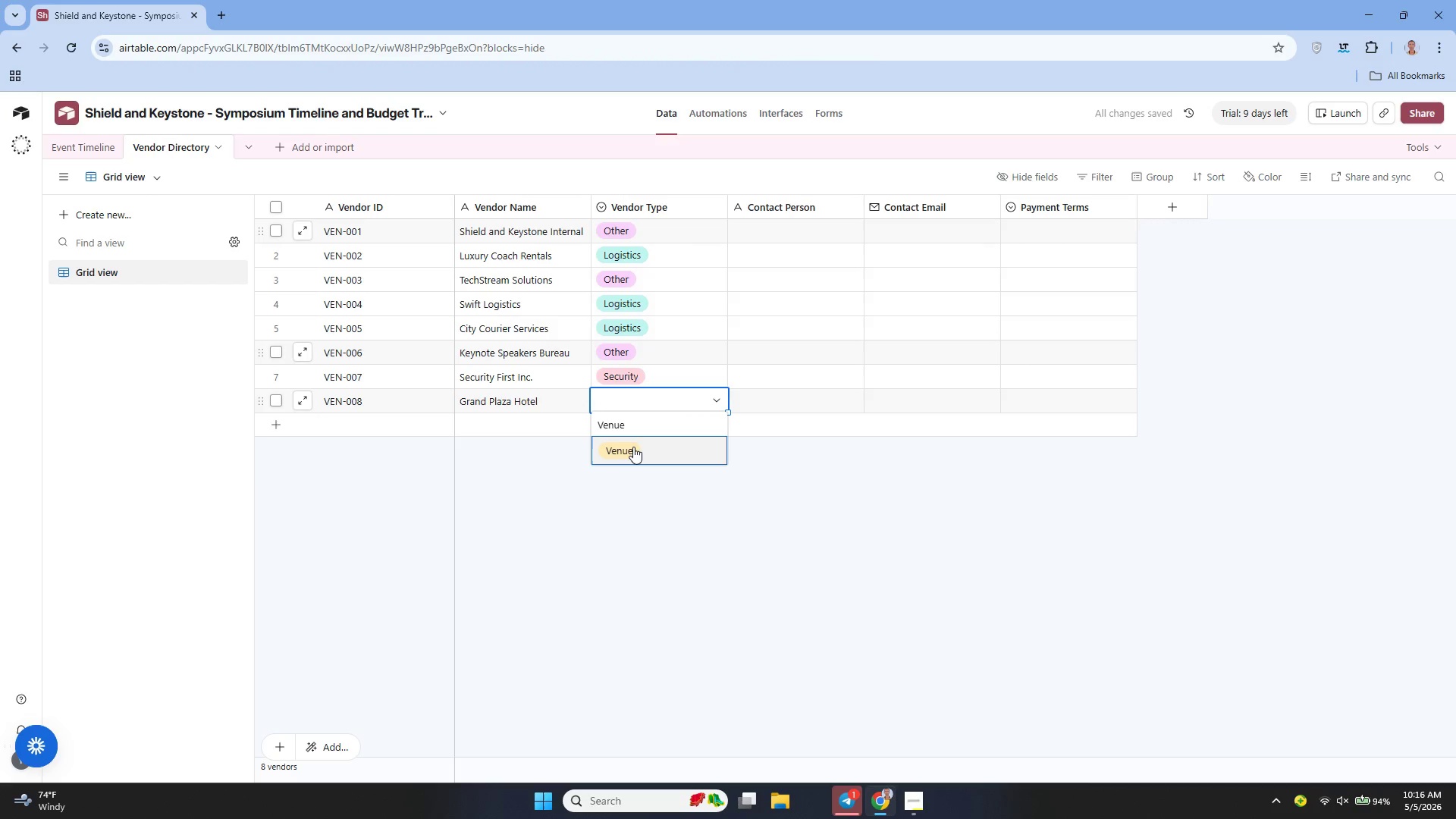 
left_click([633, 450])
 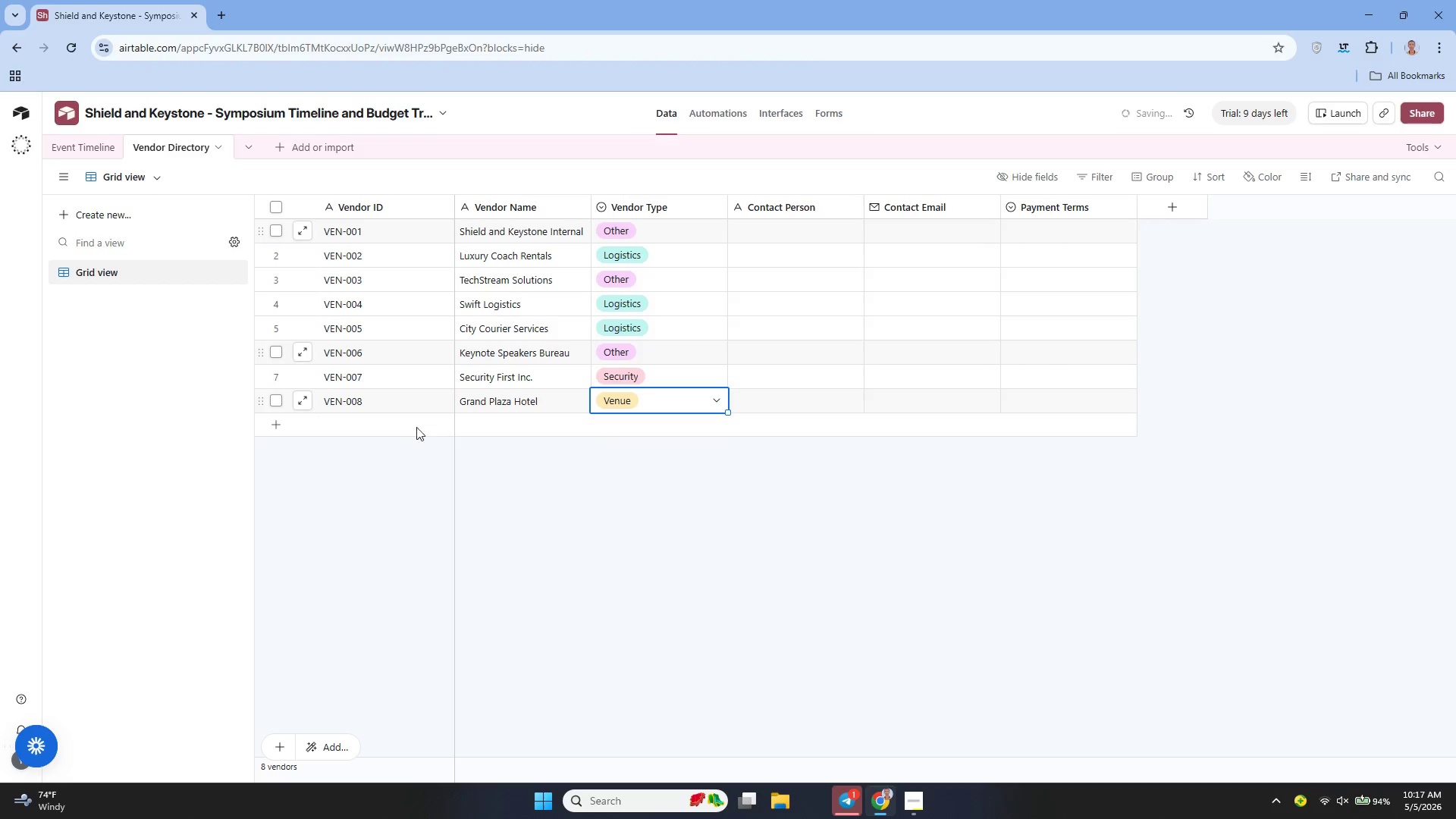 
left_click([398, 430])
 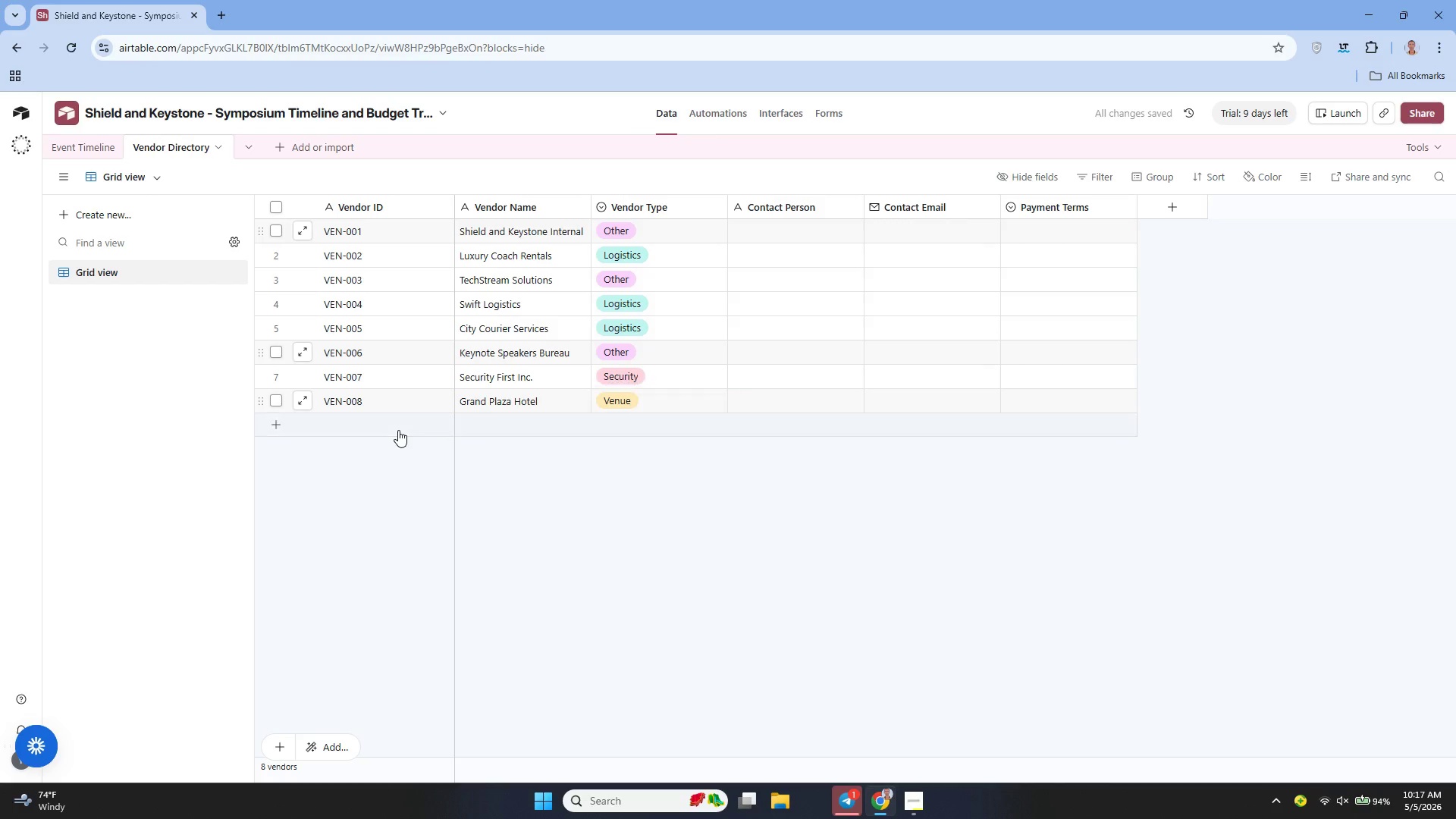 
type(VE)
 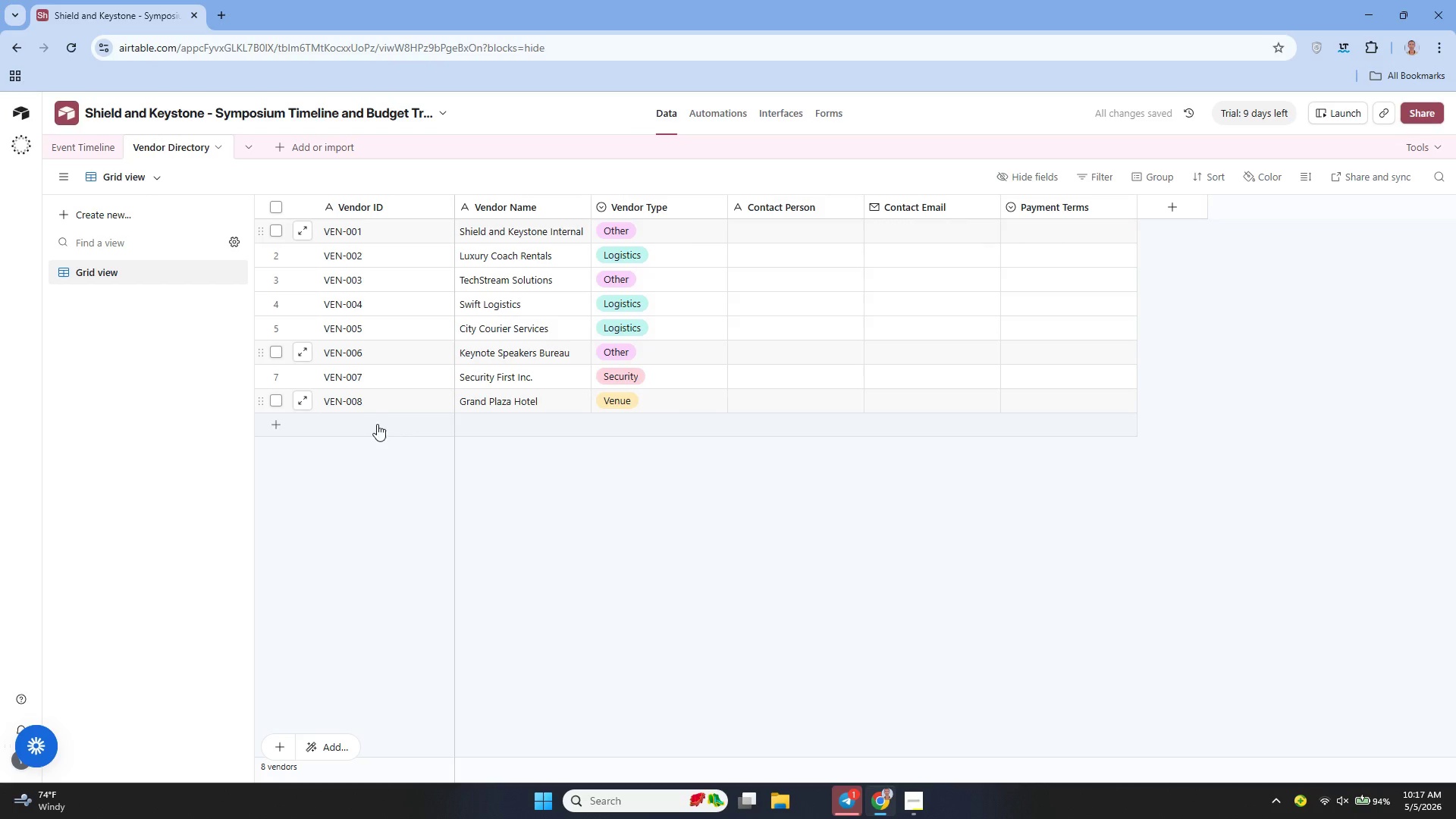 
double_click([375, 424])
 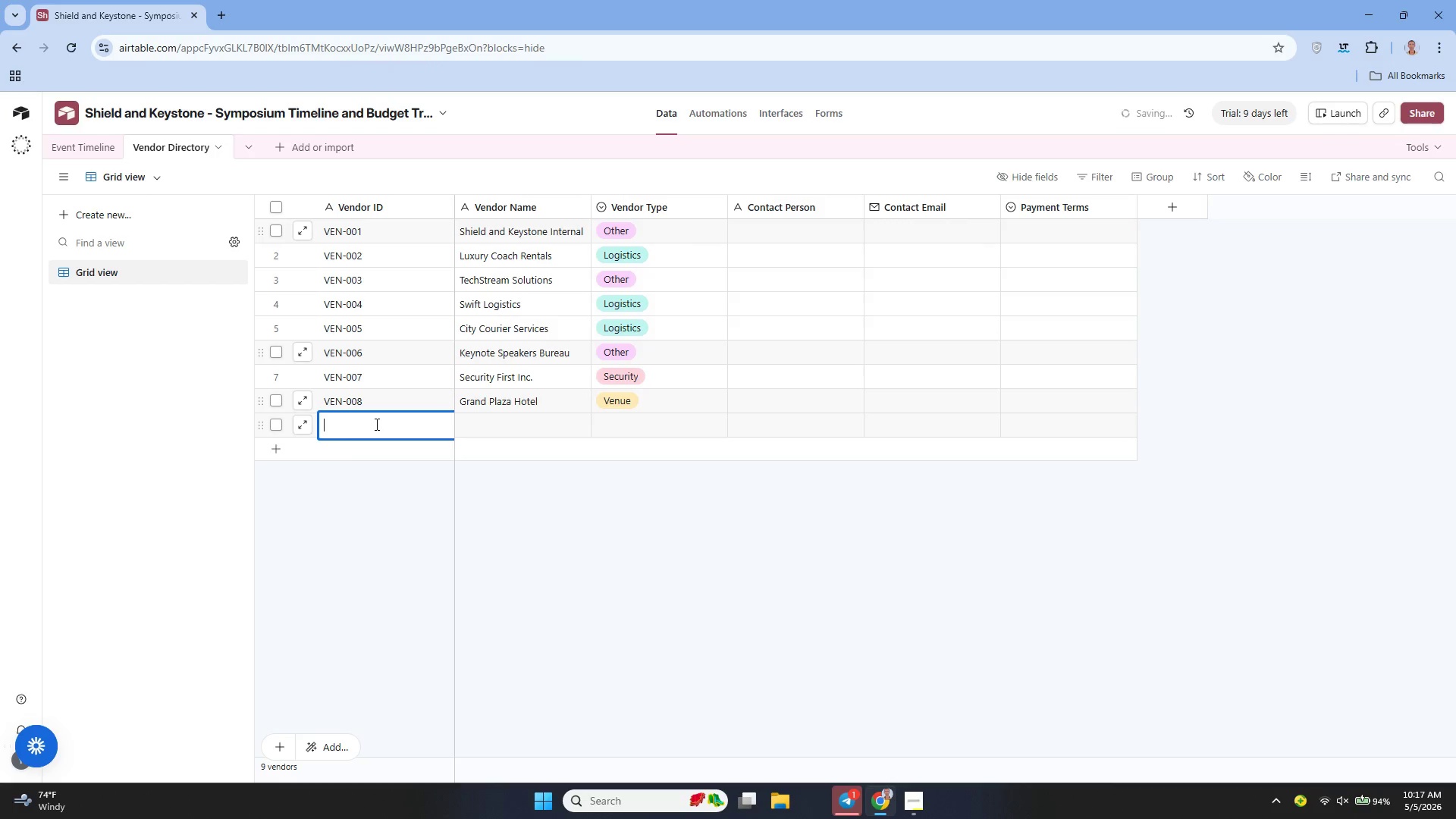 
type(VE)
key(Backspace)
type(en)
key(Backspace)
key(Backspace)
type(EN-009)
 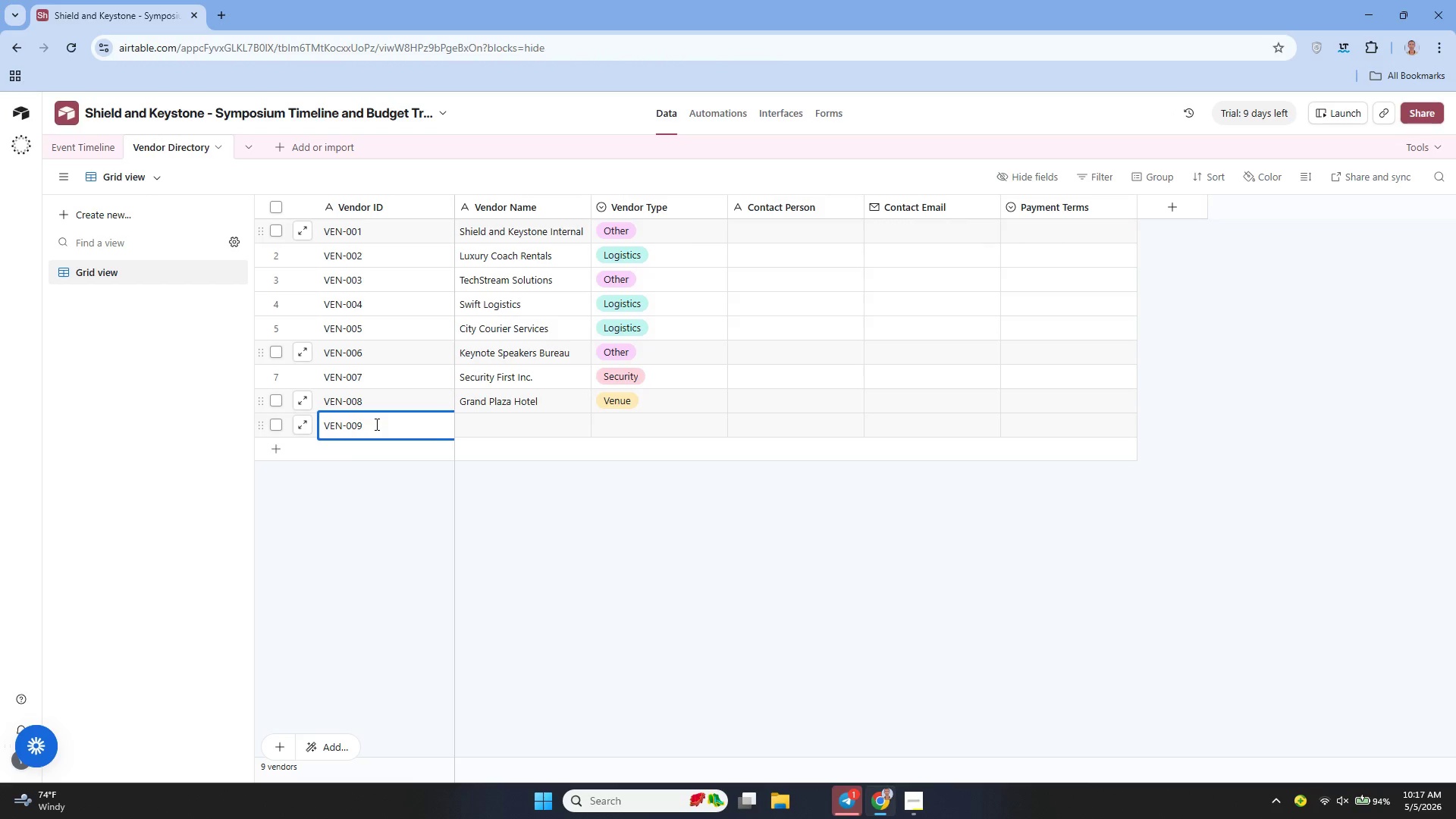 
left_click([507, 425])
 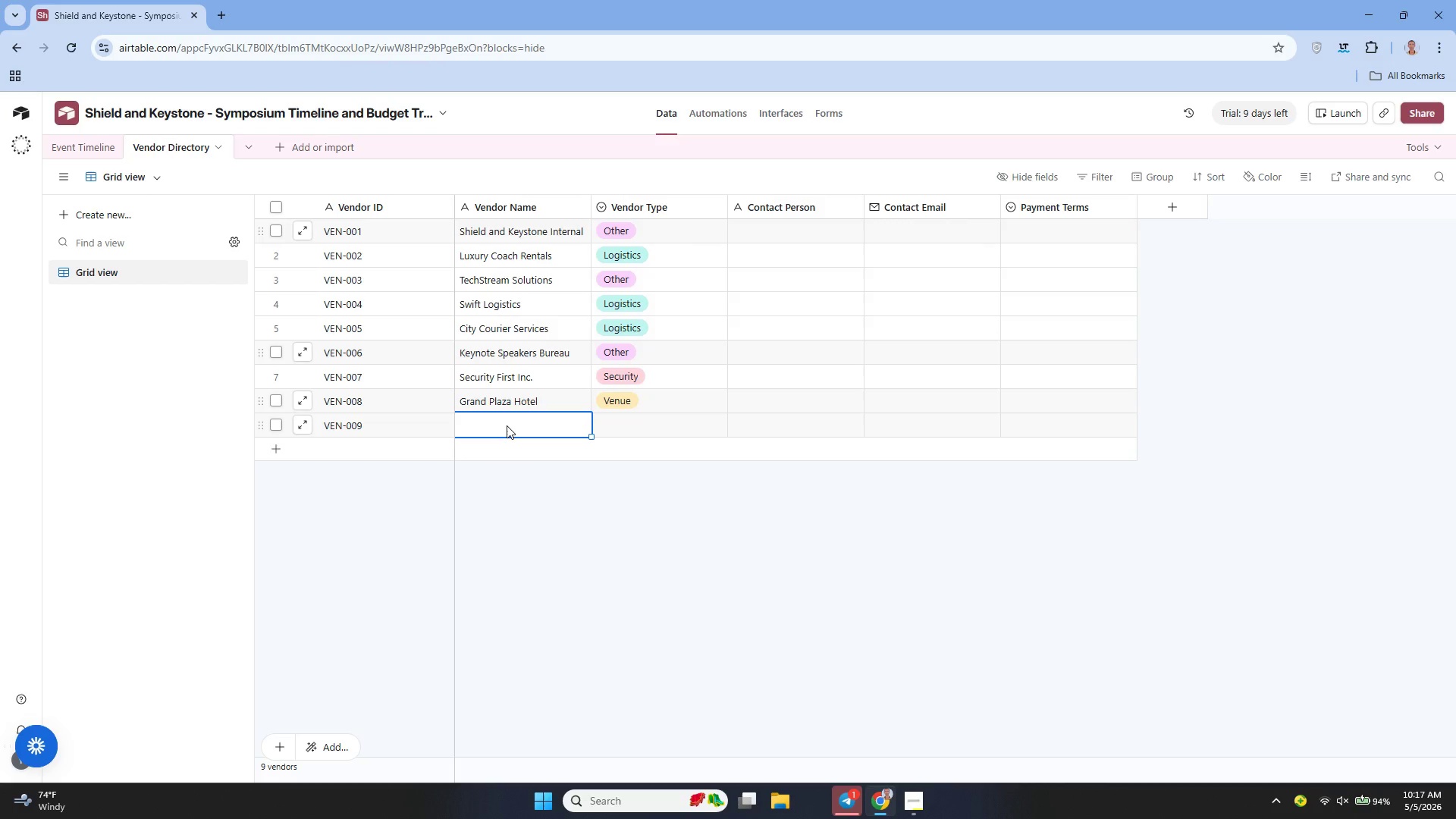 
type(Digital Ree)
key(Backspace)
type(ach )
 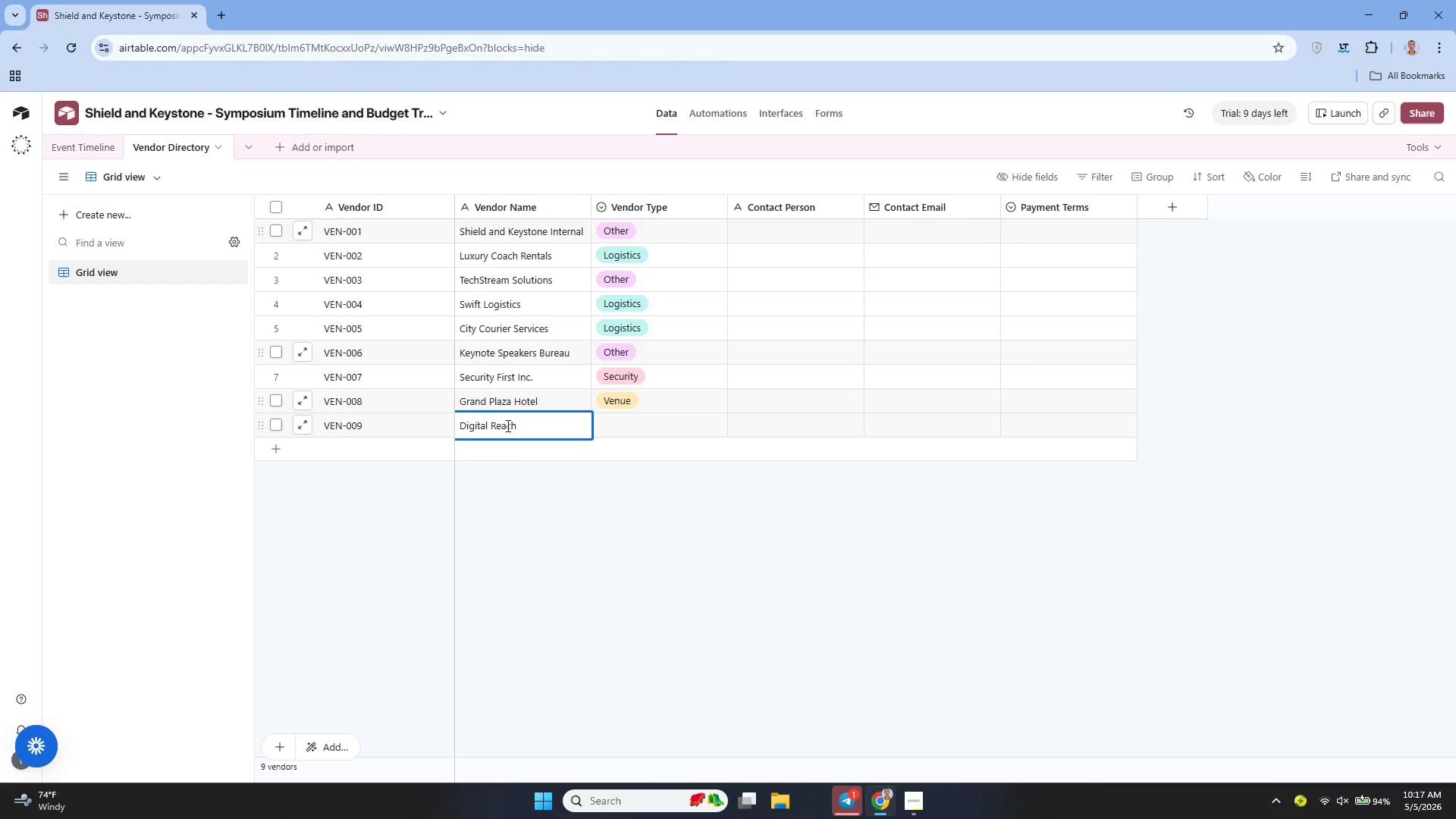 
type(Marketing)
 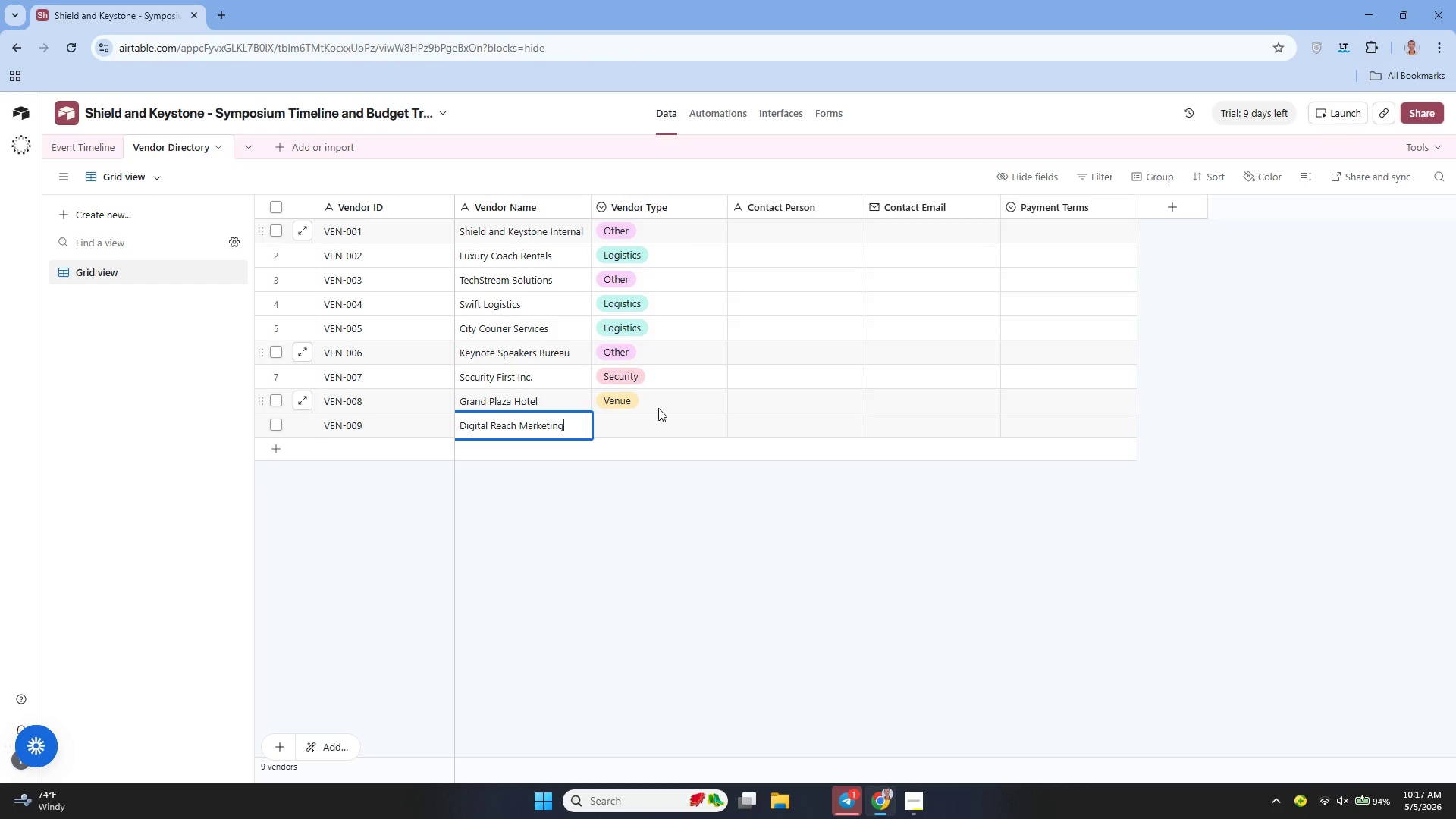 
left_click([653, 420])
 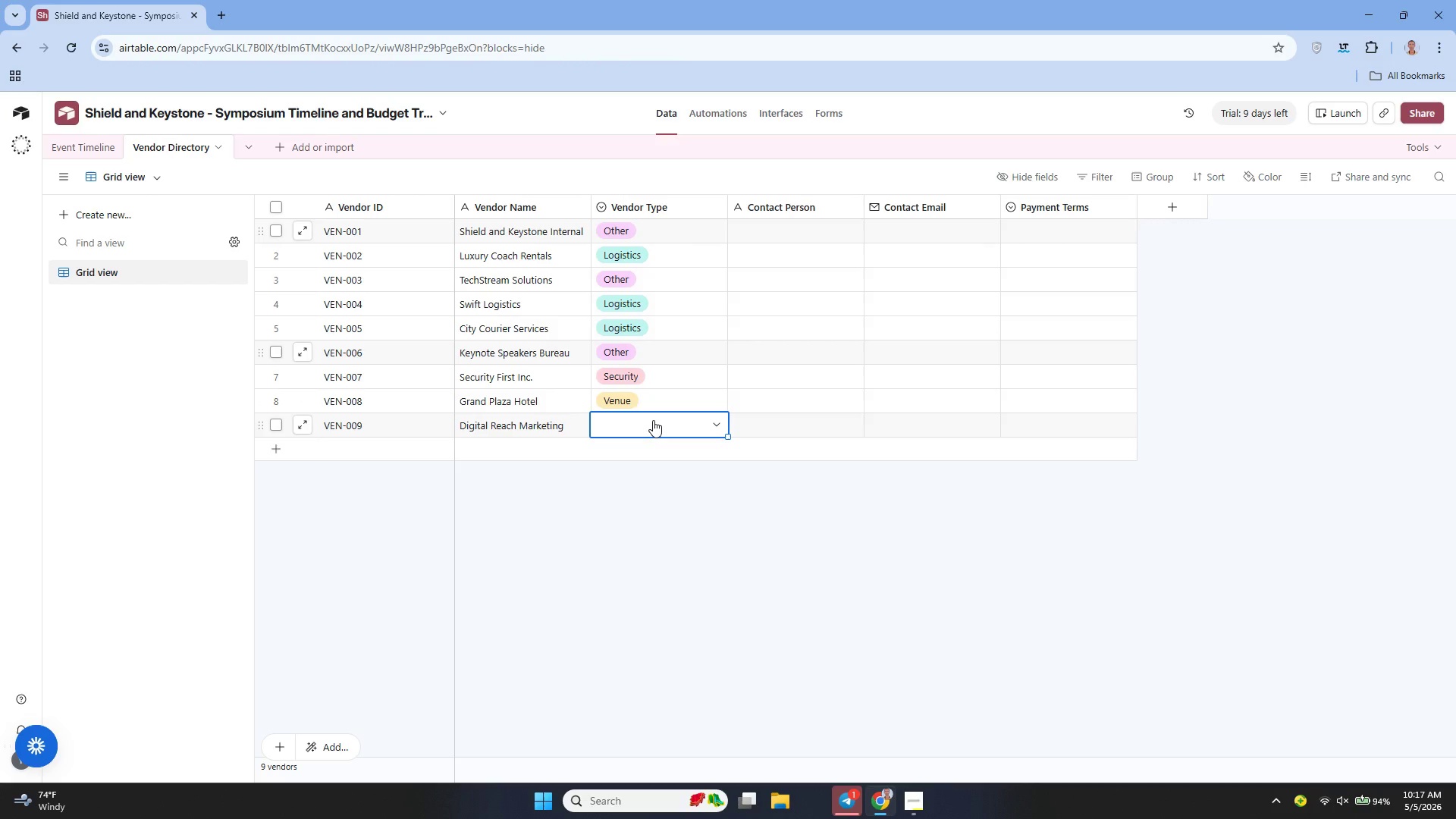 
type(Mar)
 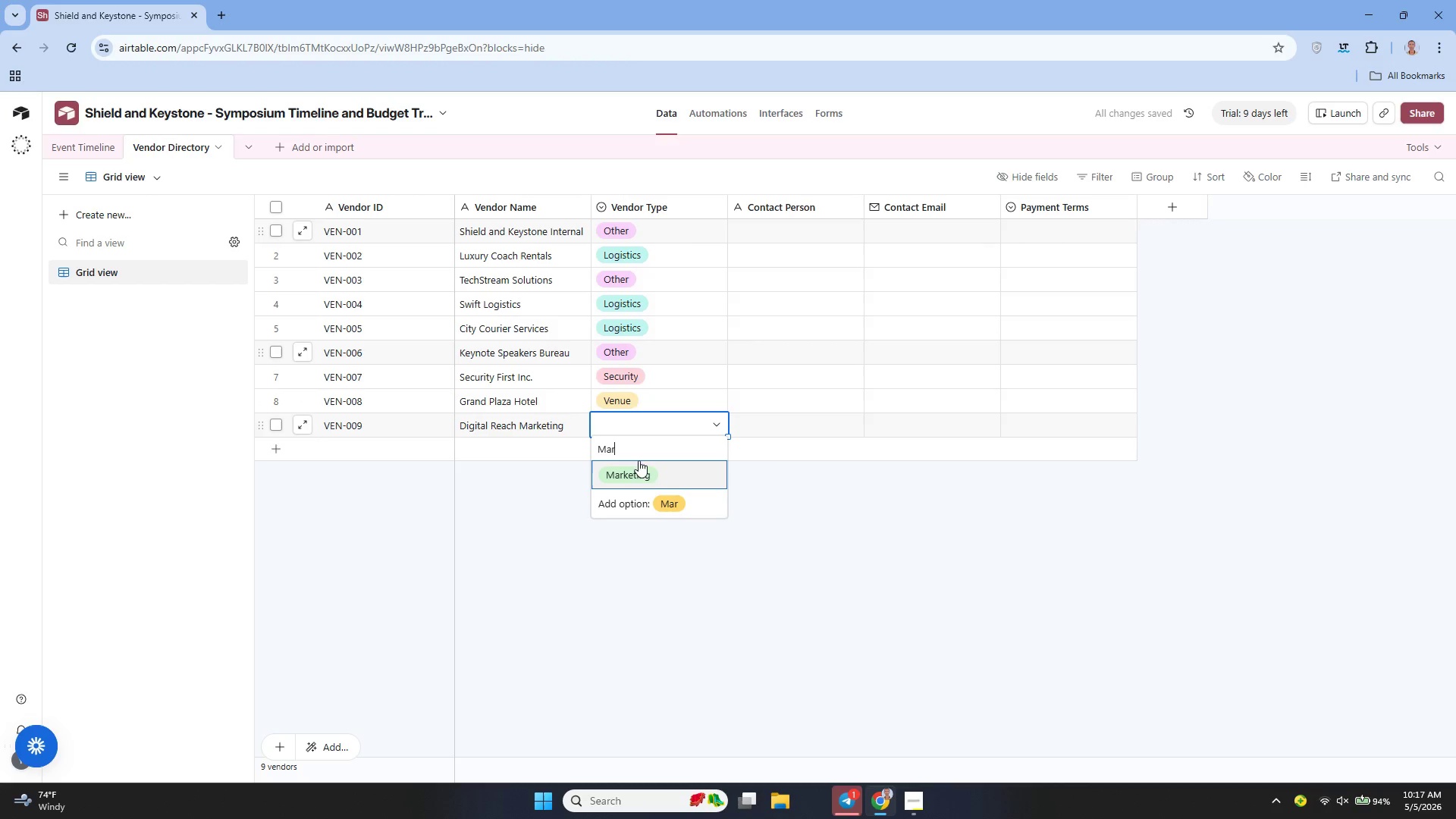 
left_click([635, 475])
 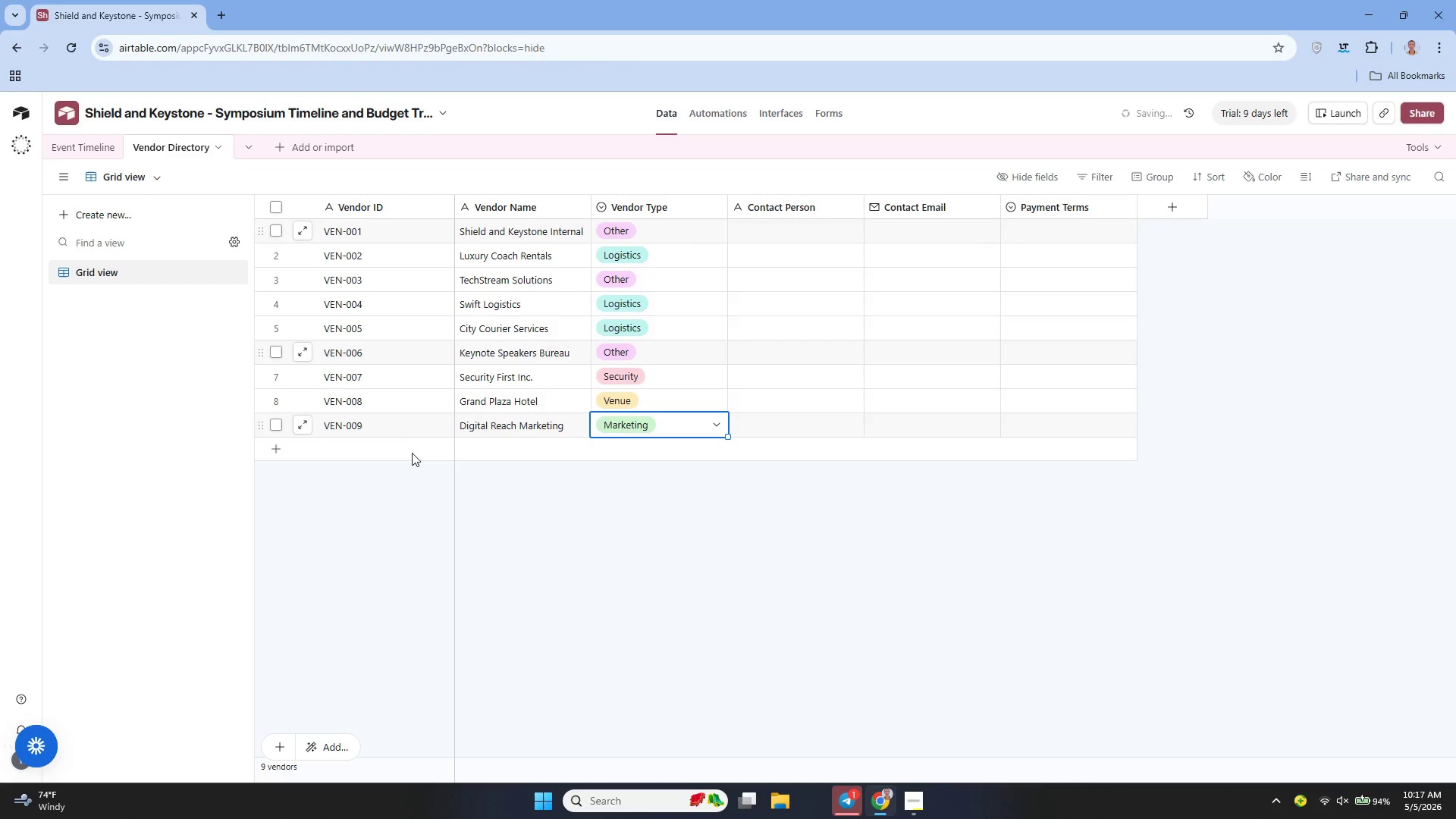 
left_click([403, 457])
 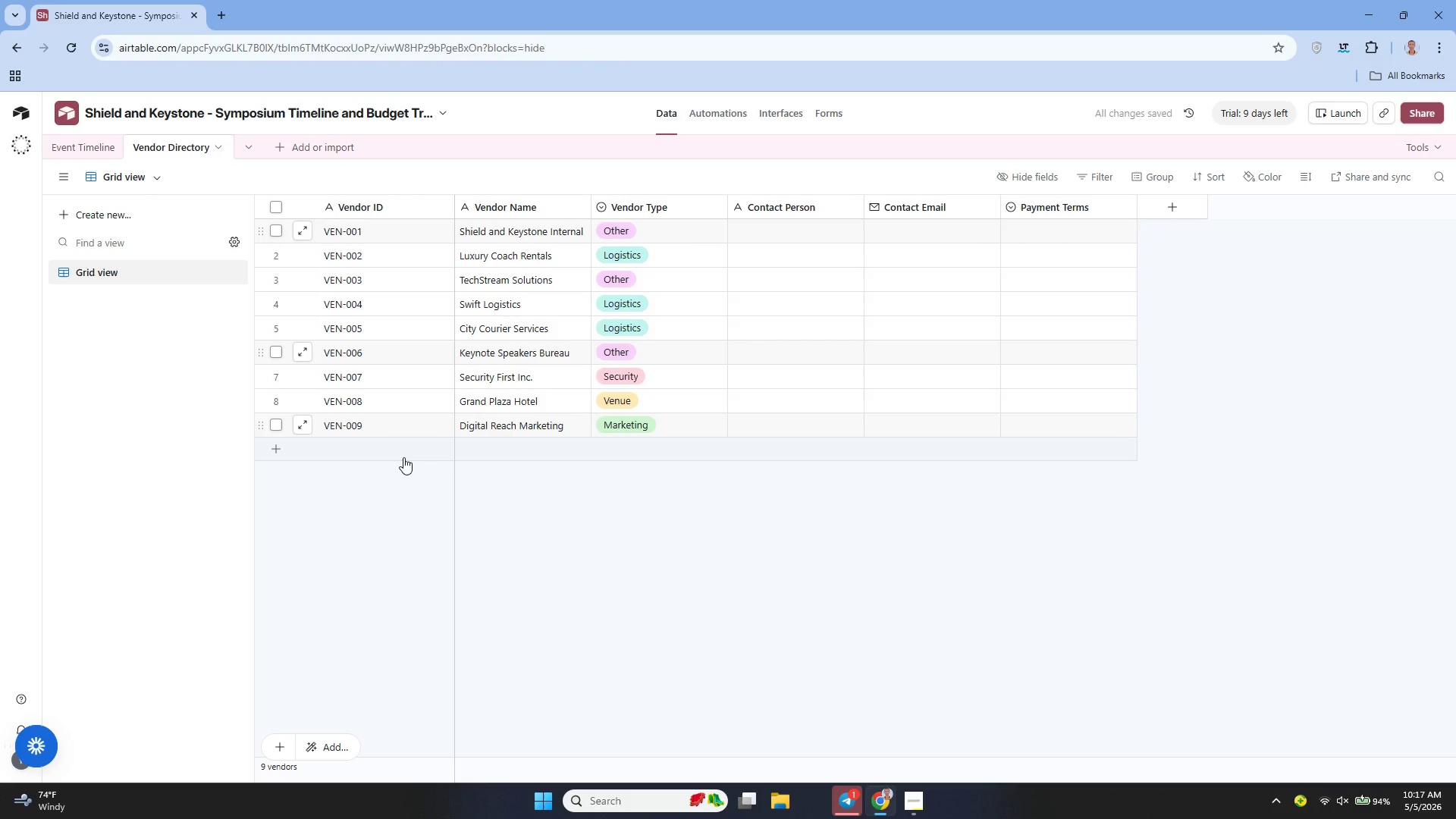 
key(Shift+V)
 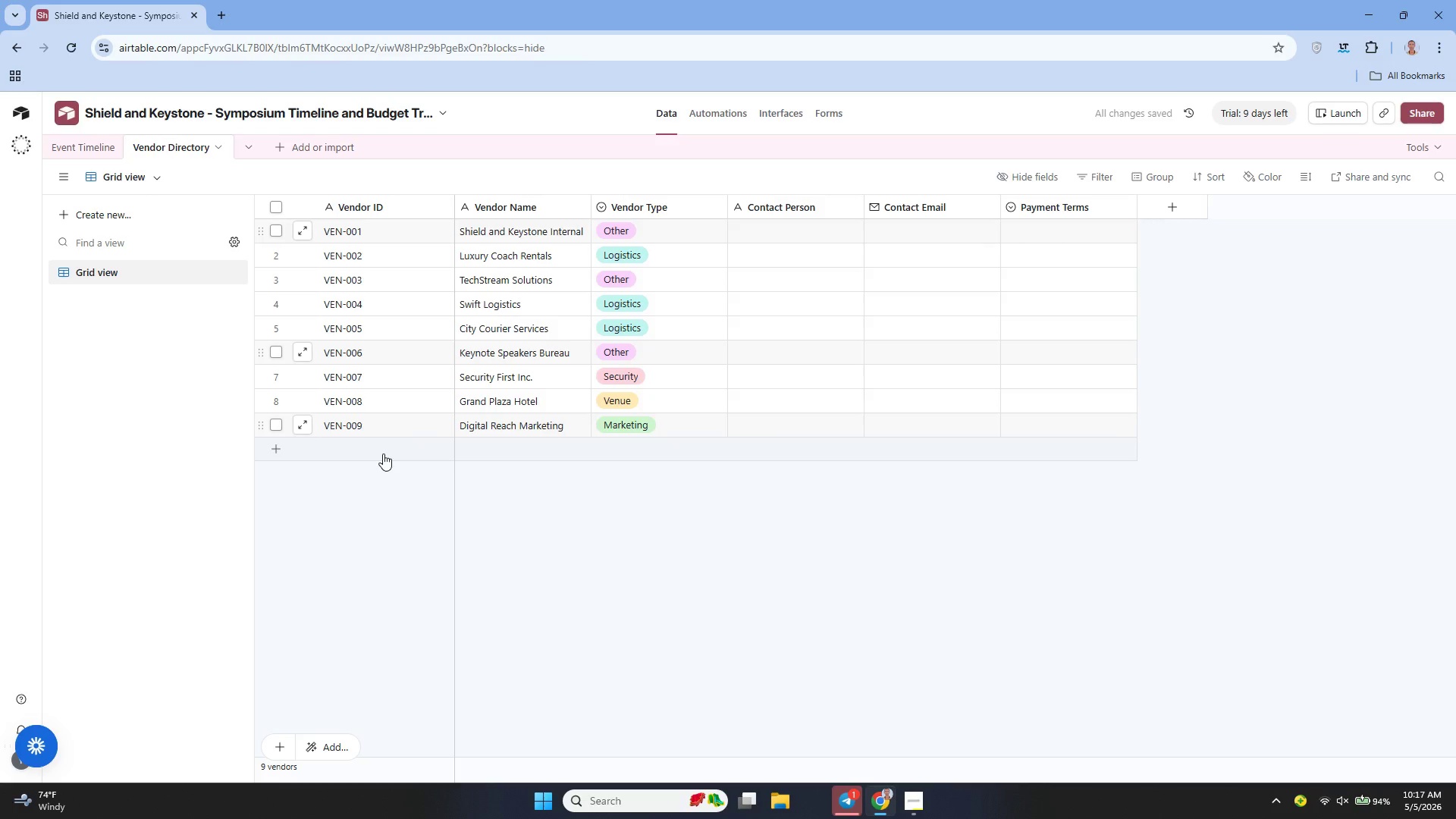 
double_click([383, 453])
 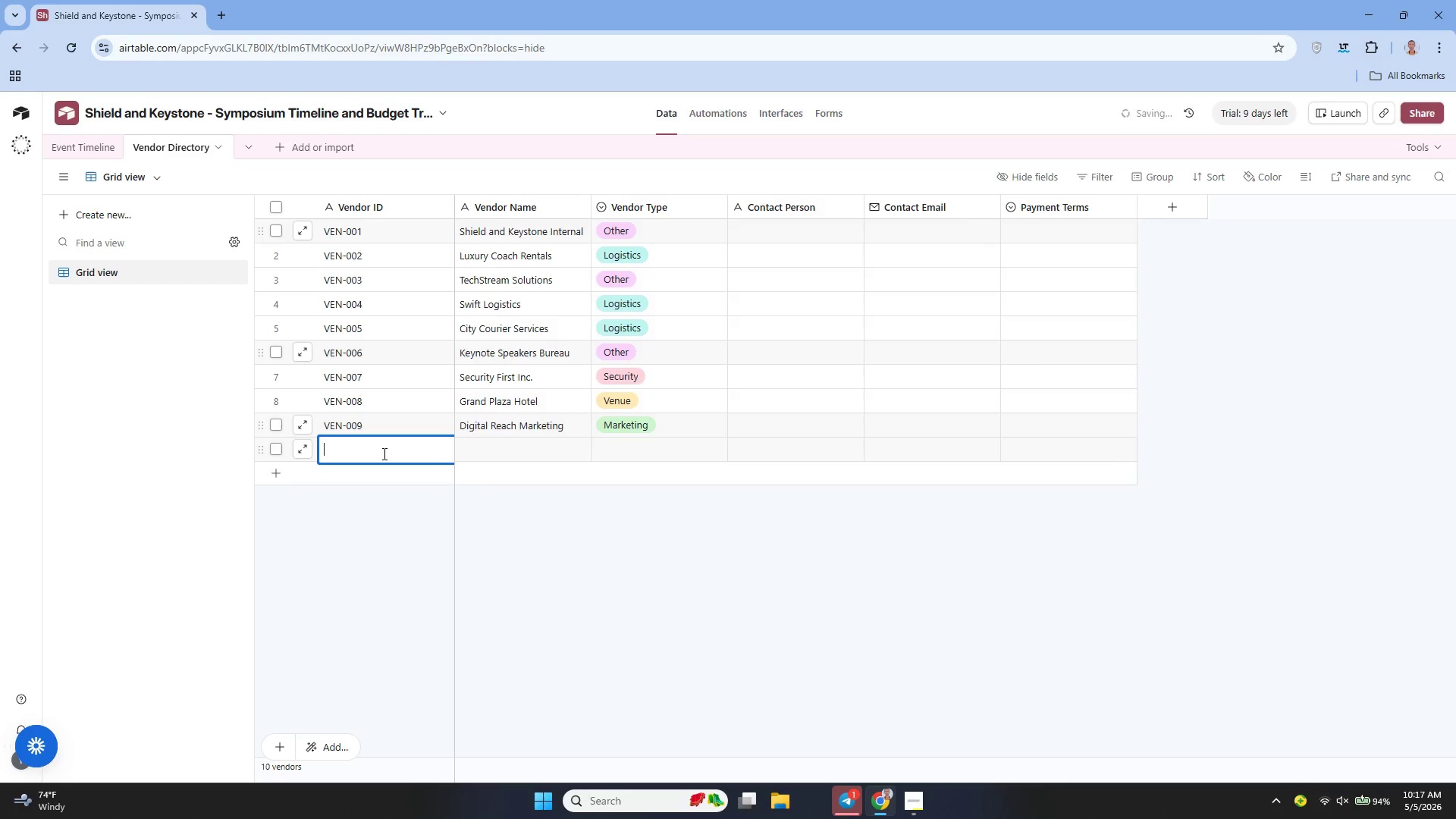 
type(VEN-010)
 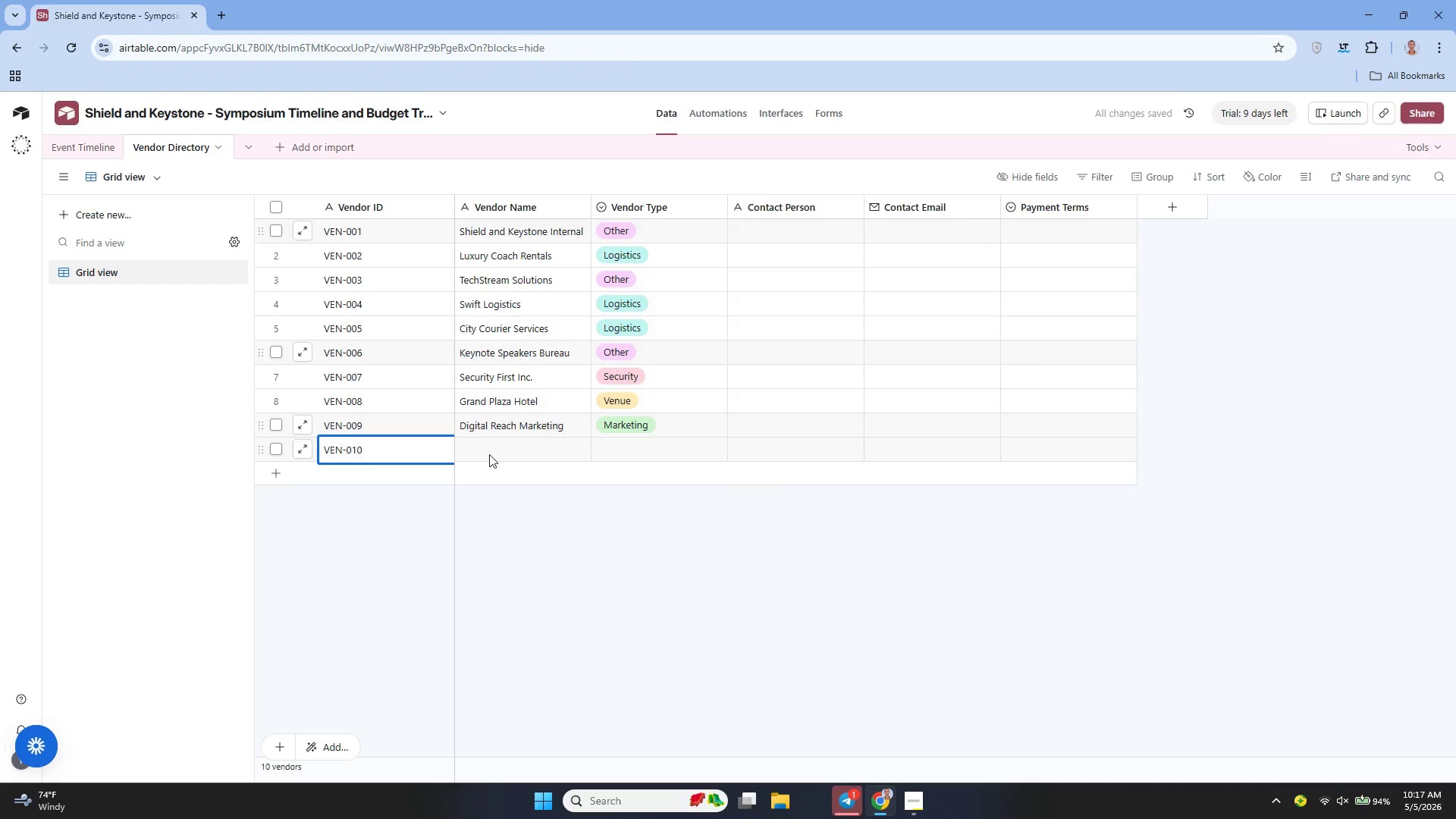 
left_click([504, 455])
 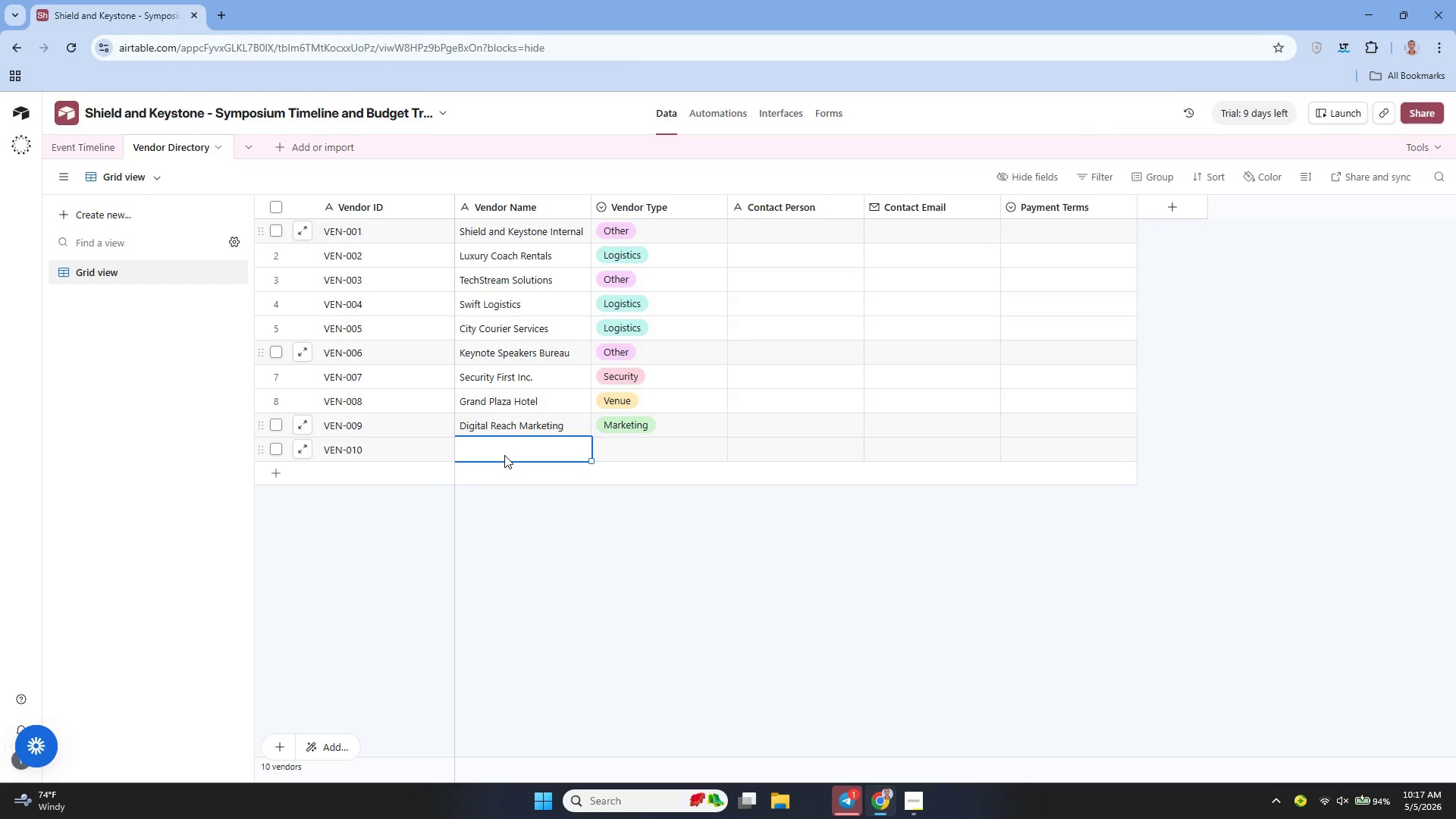 
type(PrintMasters)
 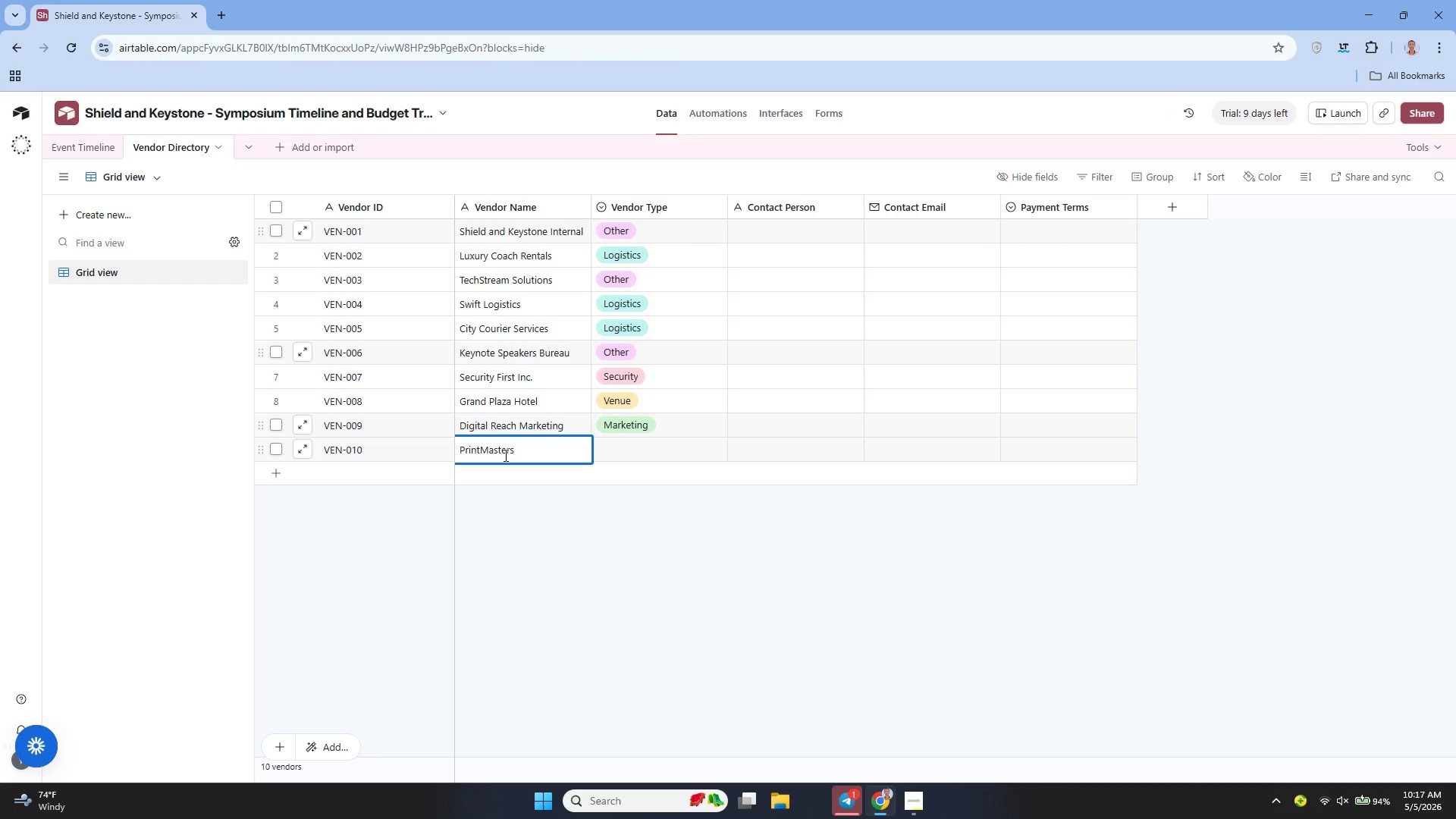 
left_click([628, 453])
 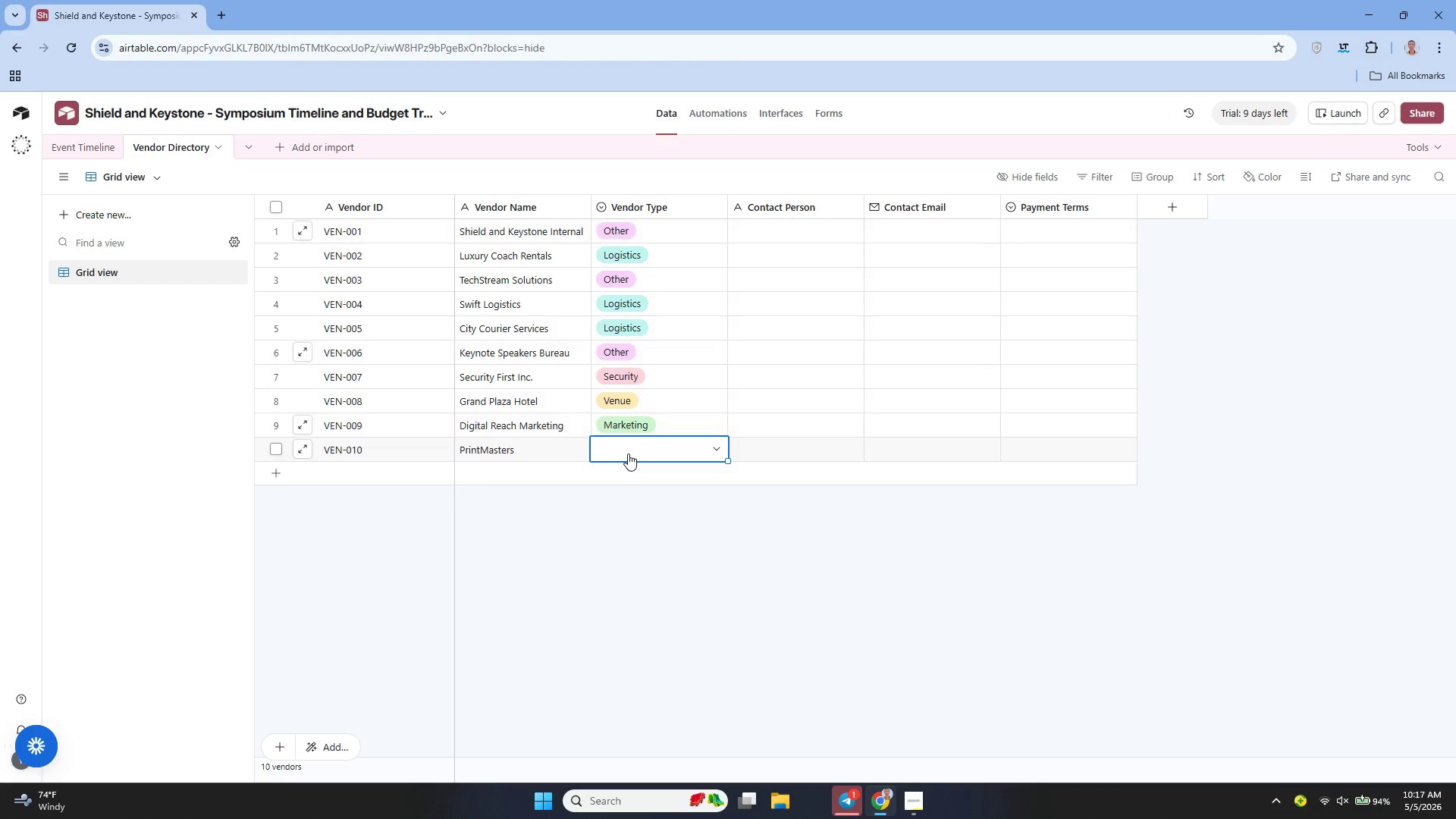 
double_click([628, 453])
 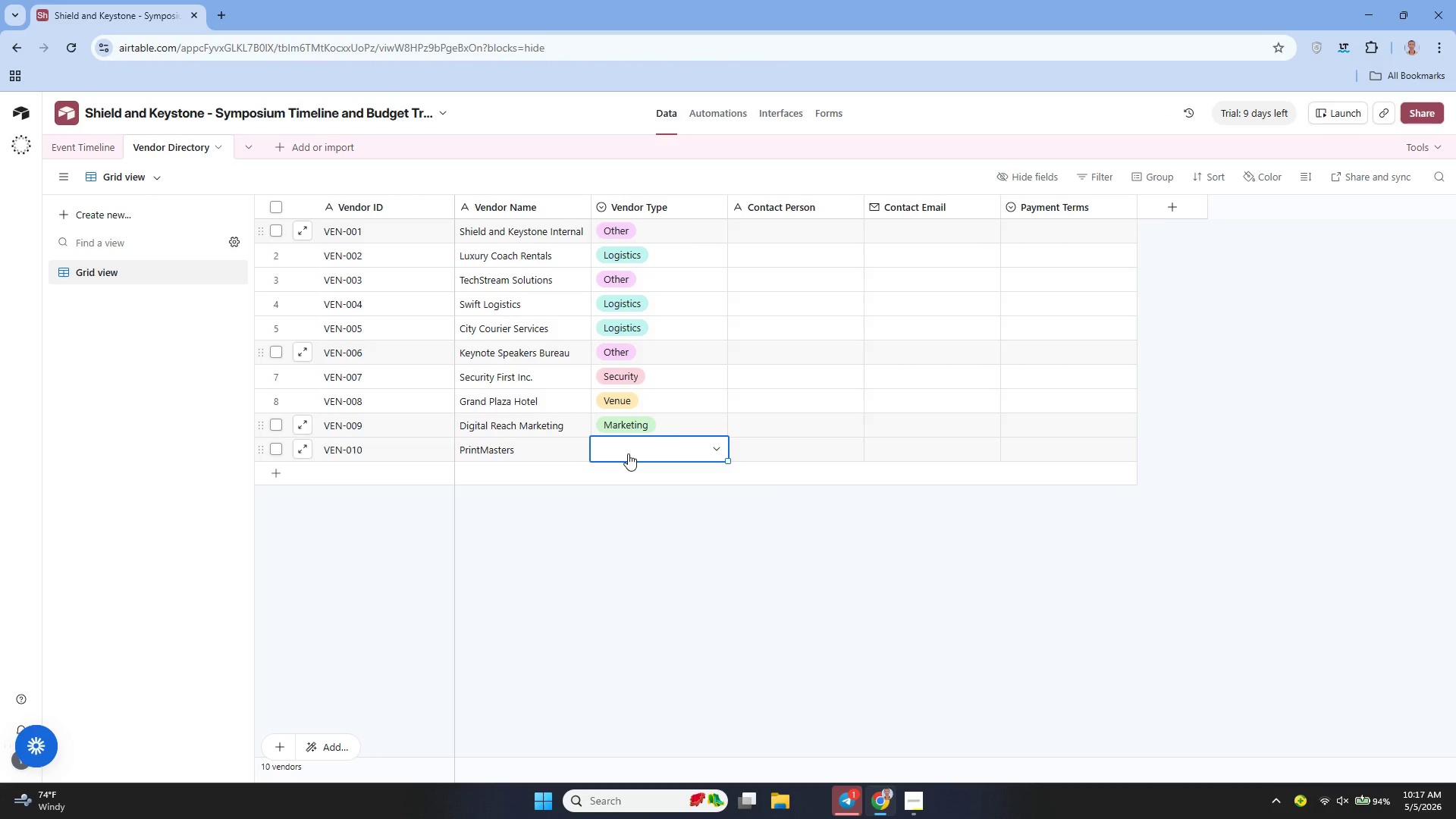 
left_click([628, 453])
 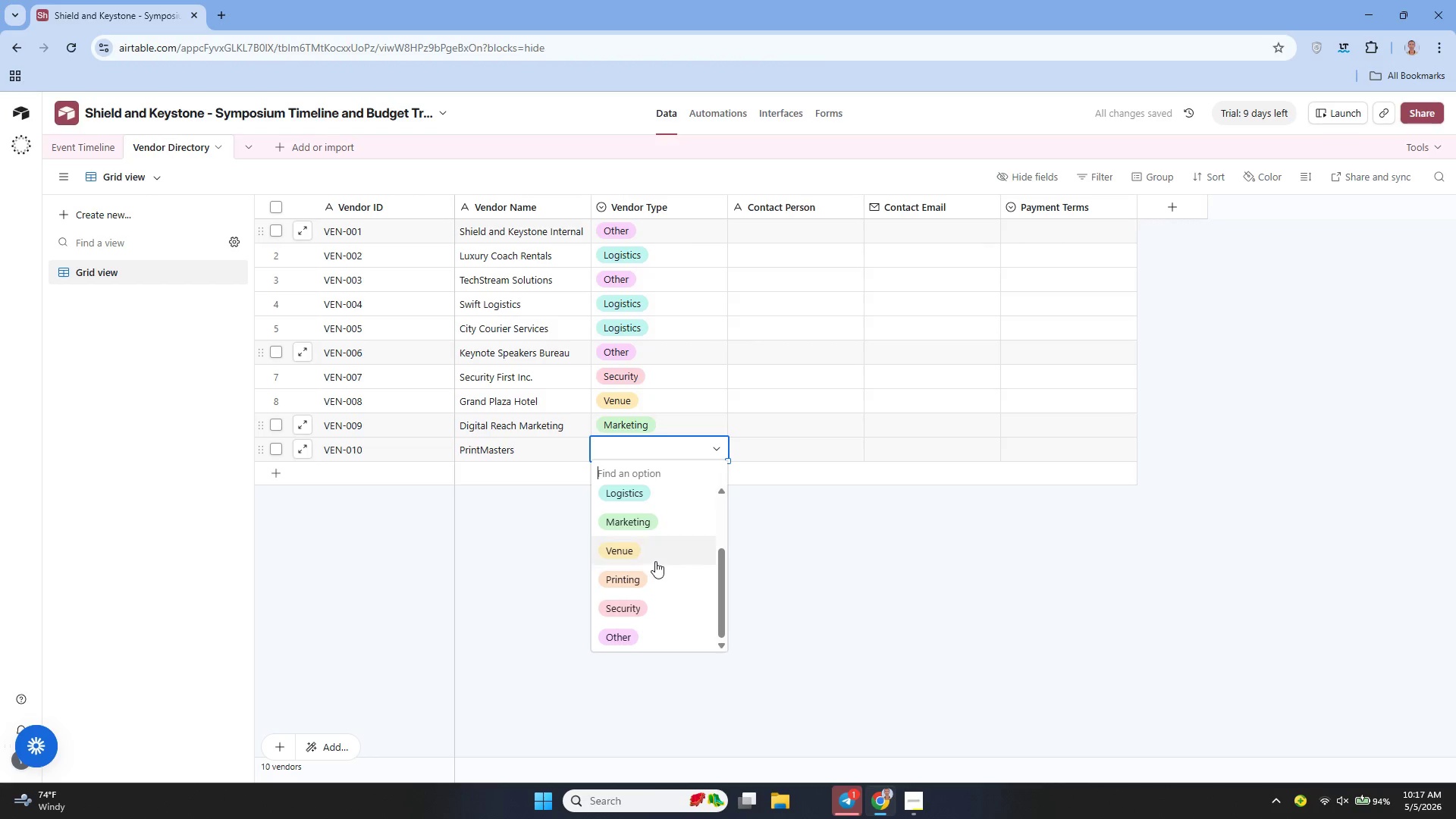 
left_click([635, 578])
 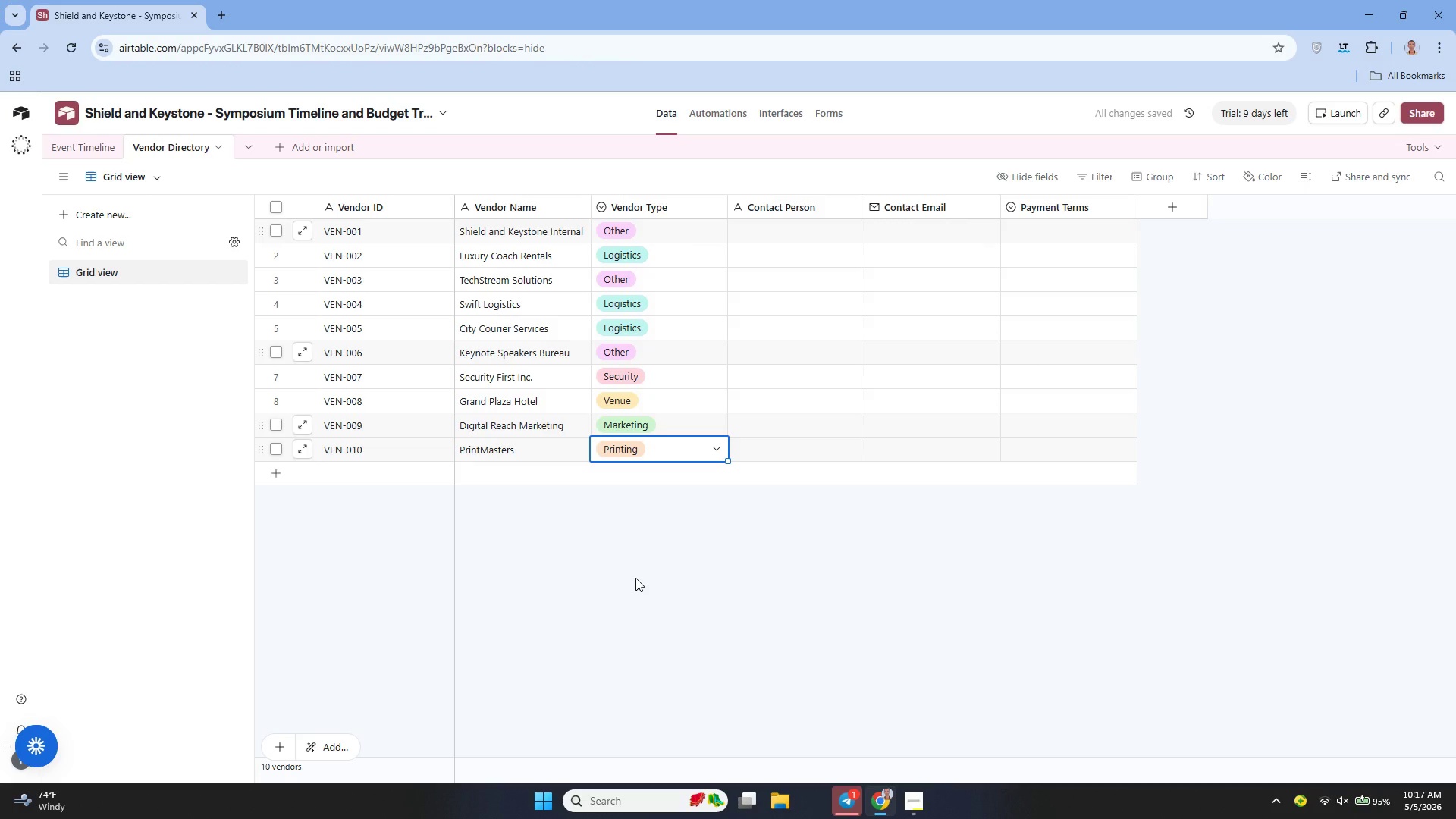 
key(Enter)
 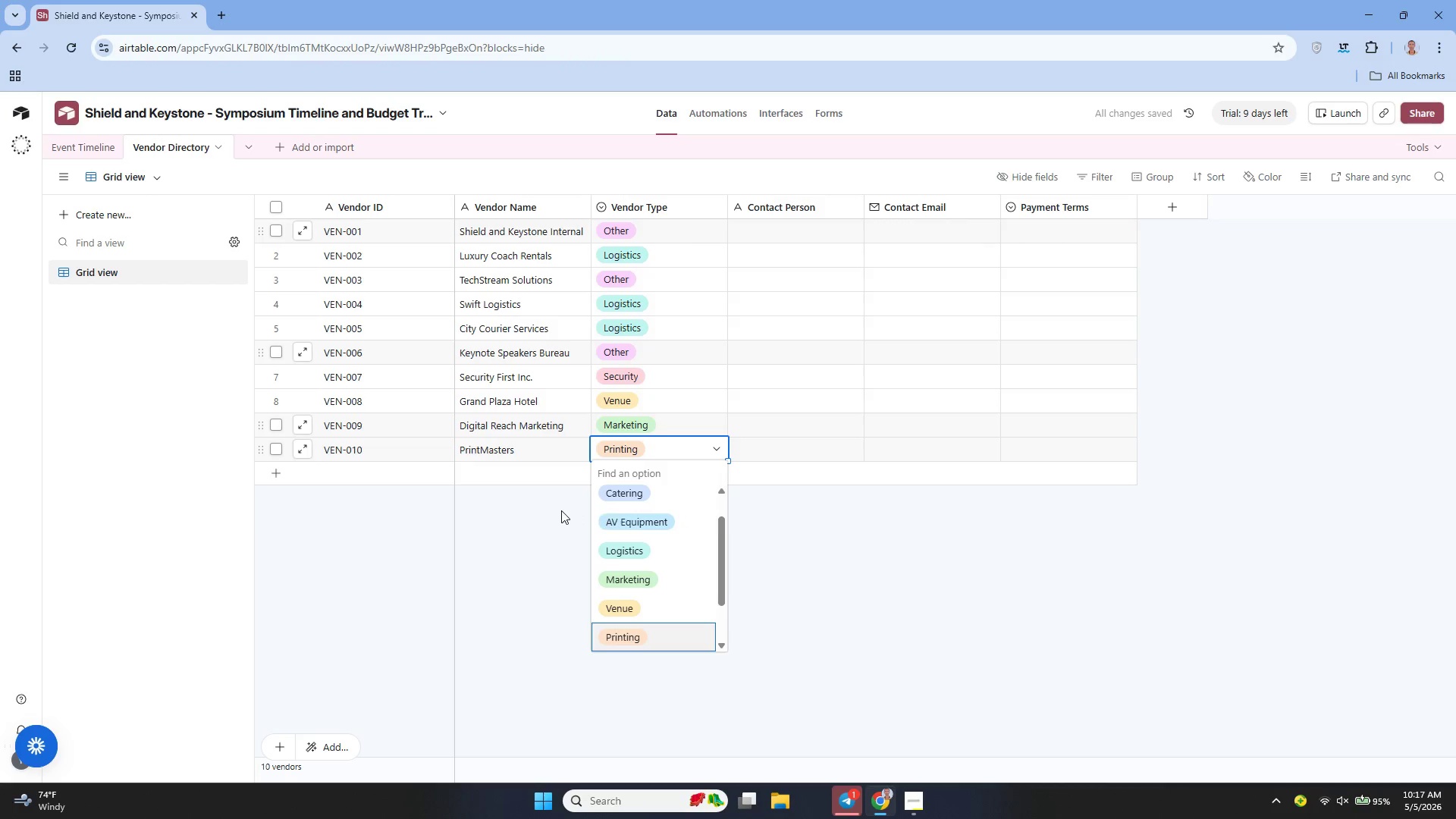 
left_click([561, 510])
 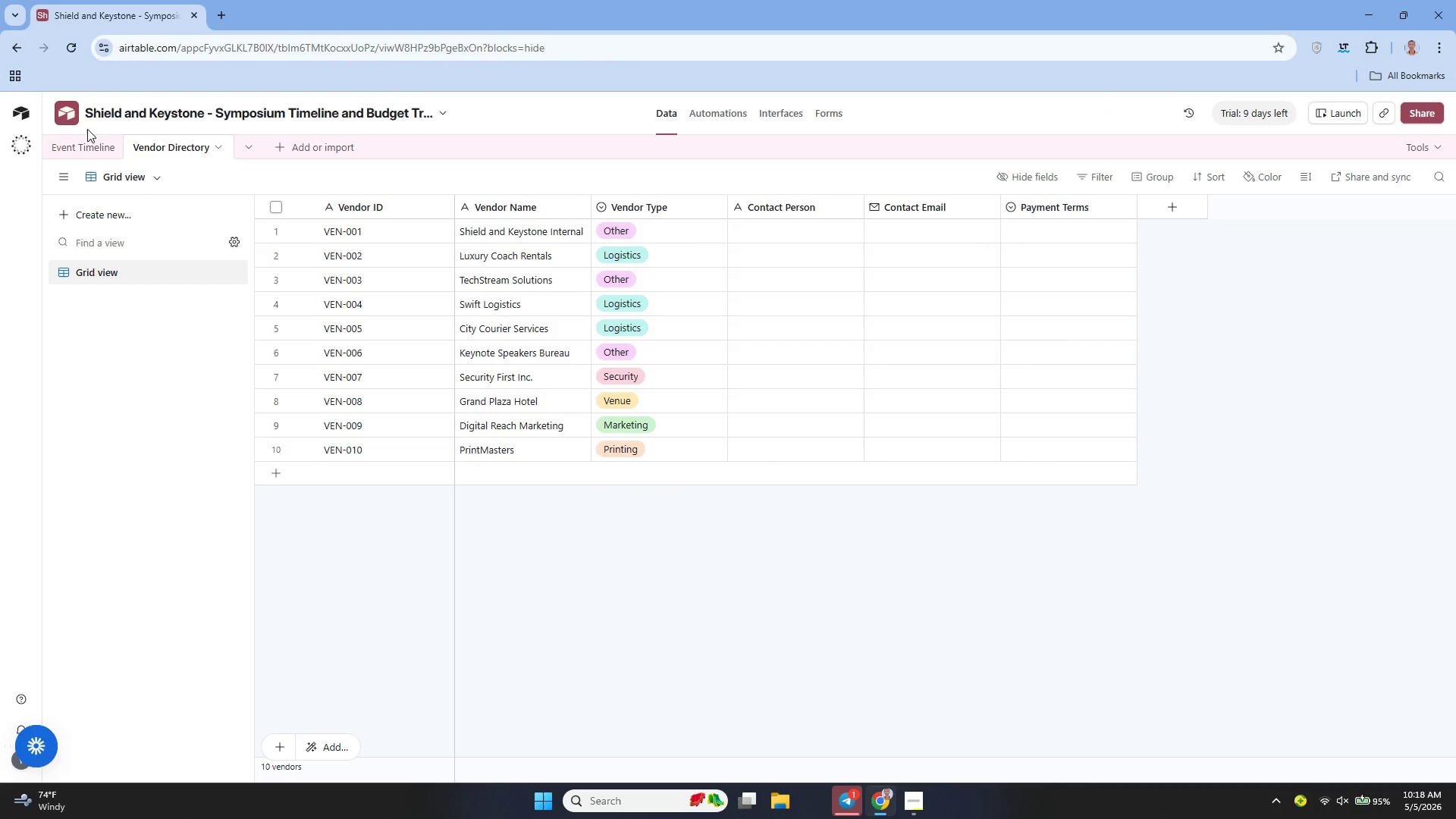 
left_click([80, 149])
 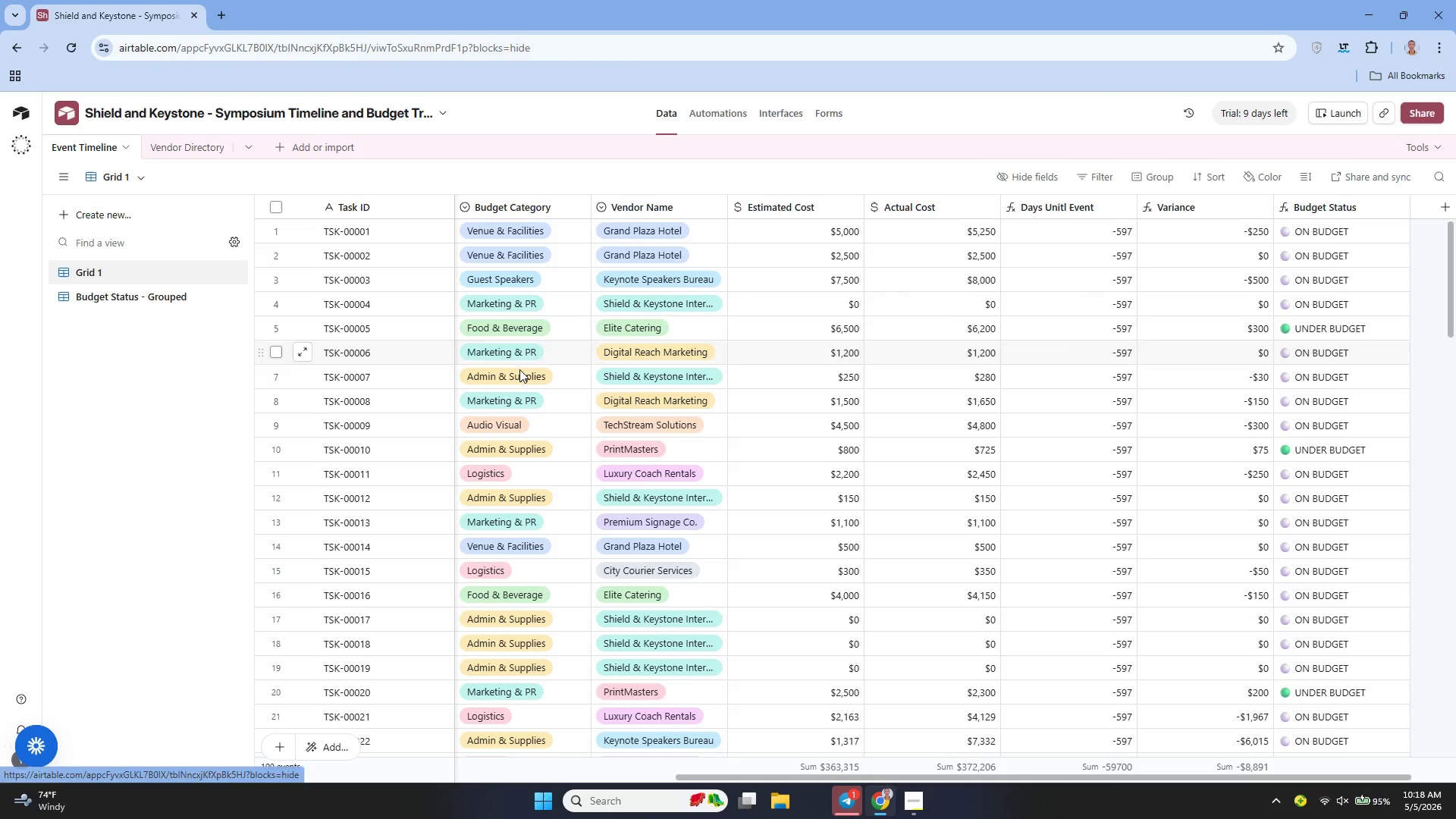 
mouse_move([726, 448])
 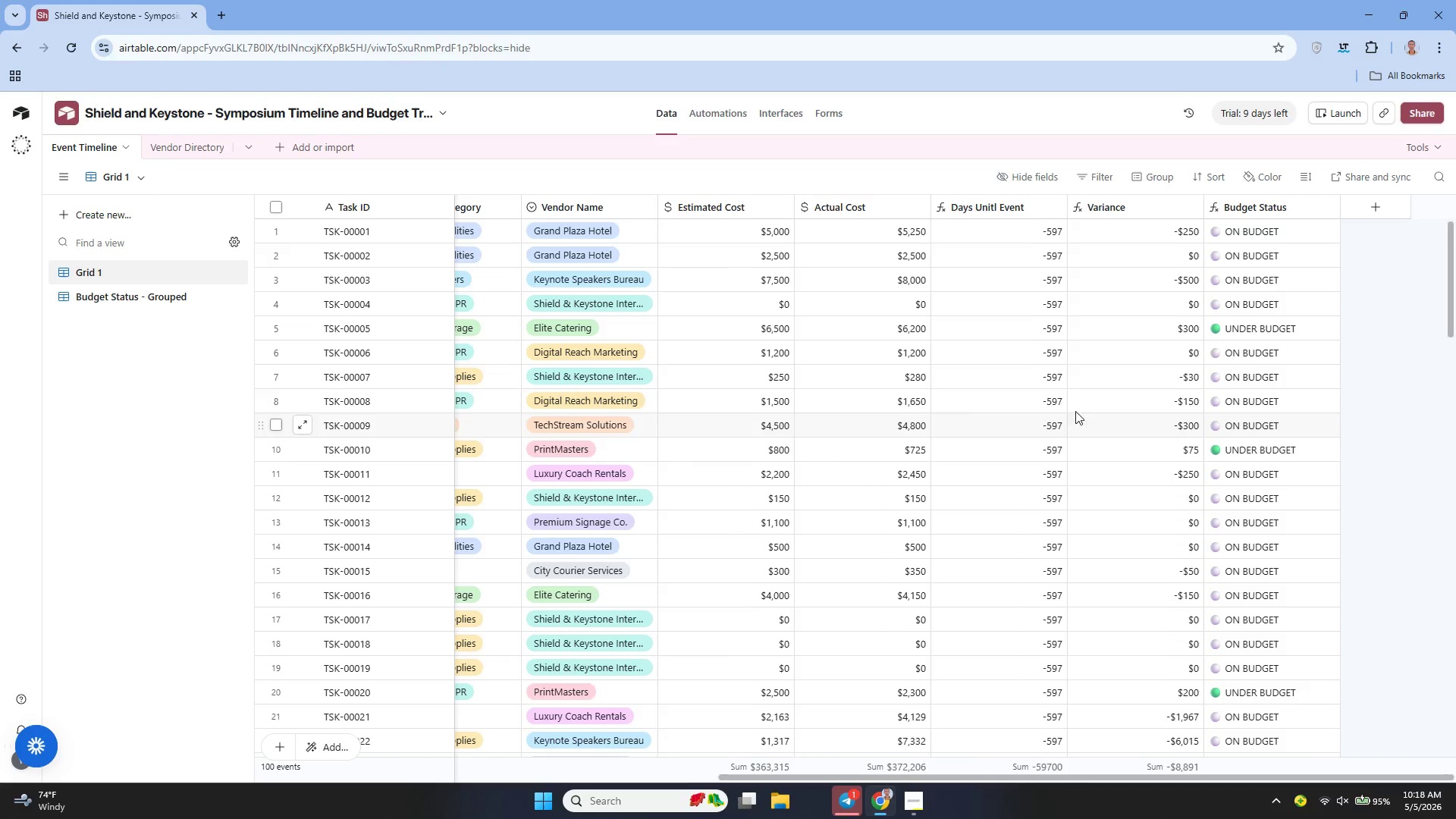 
wait(6.86)
 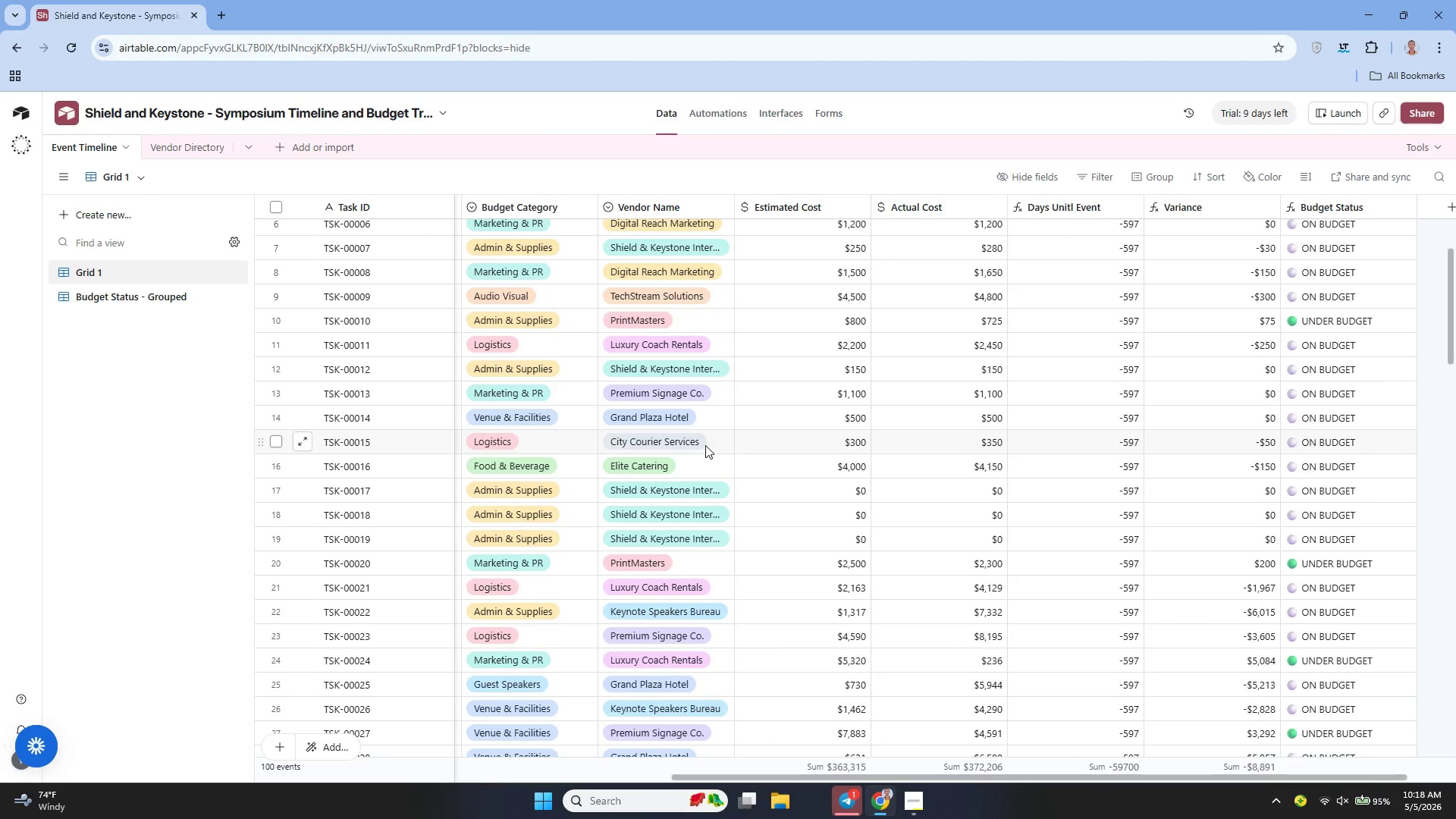 
left_click([1376, 215])
 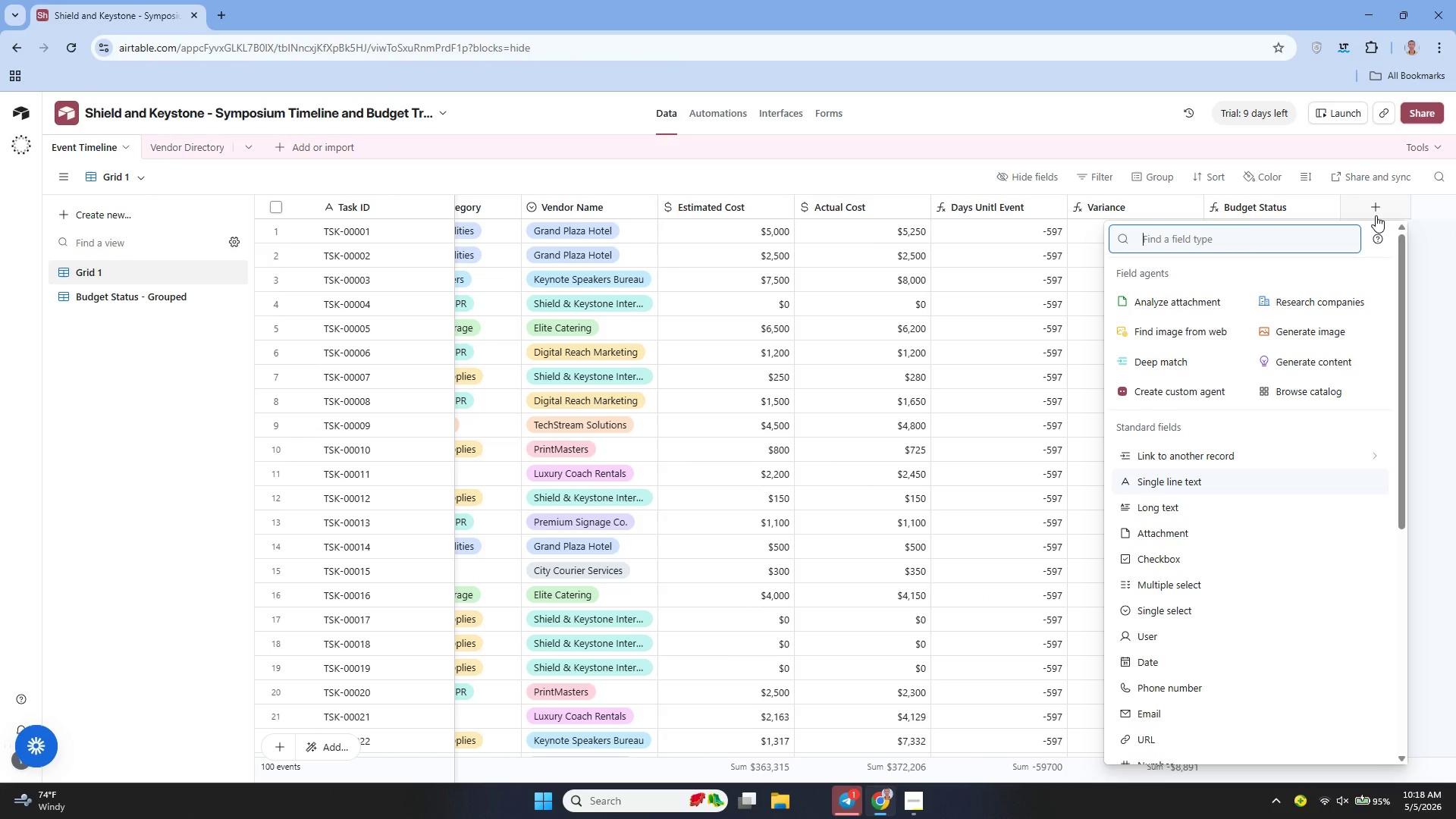 
wait(9.64)
 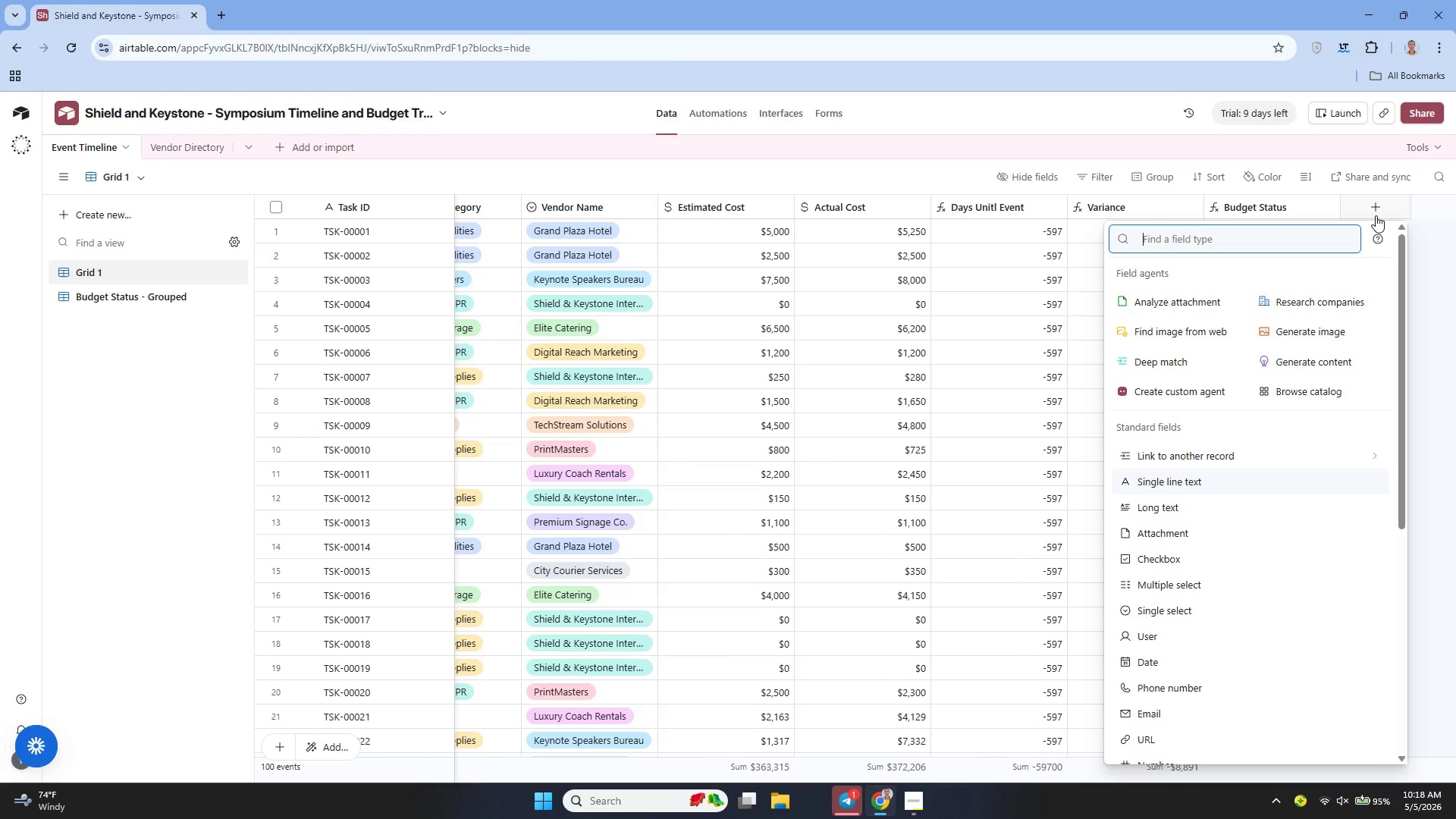 
left_click([1178, 455])
 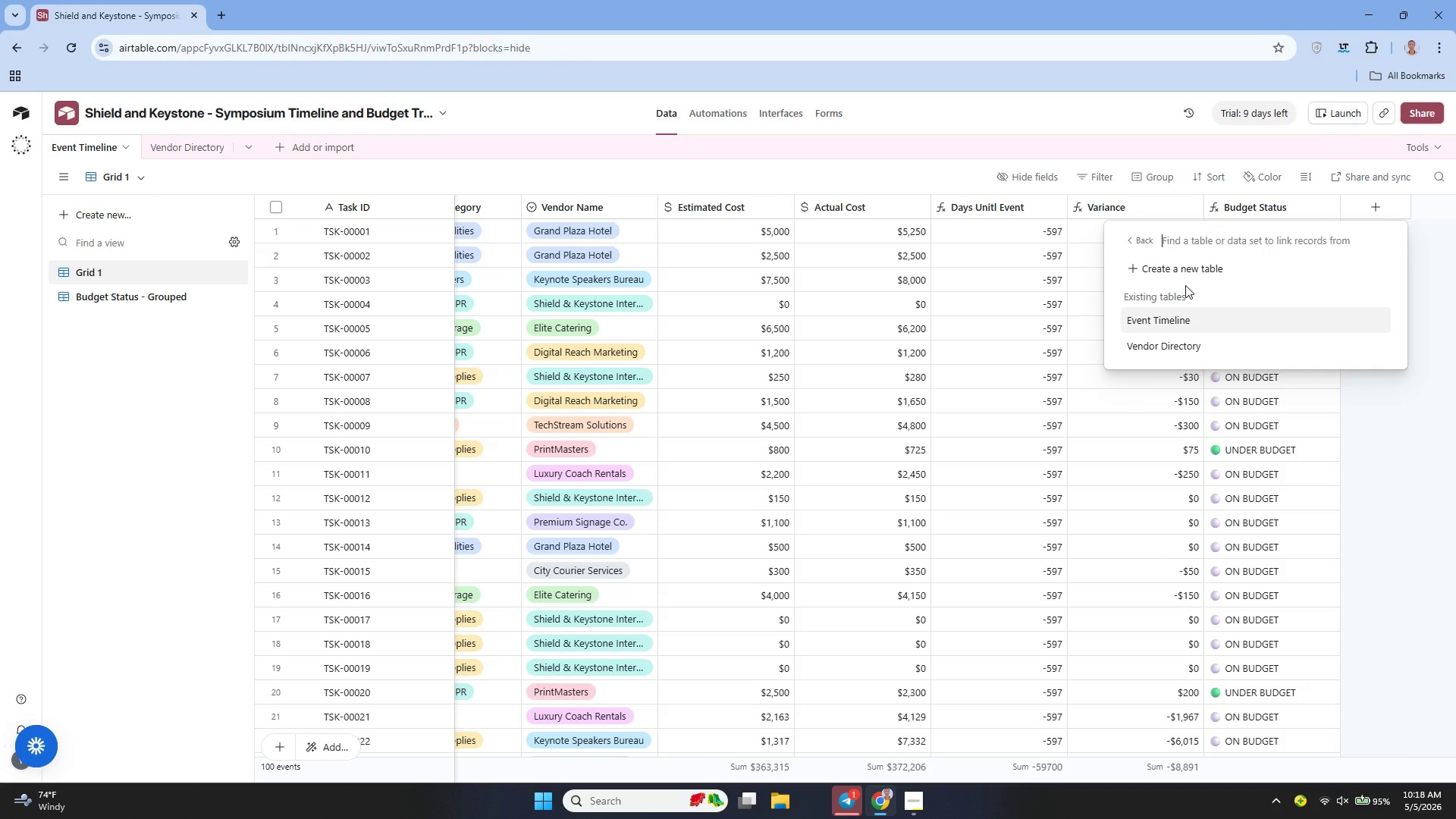 
type(Vendor ())
 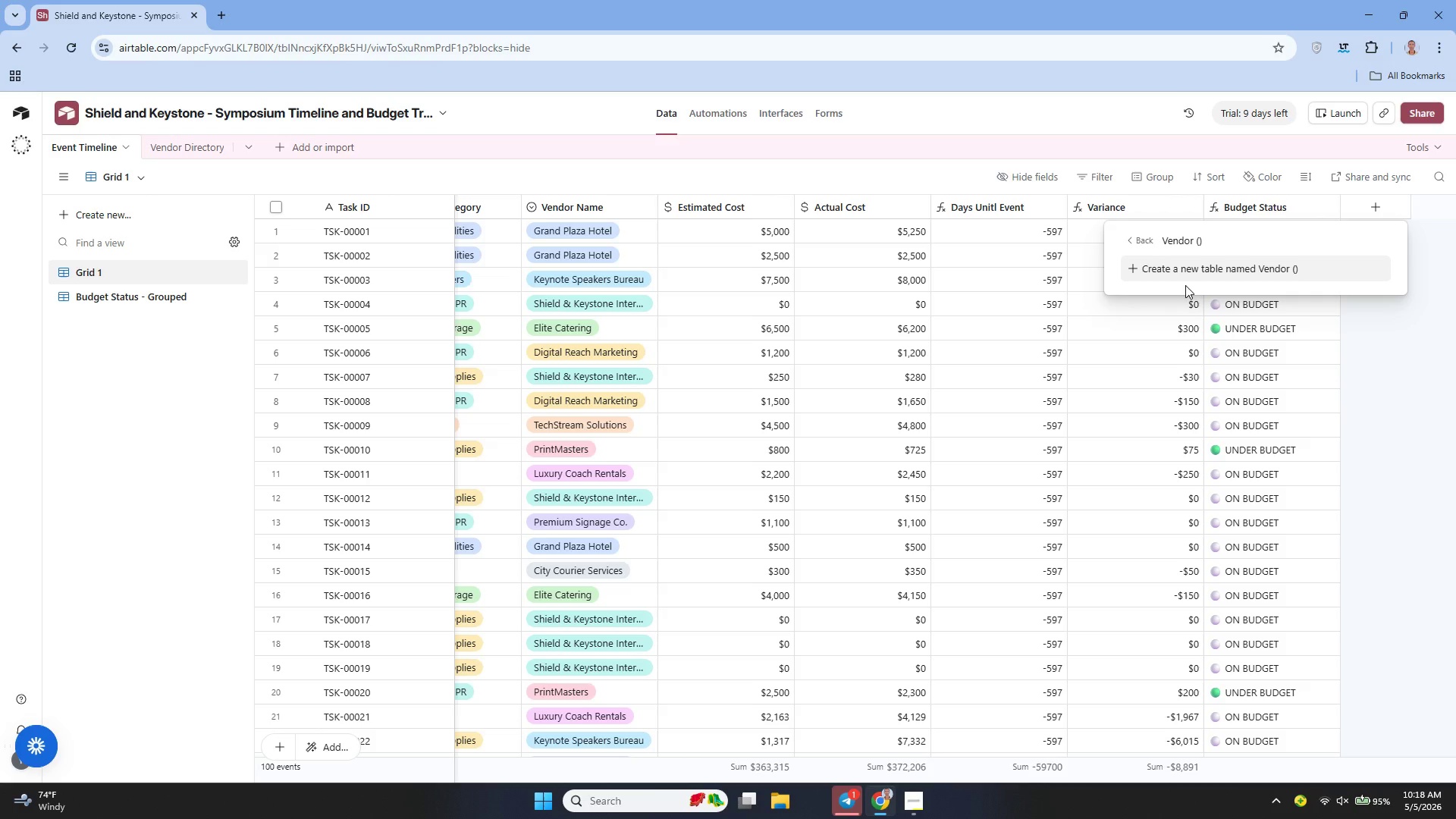 
key(ArrowLeft)
 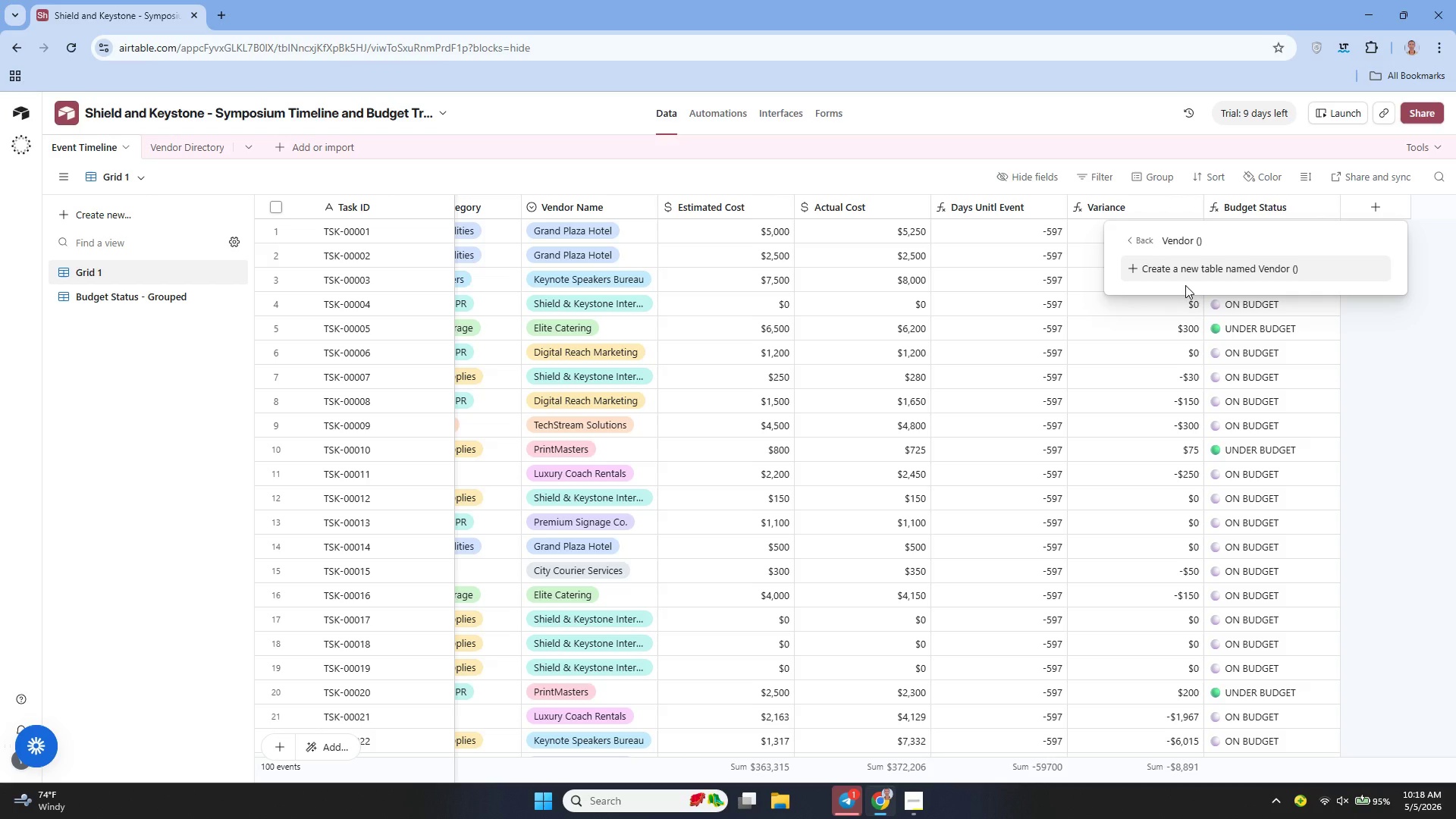 
type(Link)
 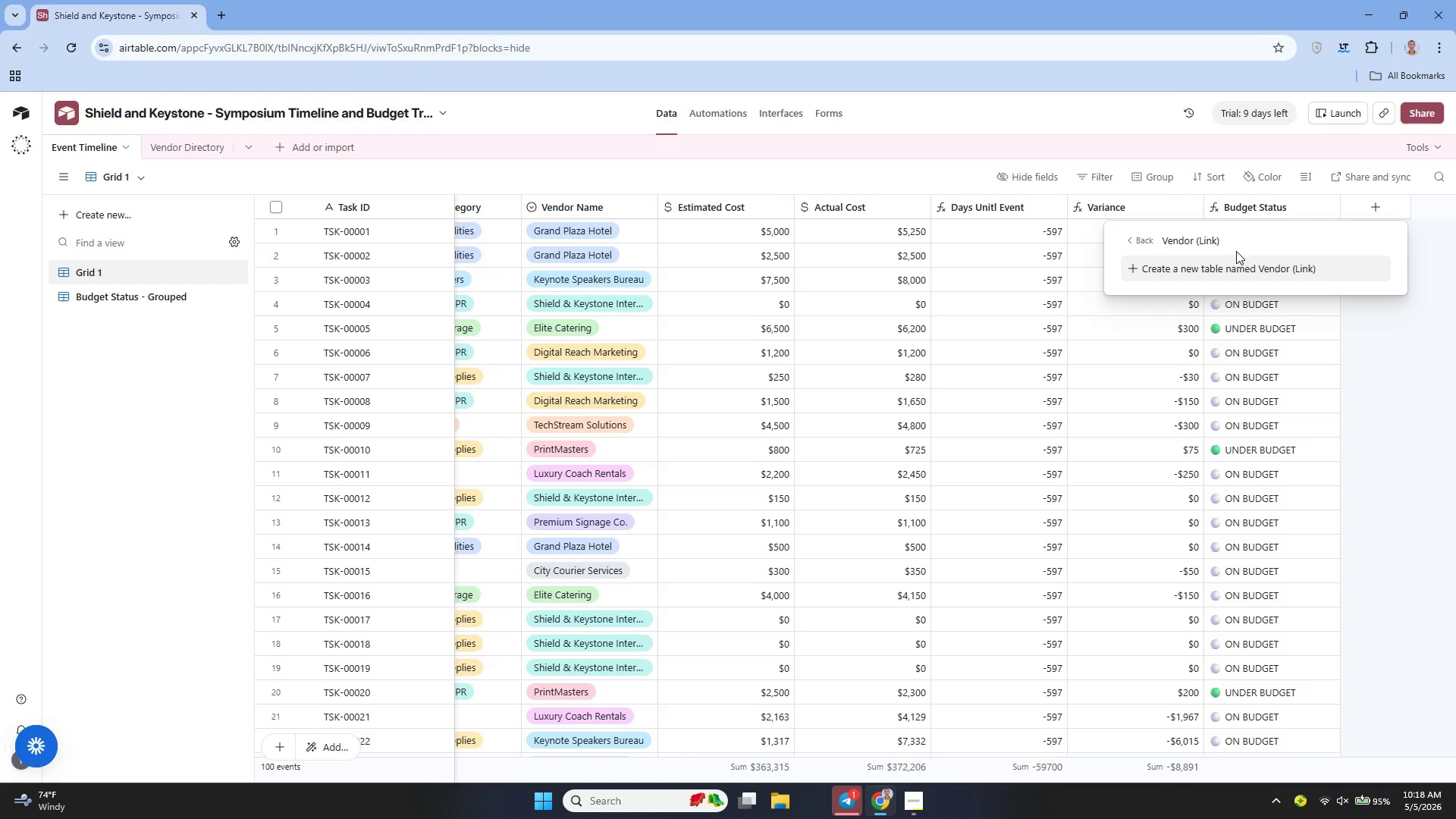 
left_click([1243, 237])
 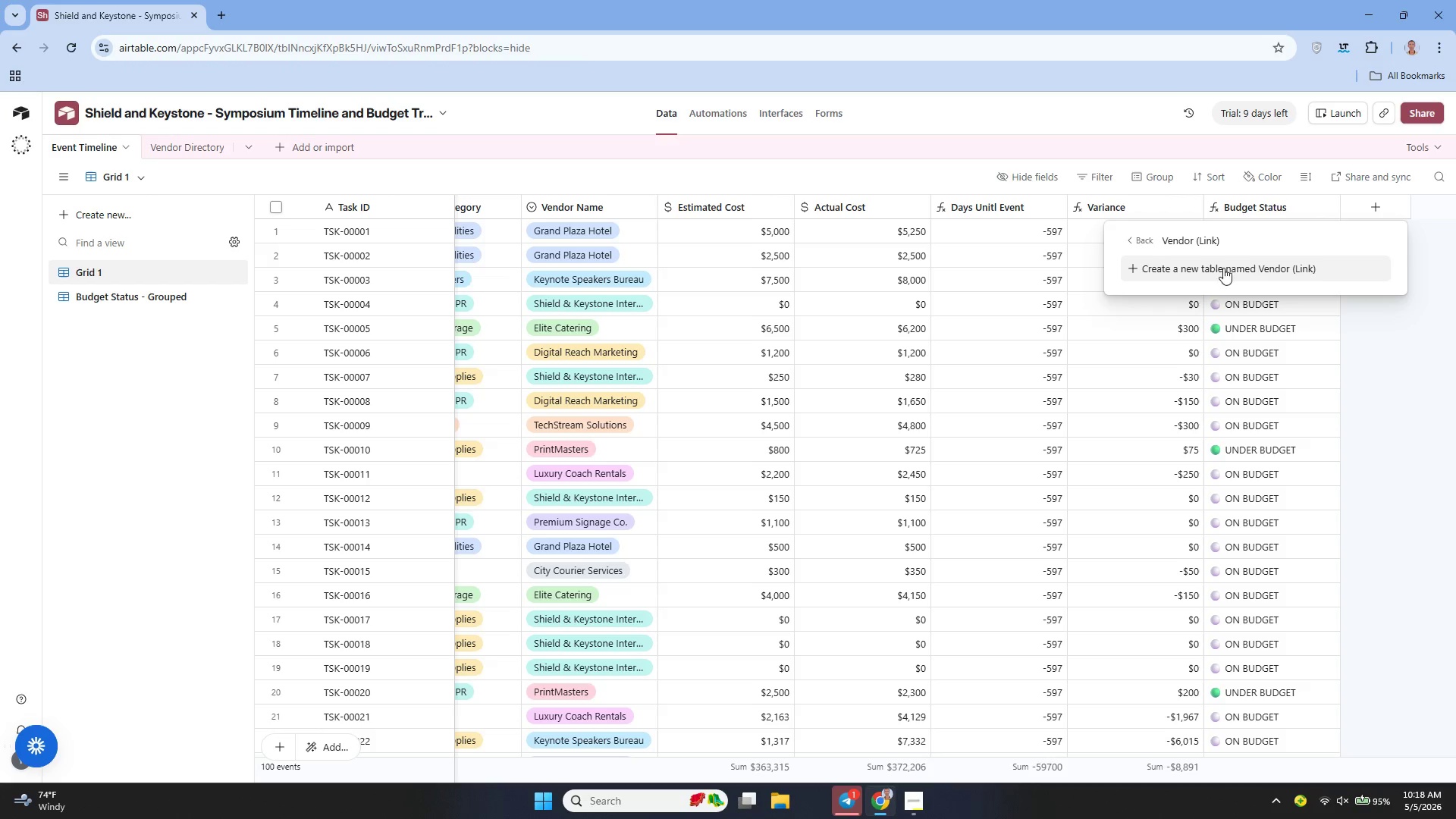 
left_click([1214, 271])
 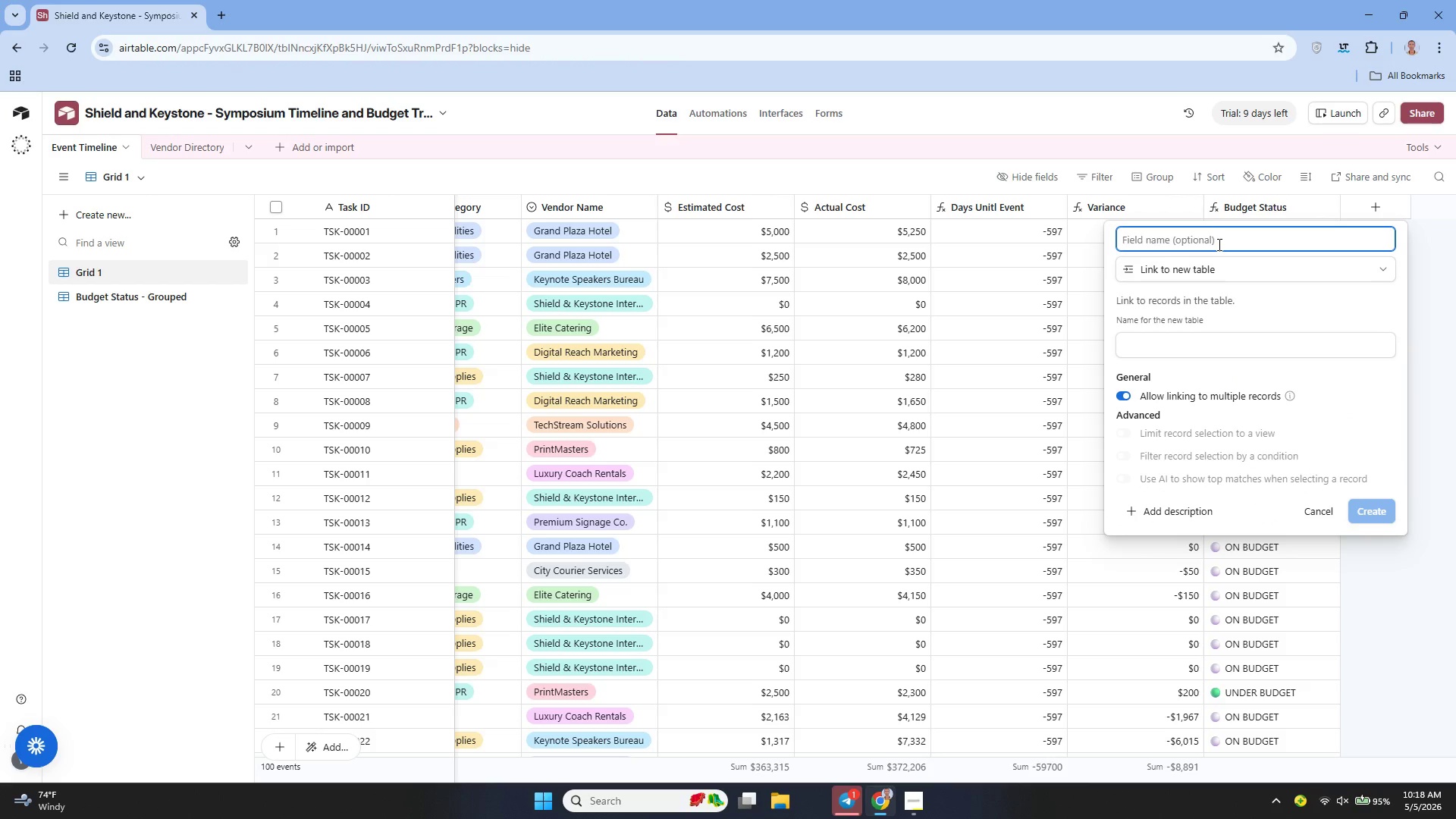 
left_click([1222, 269])
 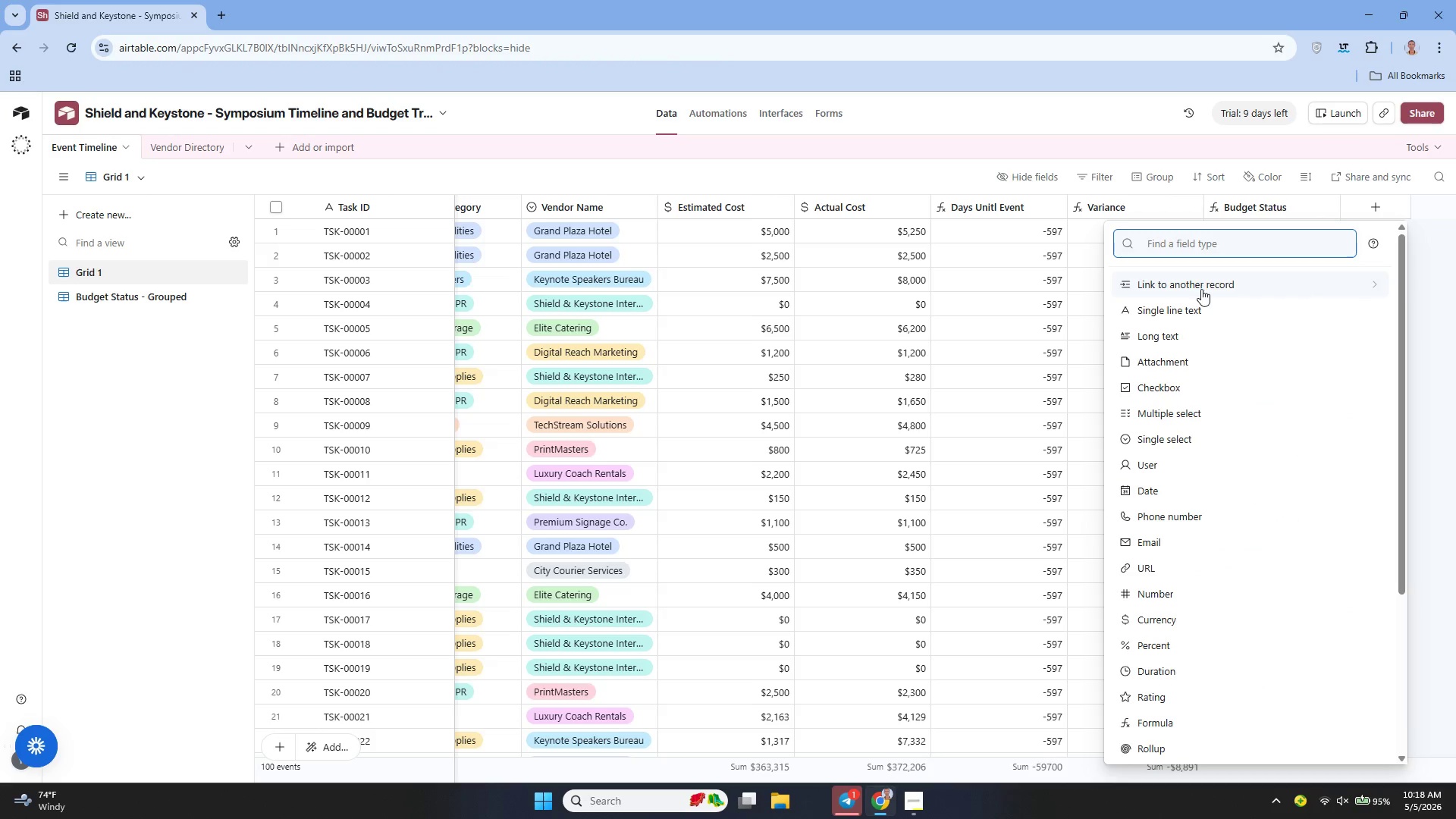 
left_click([1194, 289])
 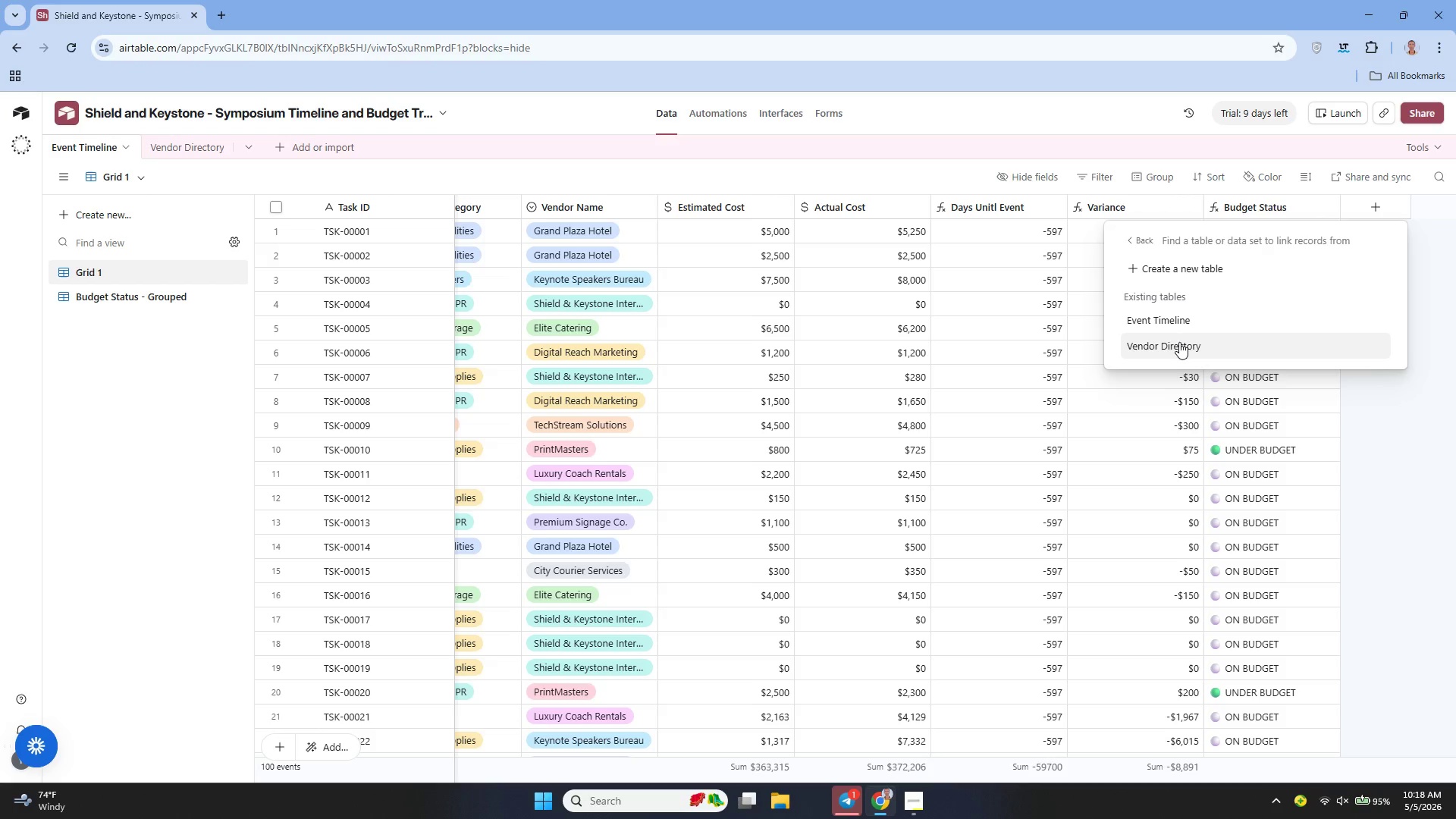 
left_click([1179, 342])
 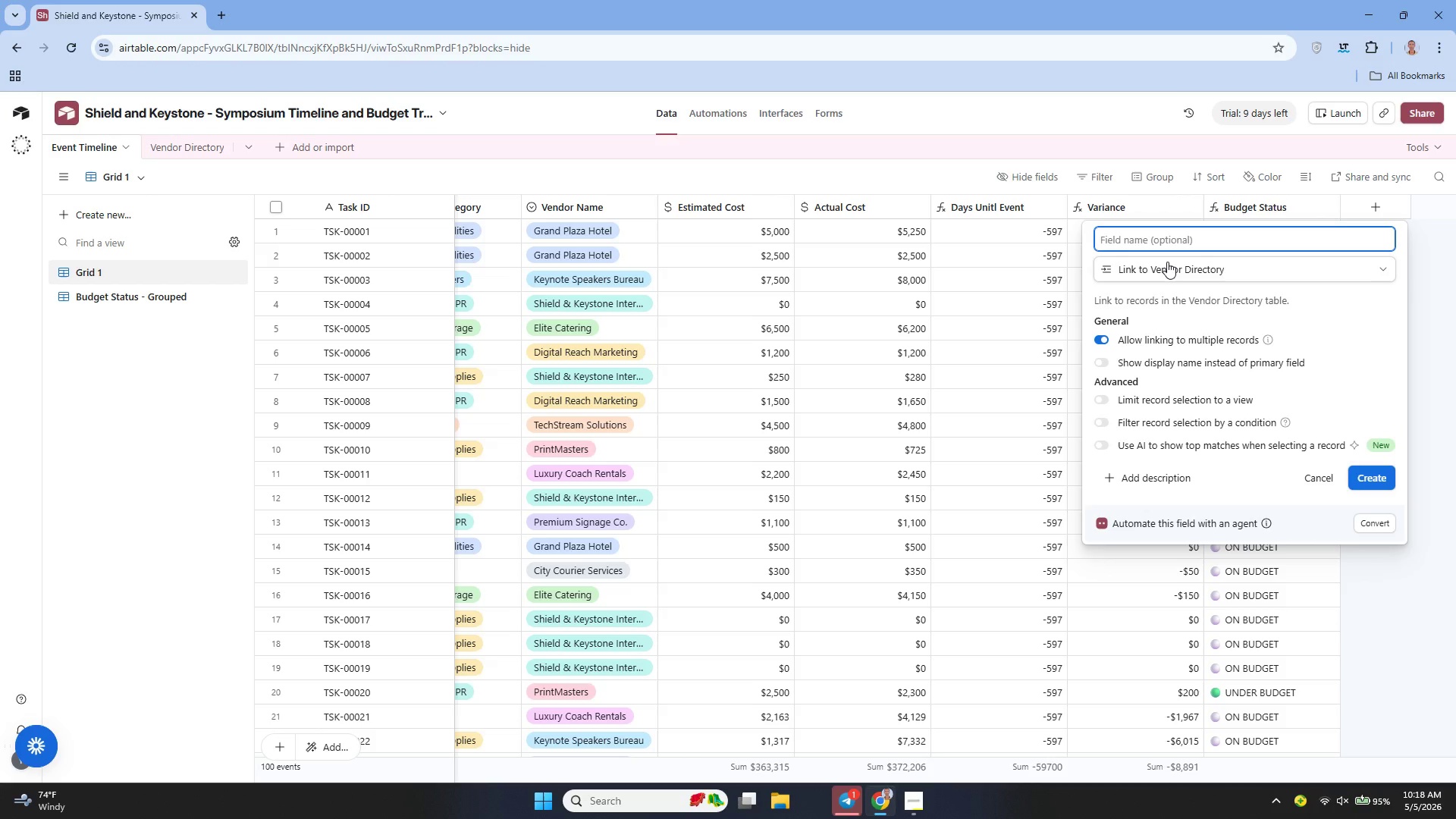 
type(Vendor ())
 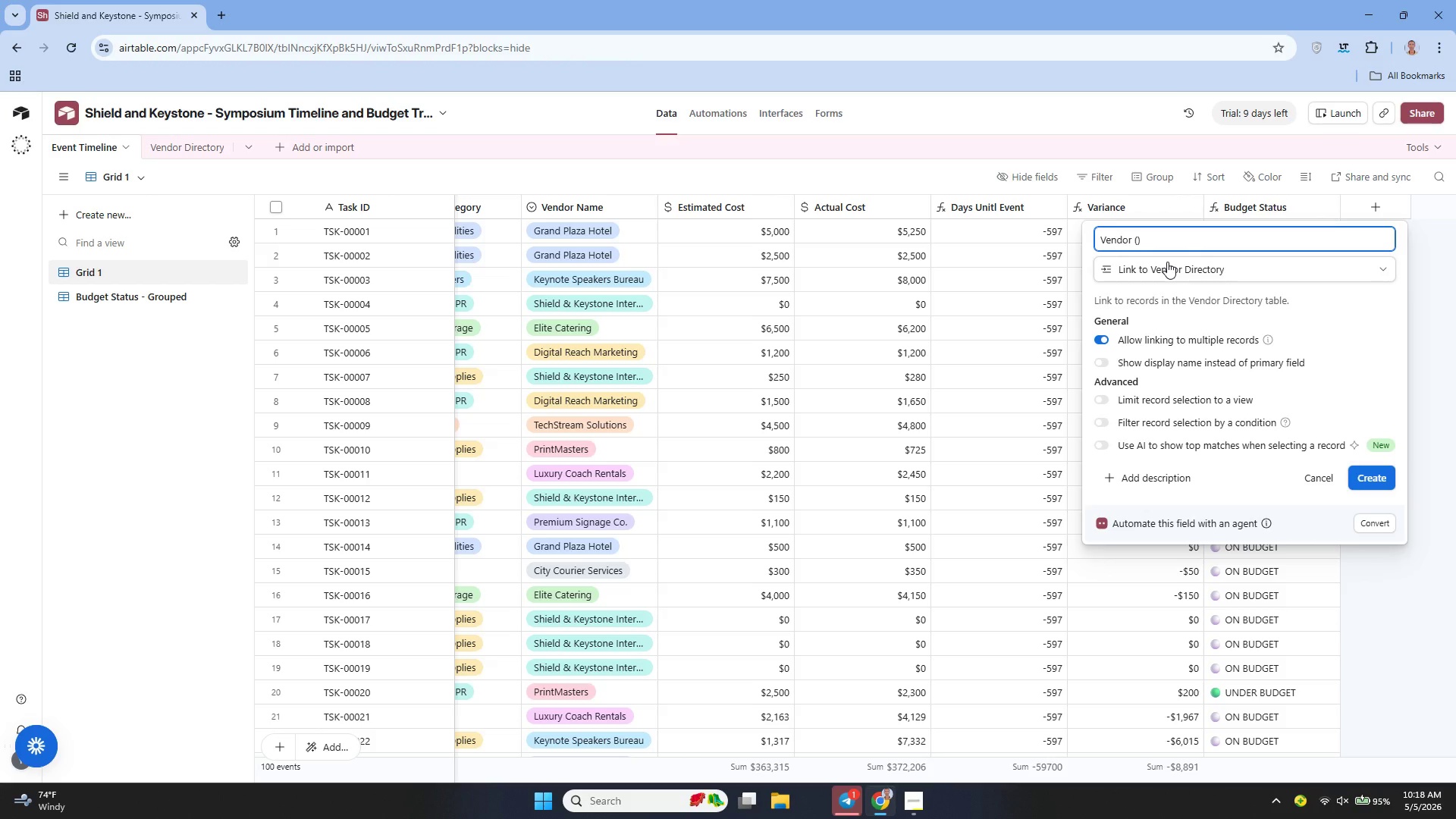 
key(ArrowLeft)
 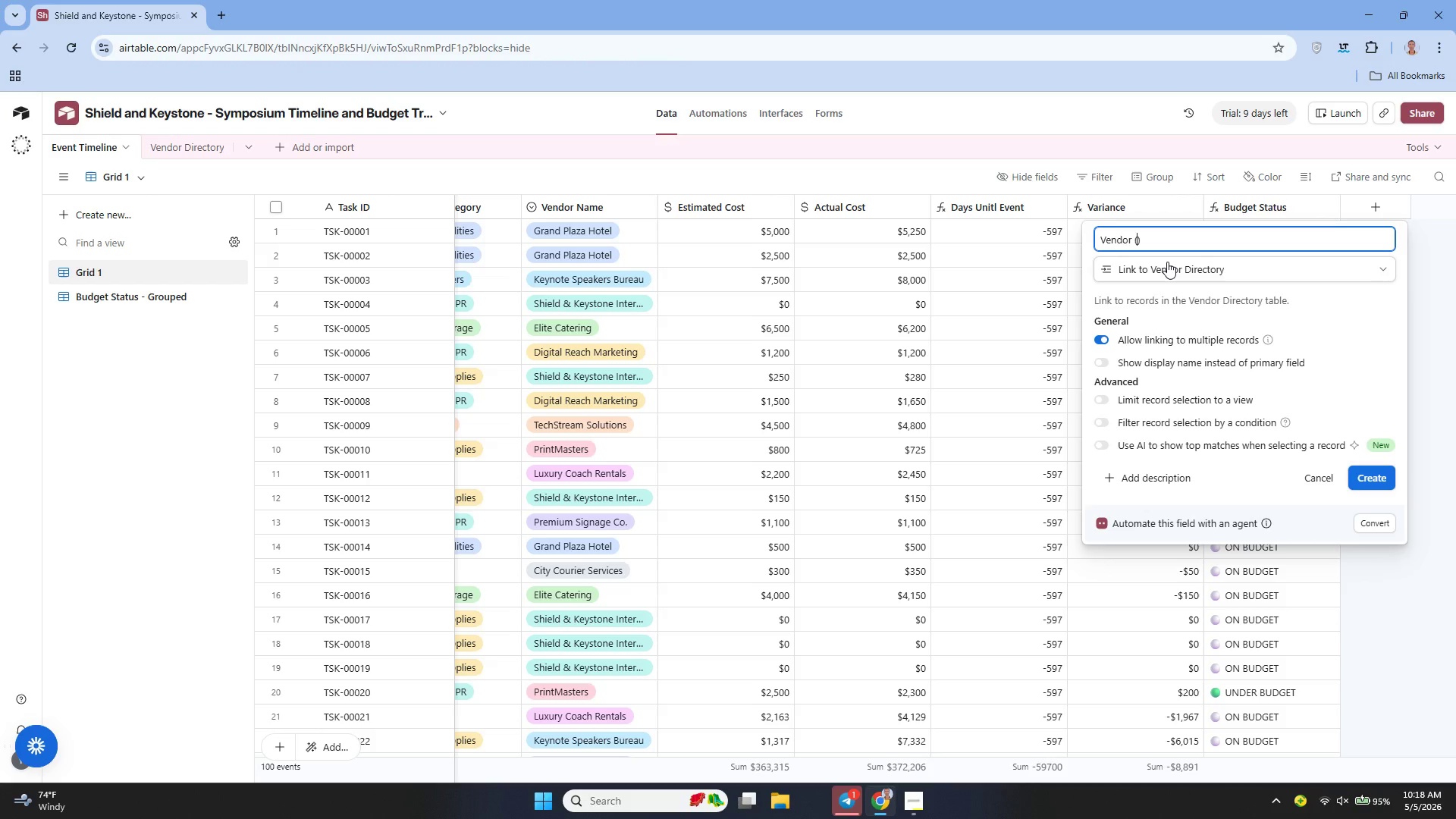 
type(Link)
 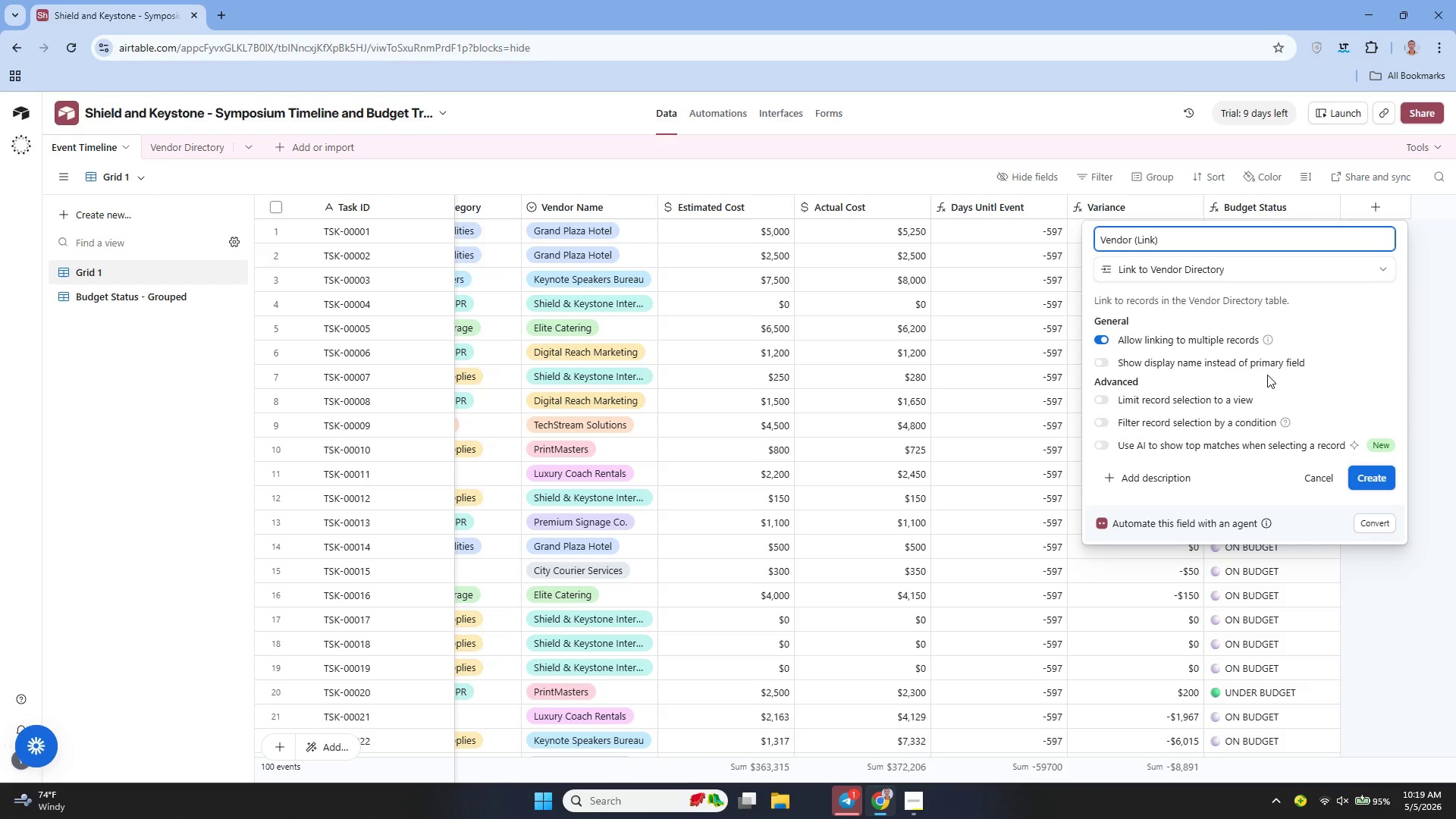 
wait(5.44)
 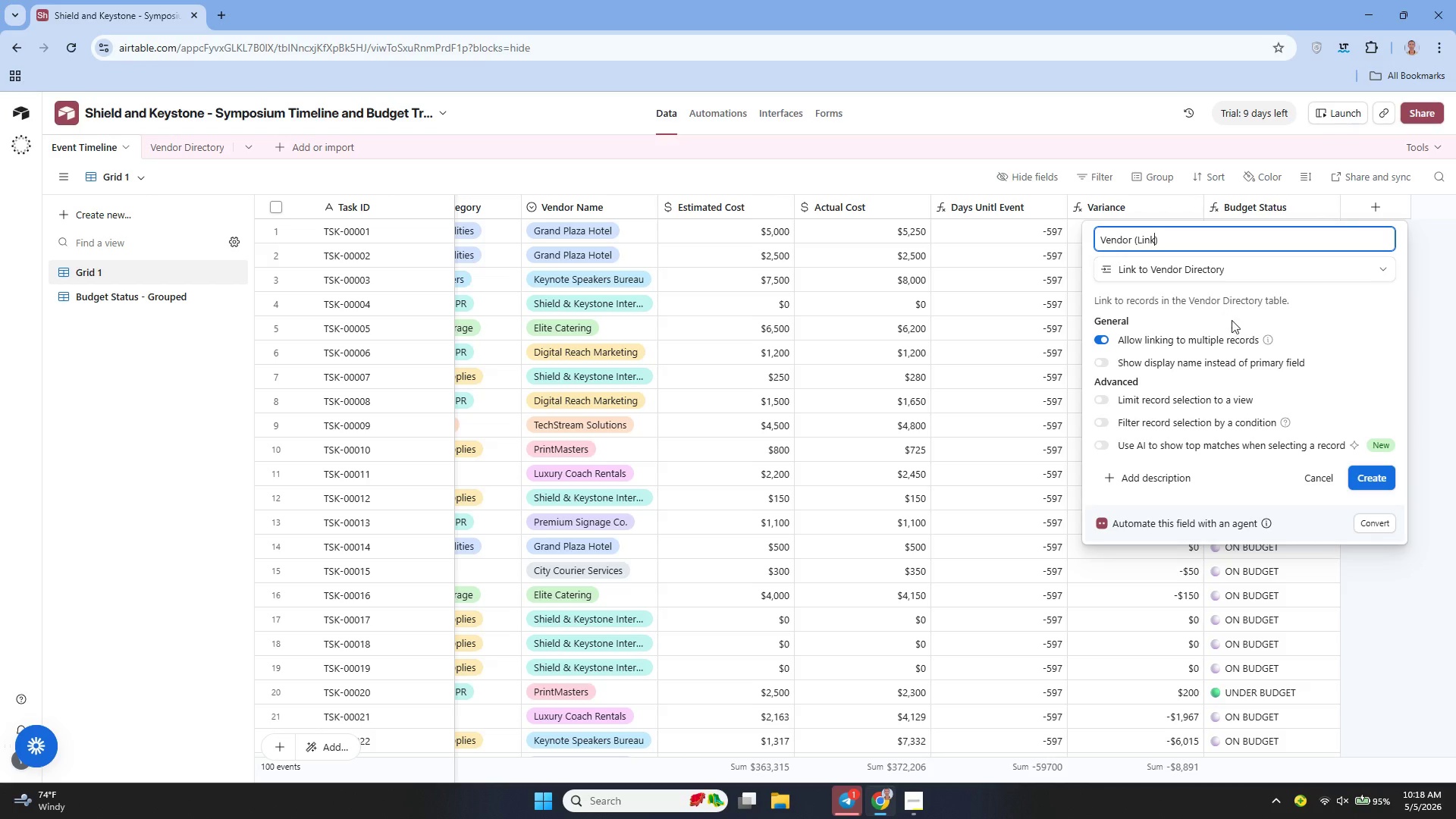 
left_click([1361, 475])
 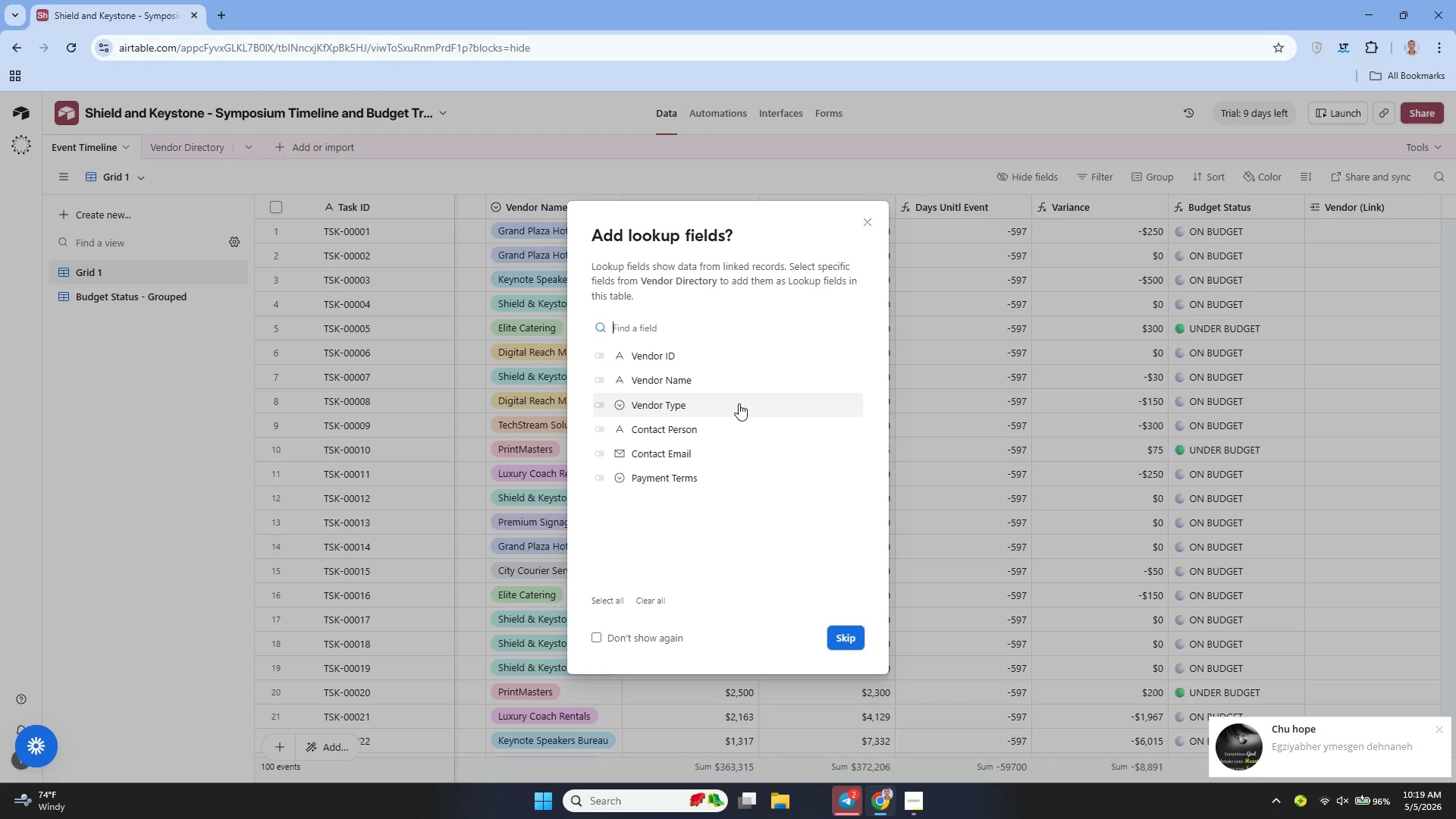 
wait(47.5)
 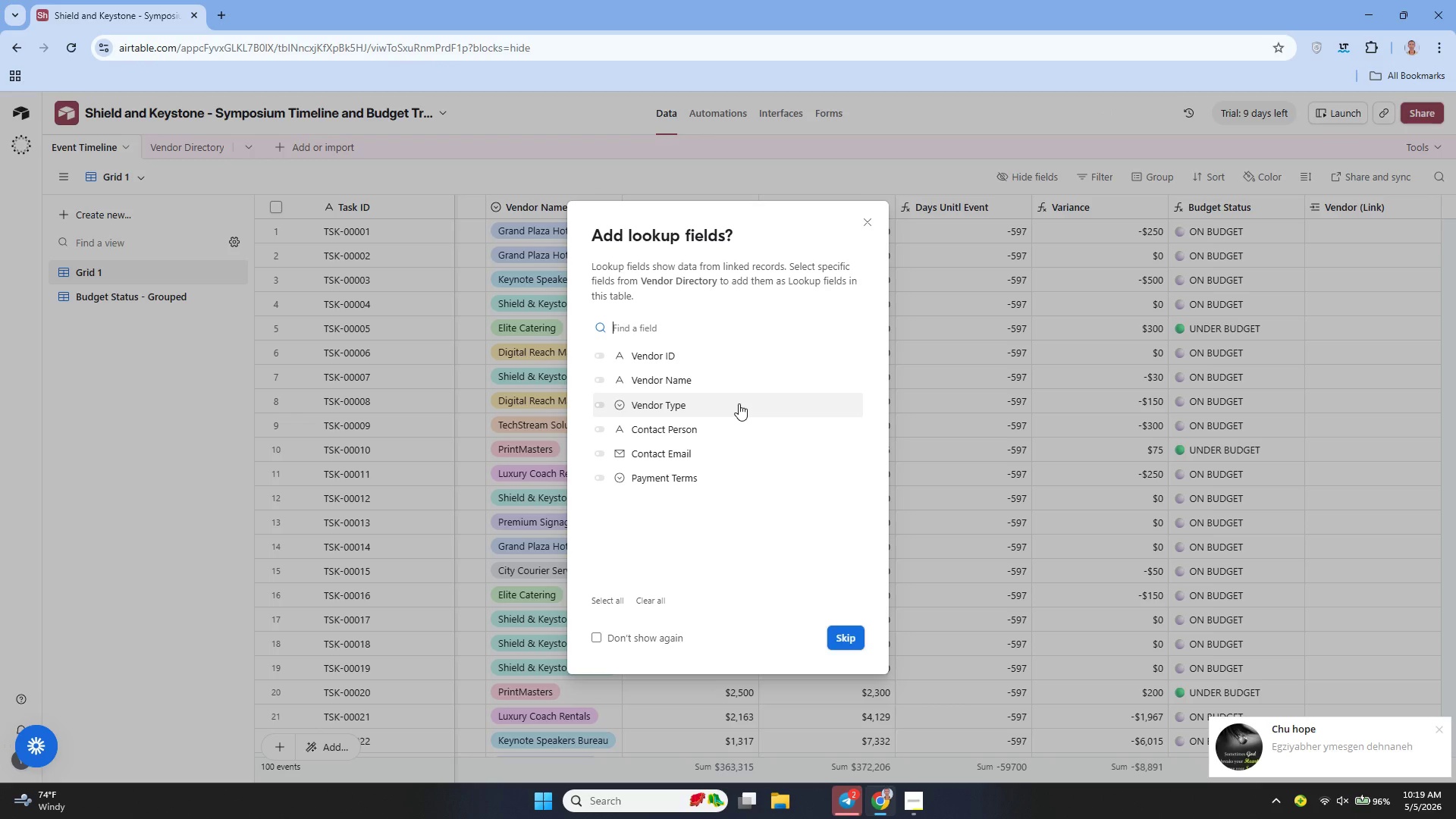 
left_click([1436, 726])
 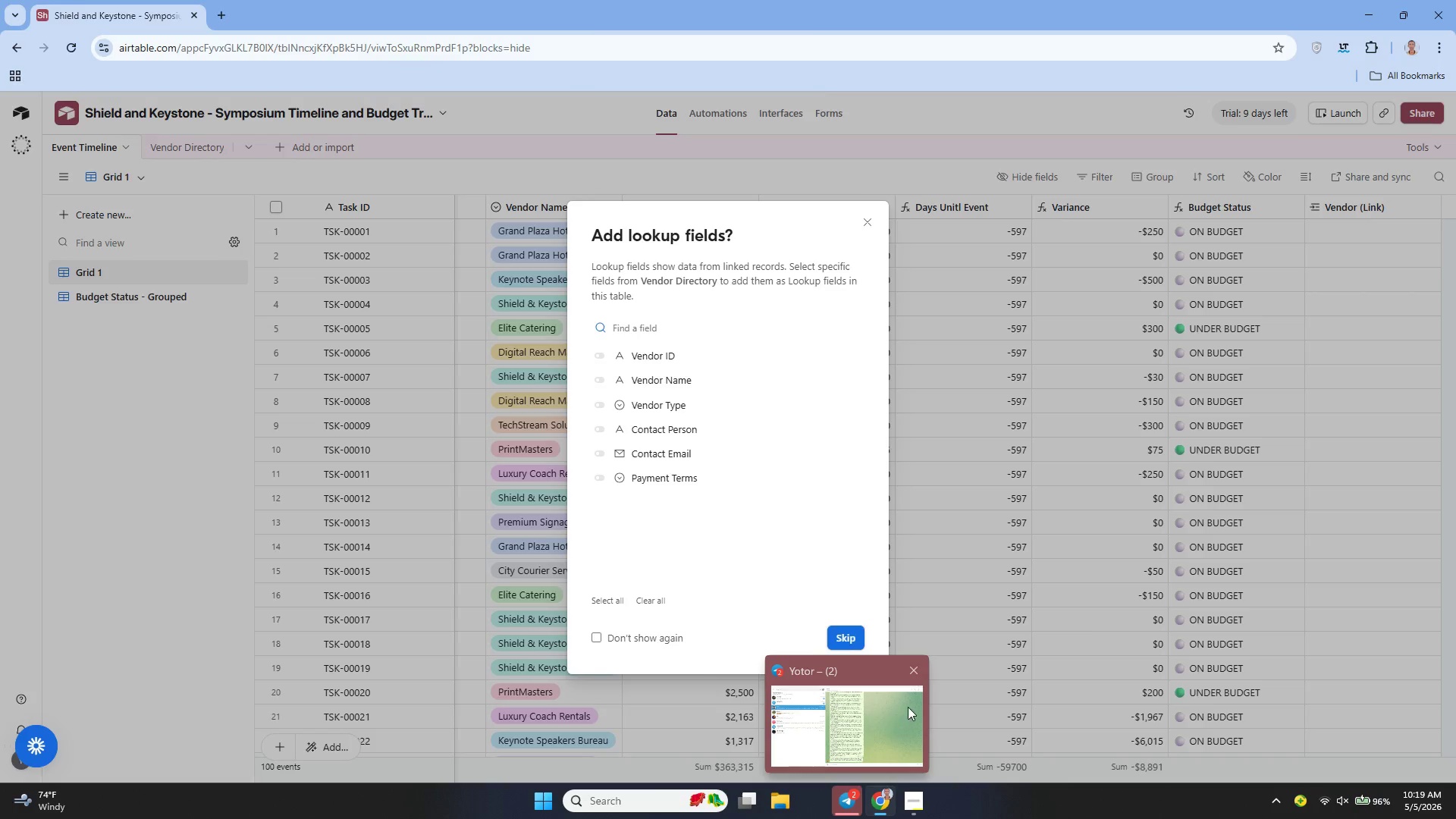 
left_click([913, 670])
 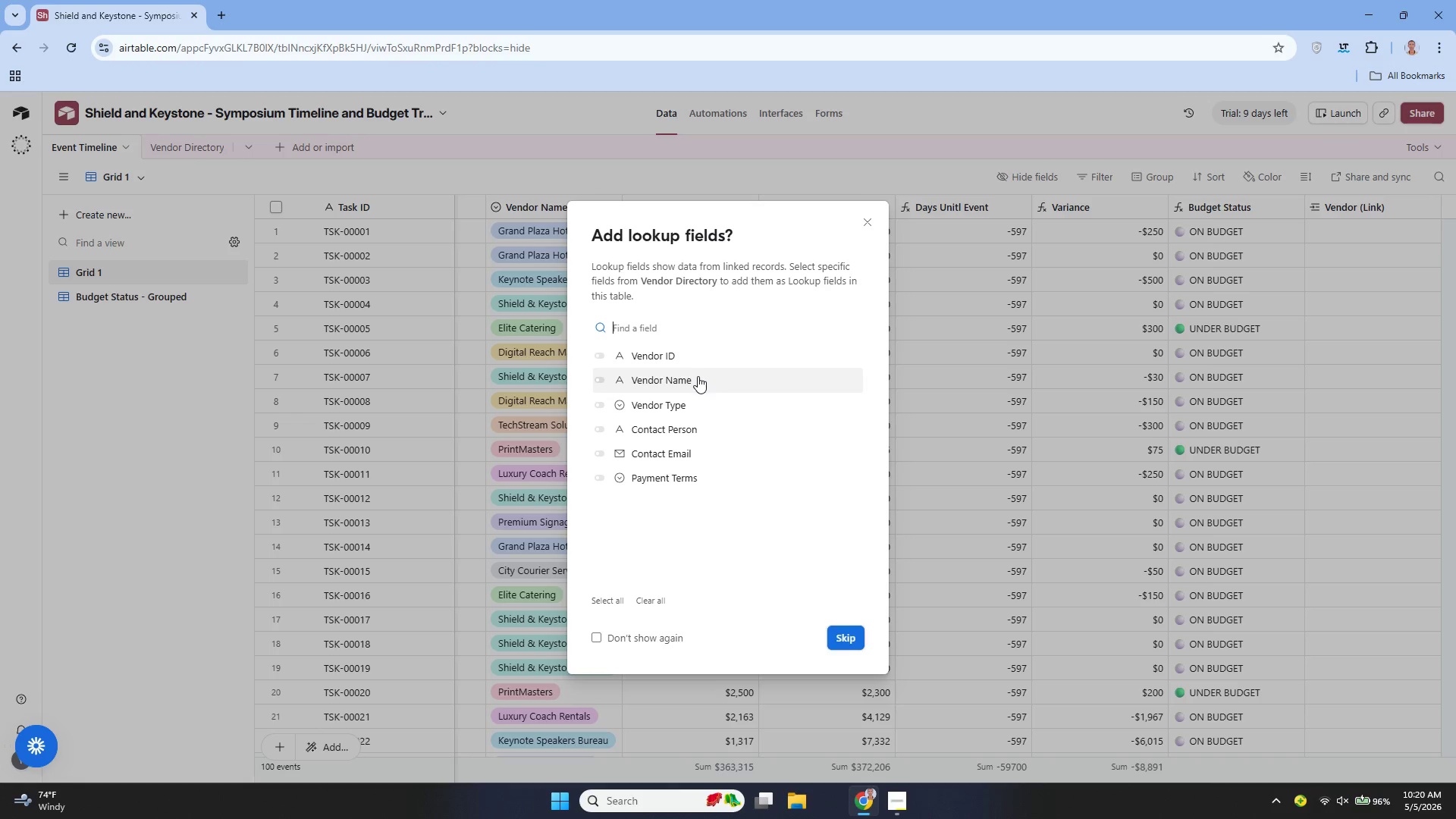 
wait(20.84)
 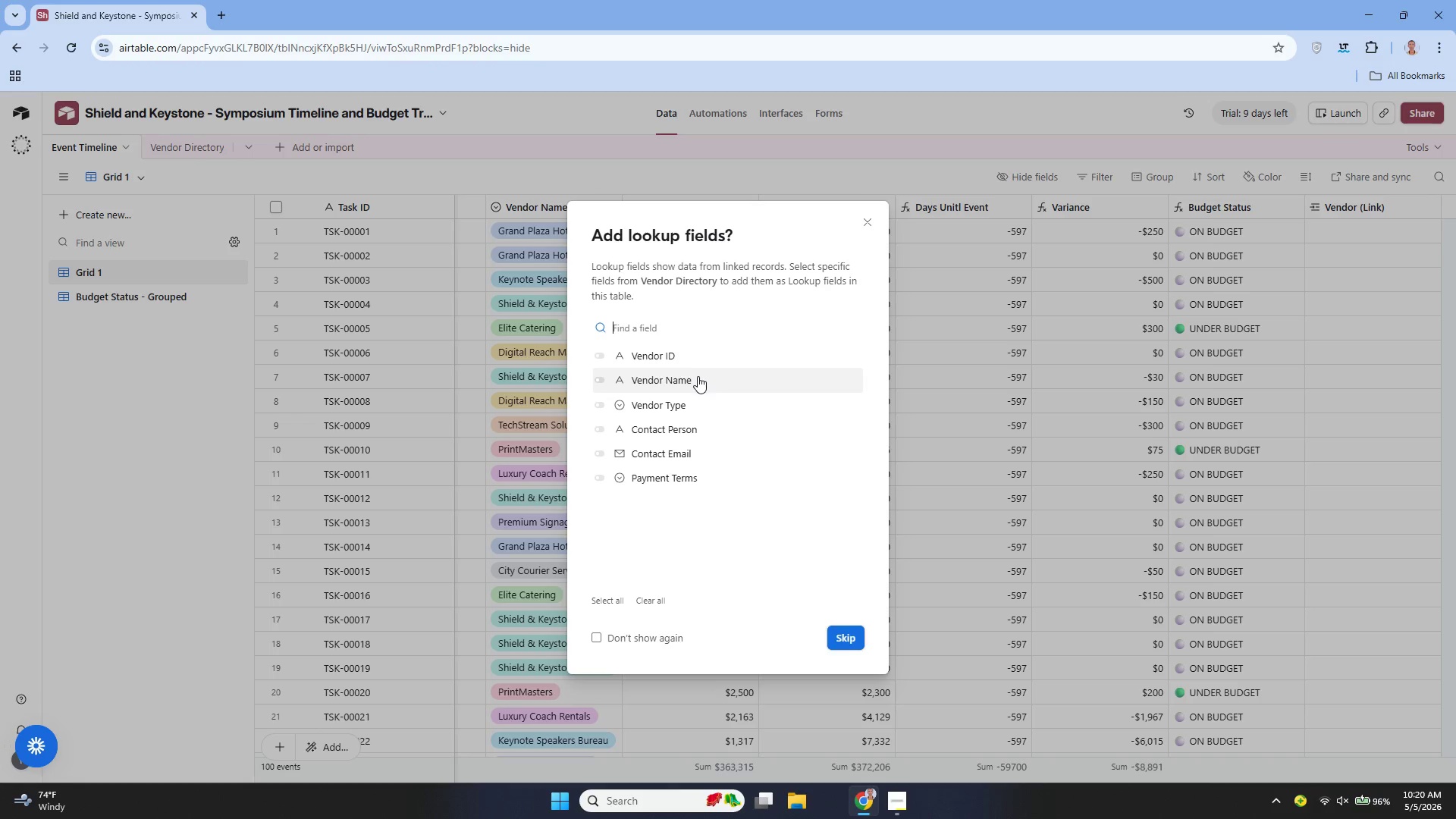 
left_click([698, 409])
 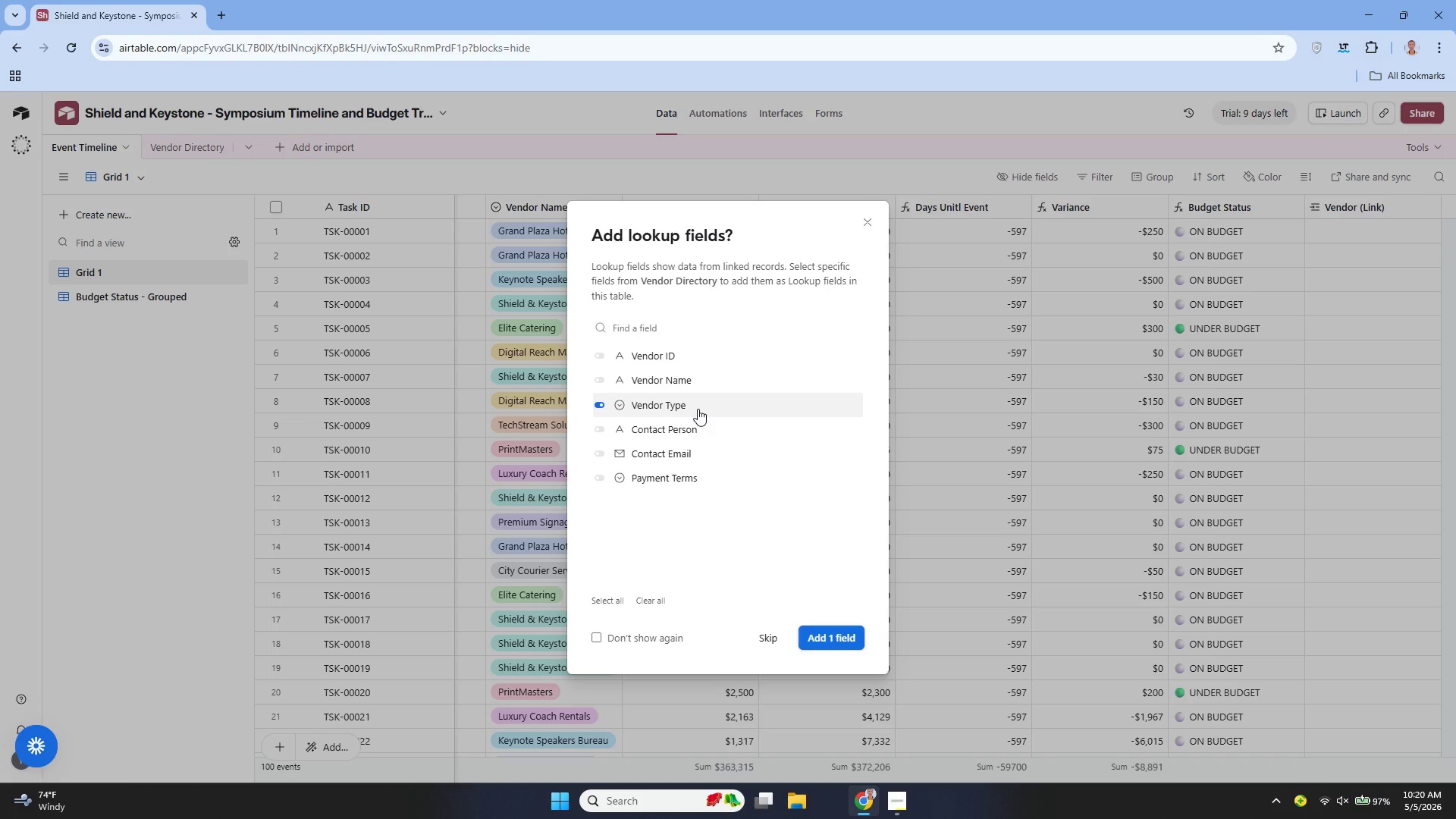 
wait(9.3)
 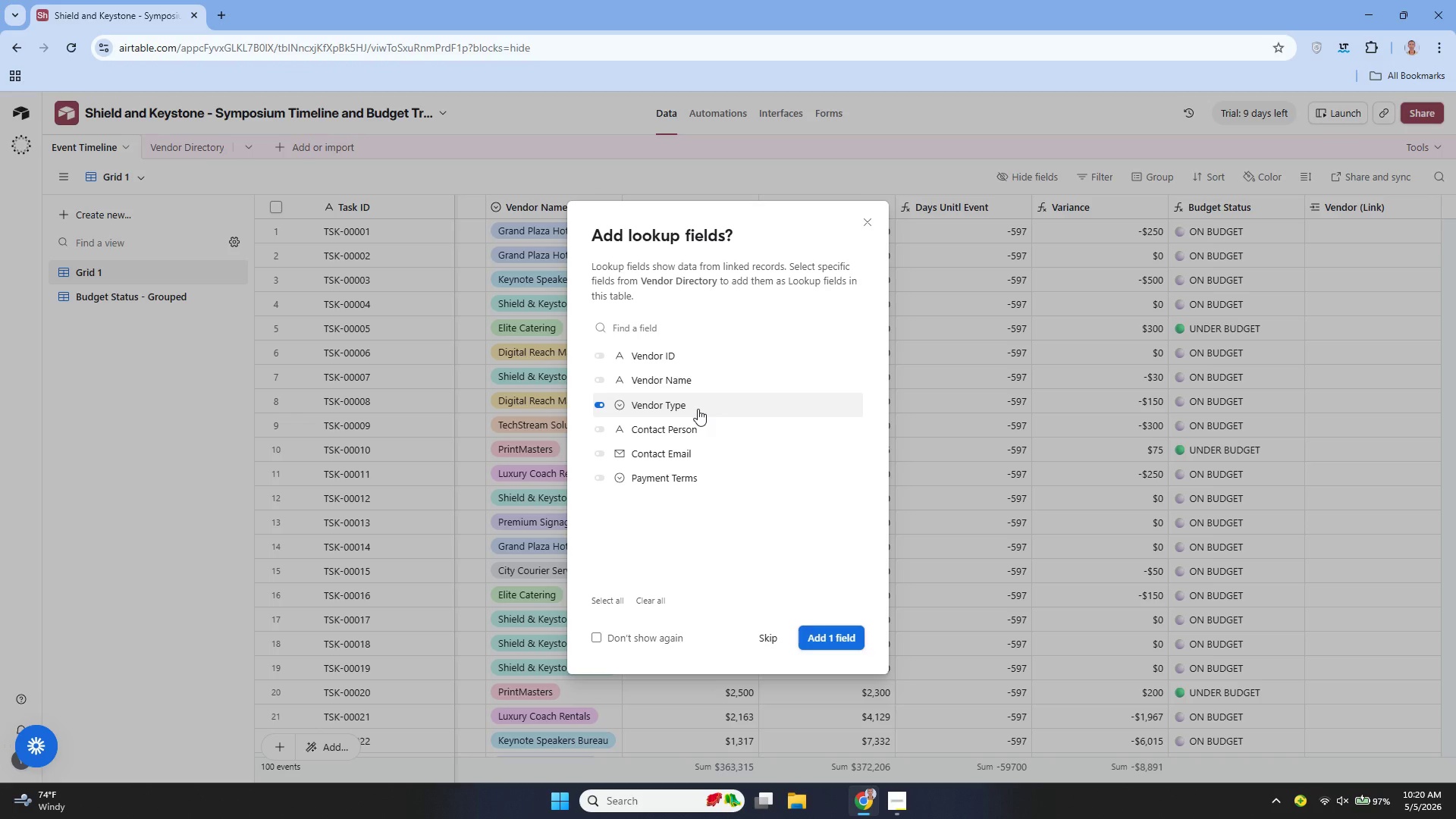 
left_click([664, 437])
 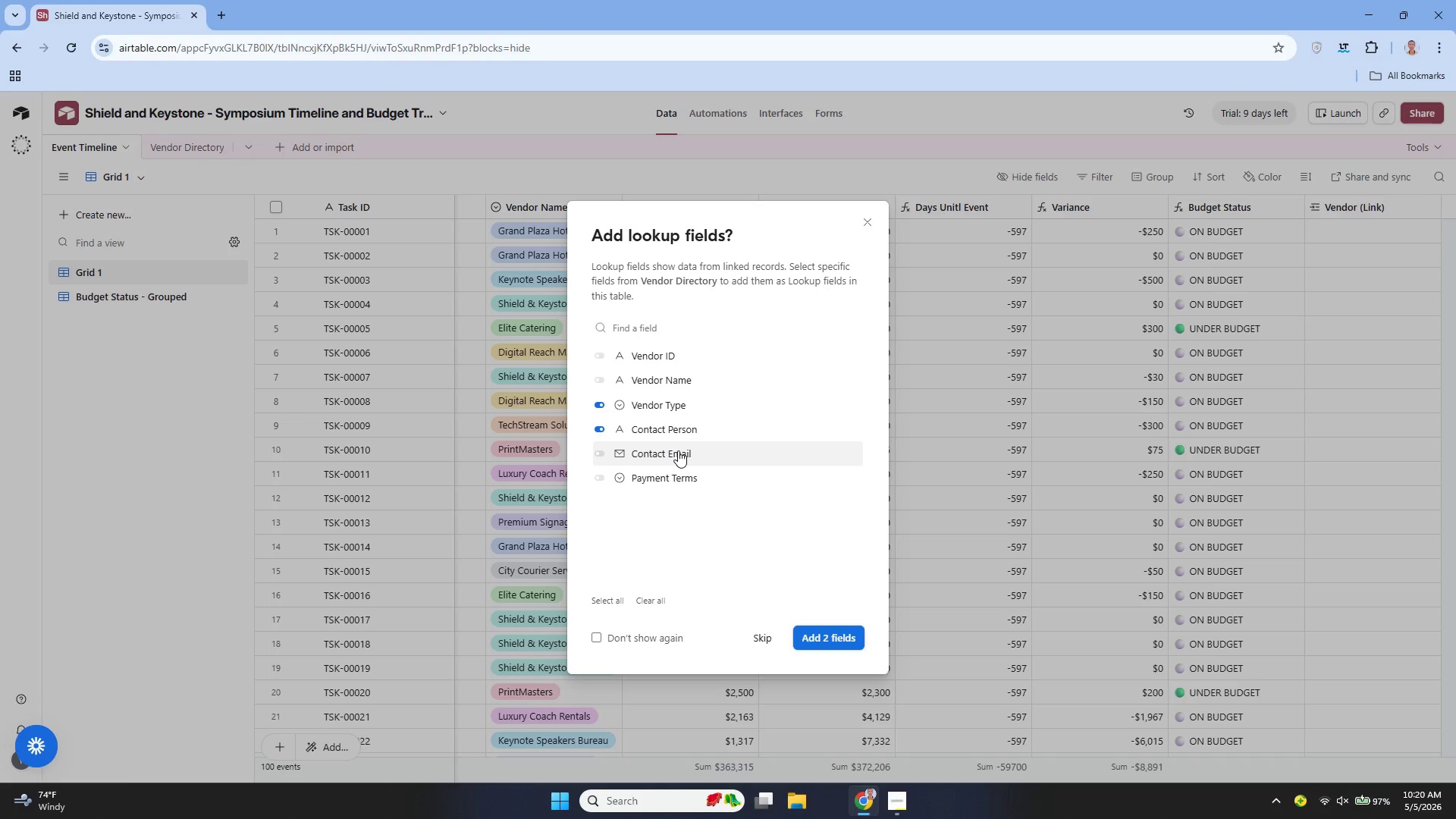 
left_click([678, 450])
 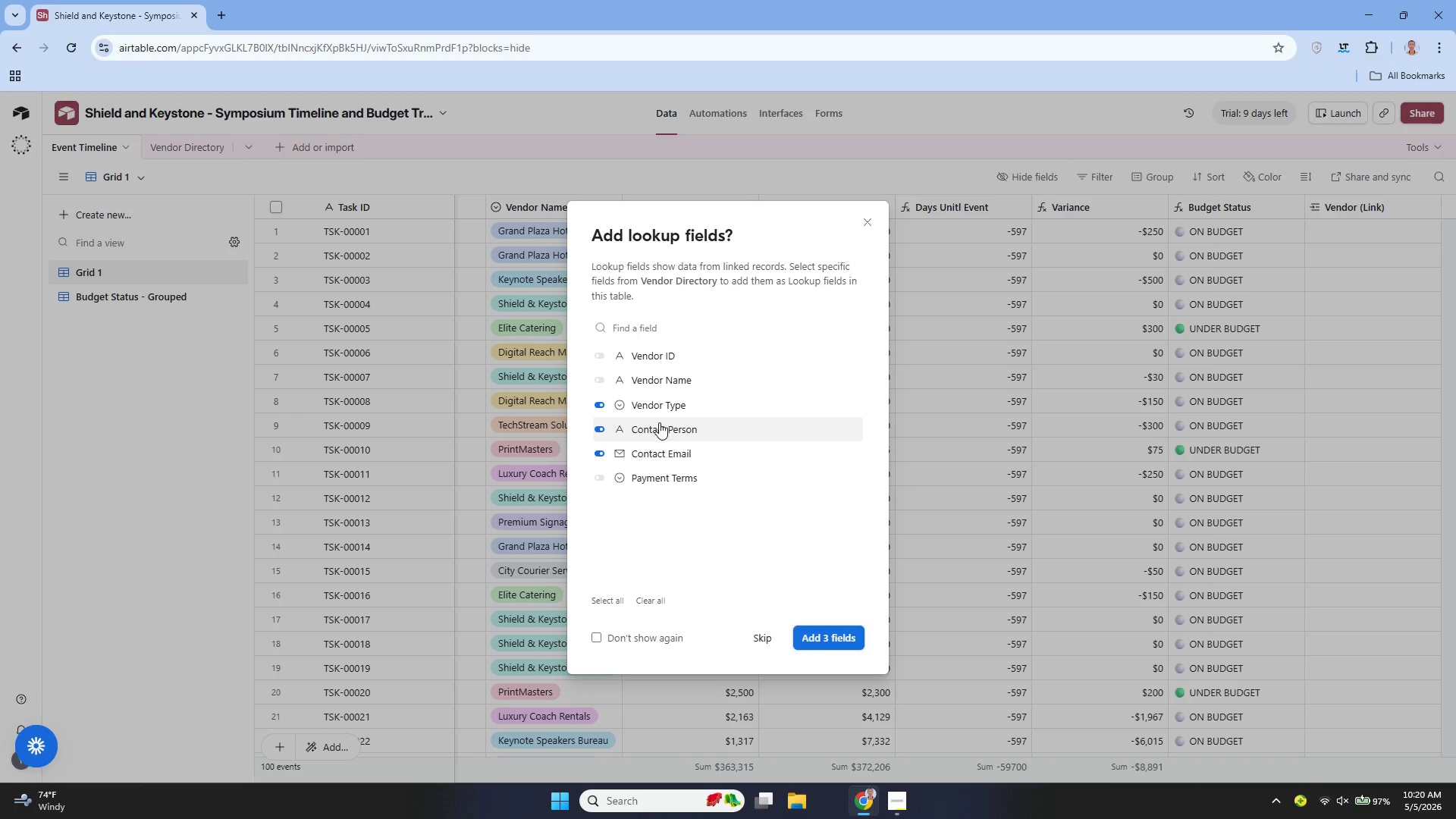 
wait(7.2)
 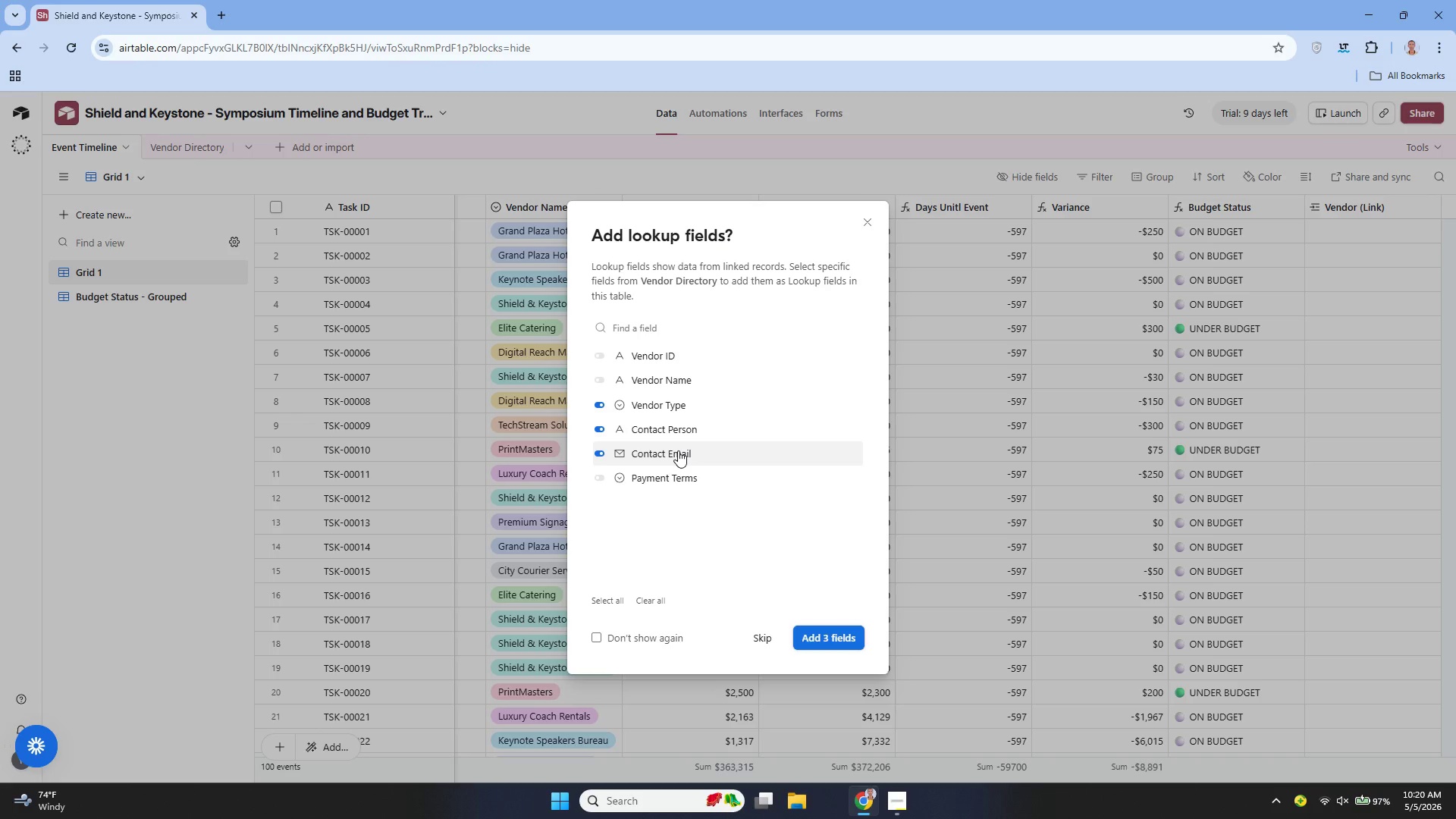 
left_click([680, 475])
 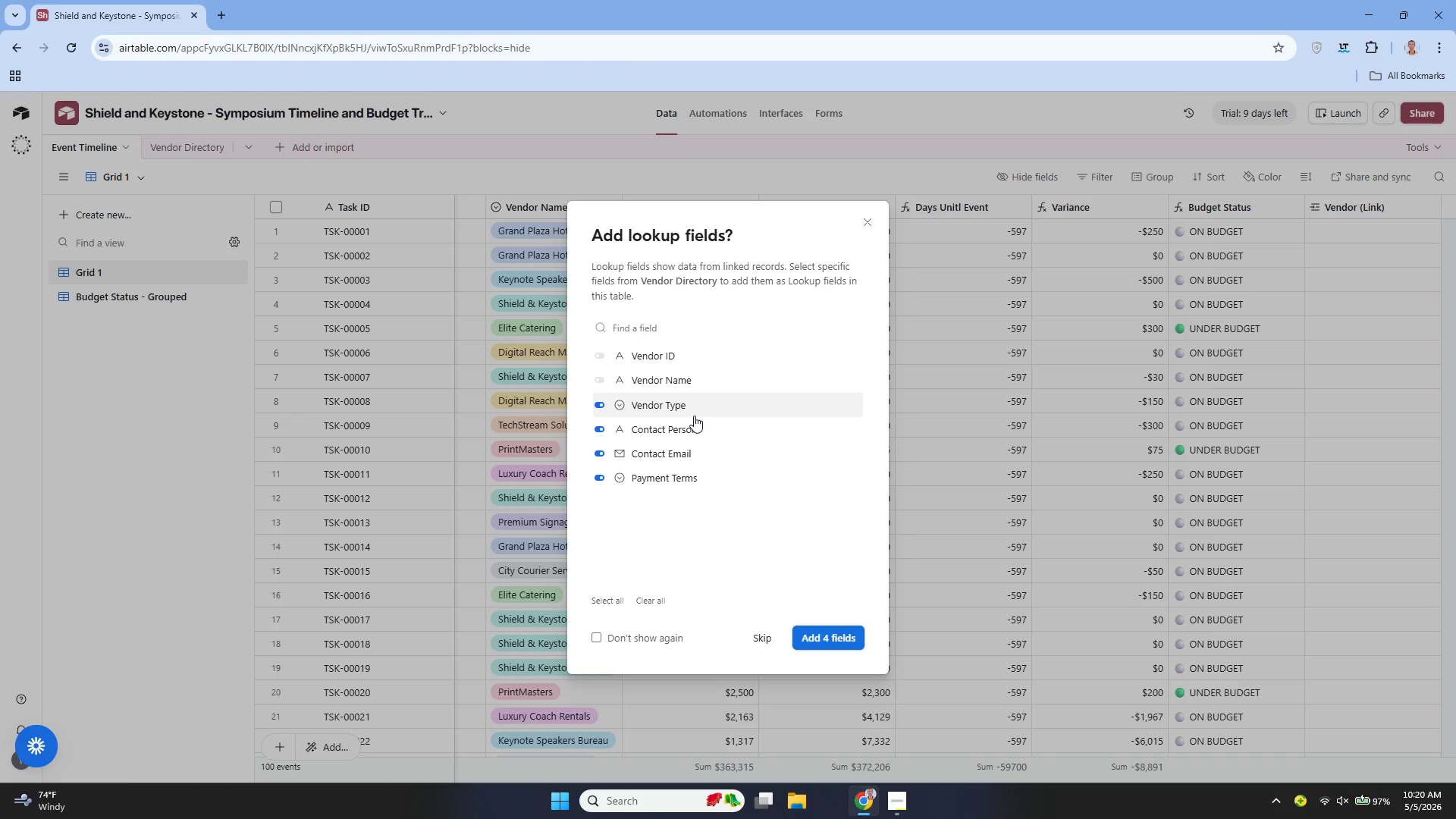 
wait(18.25)
 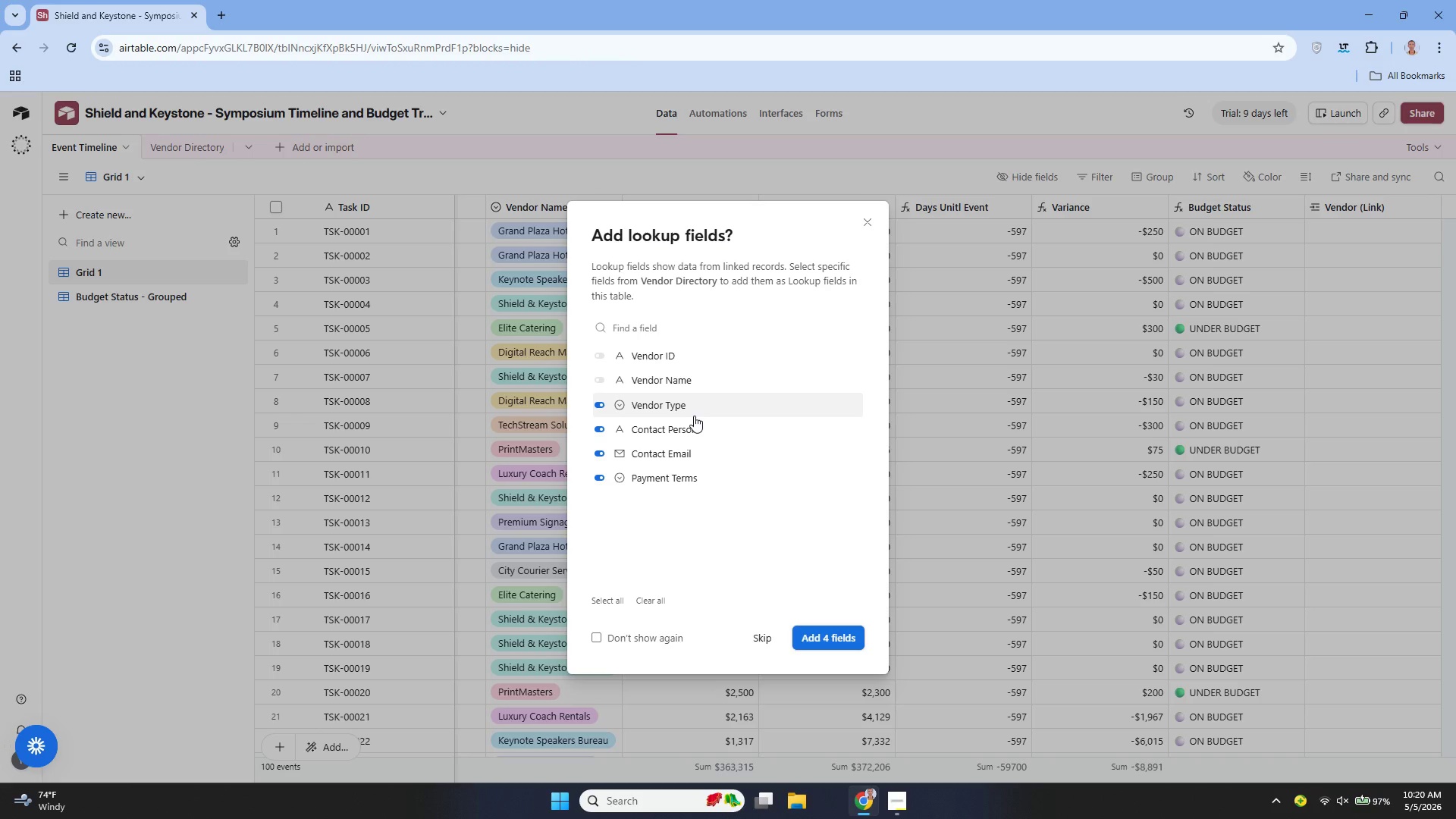 
left_click([804, 627])
 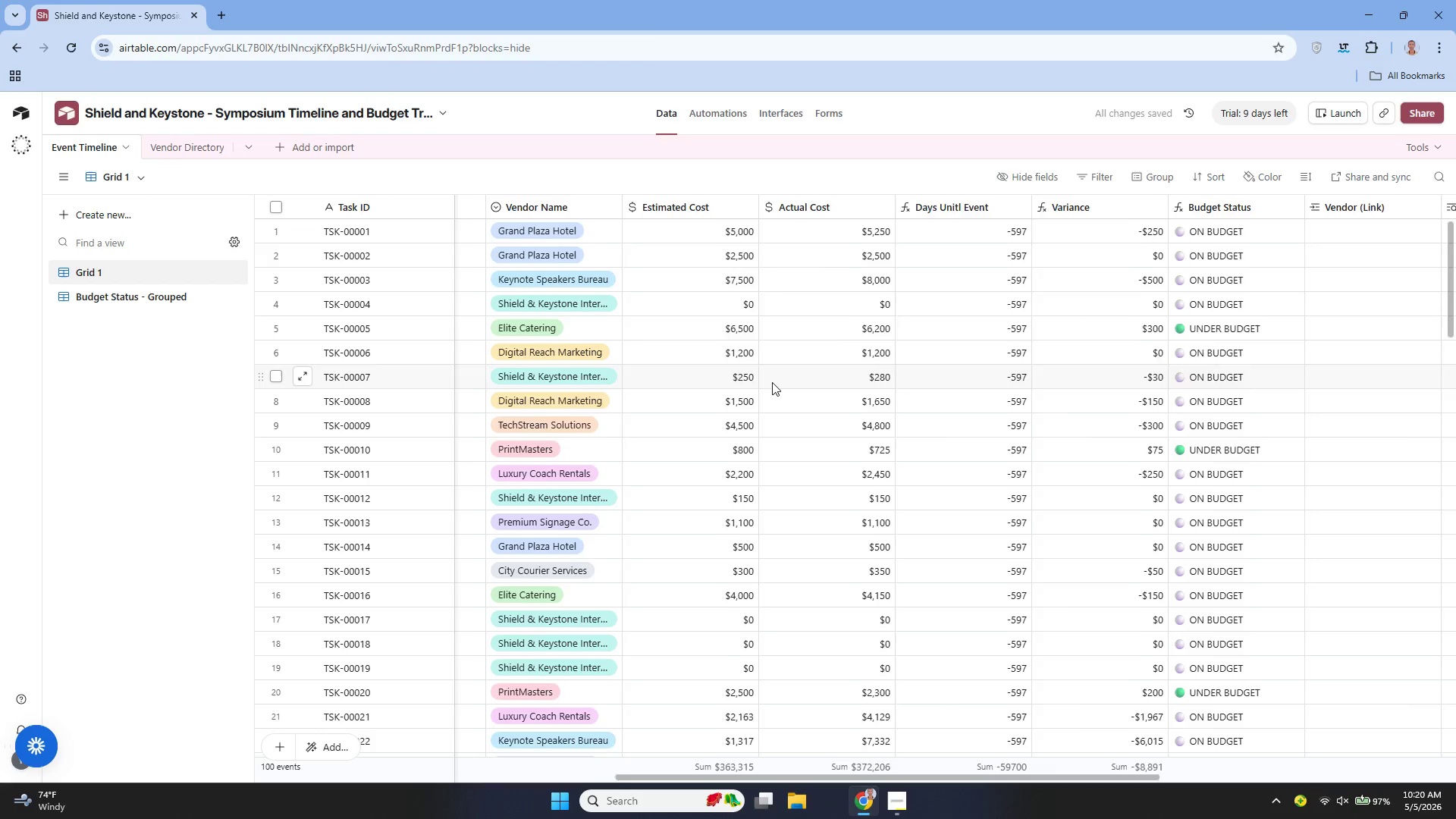 
wait(8.08)
 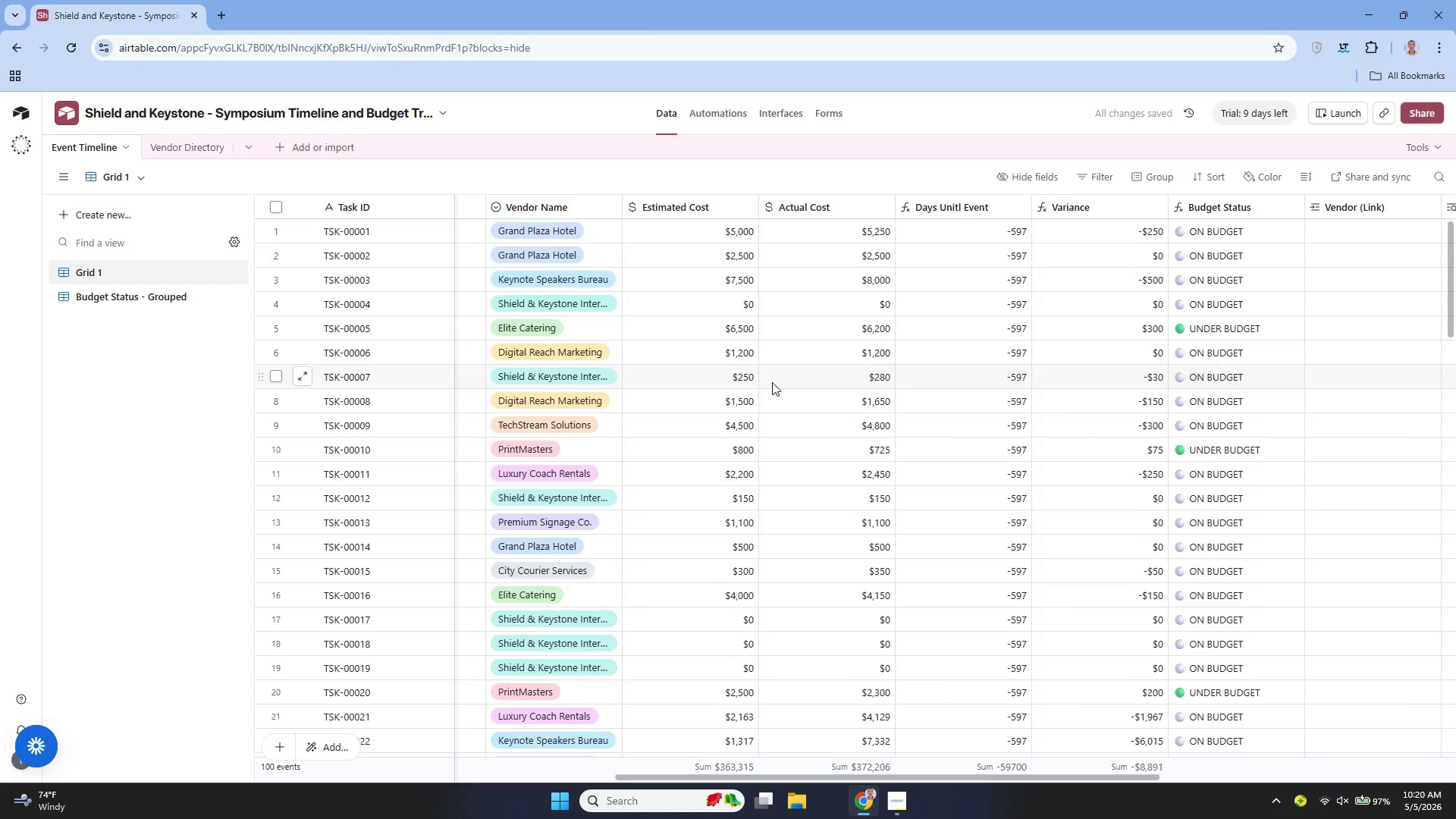 
left_click([185, 148])
 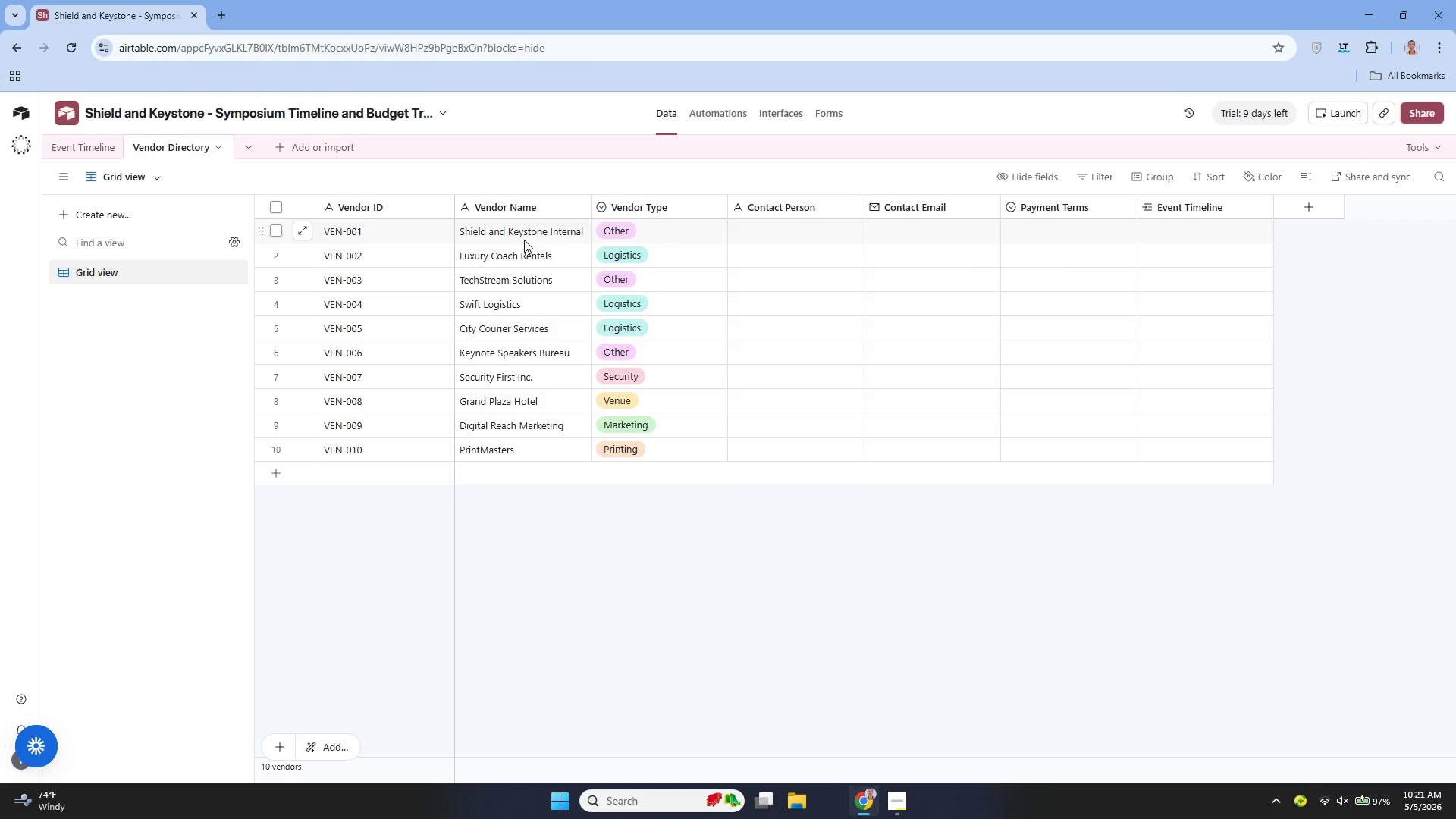 
wait(5.28)
 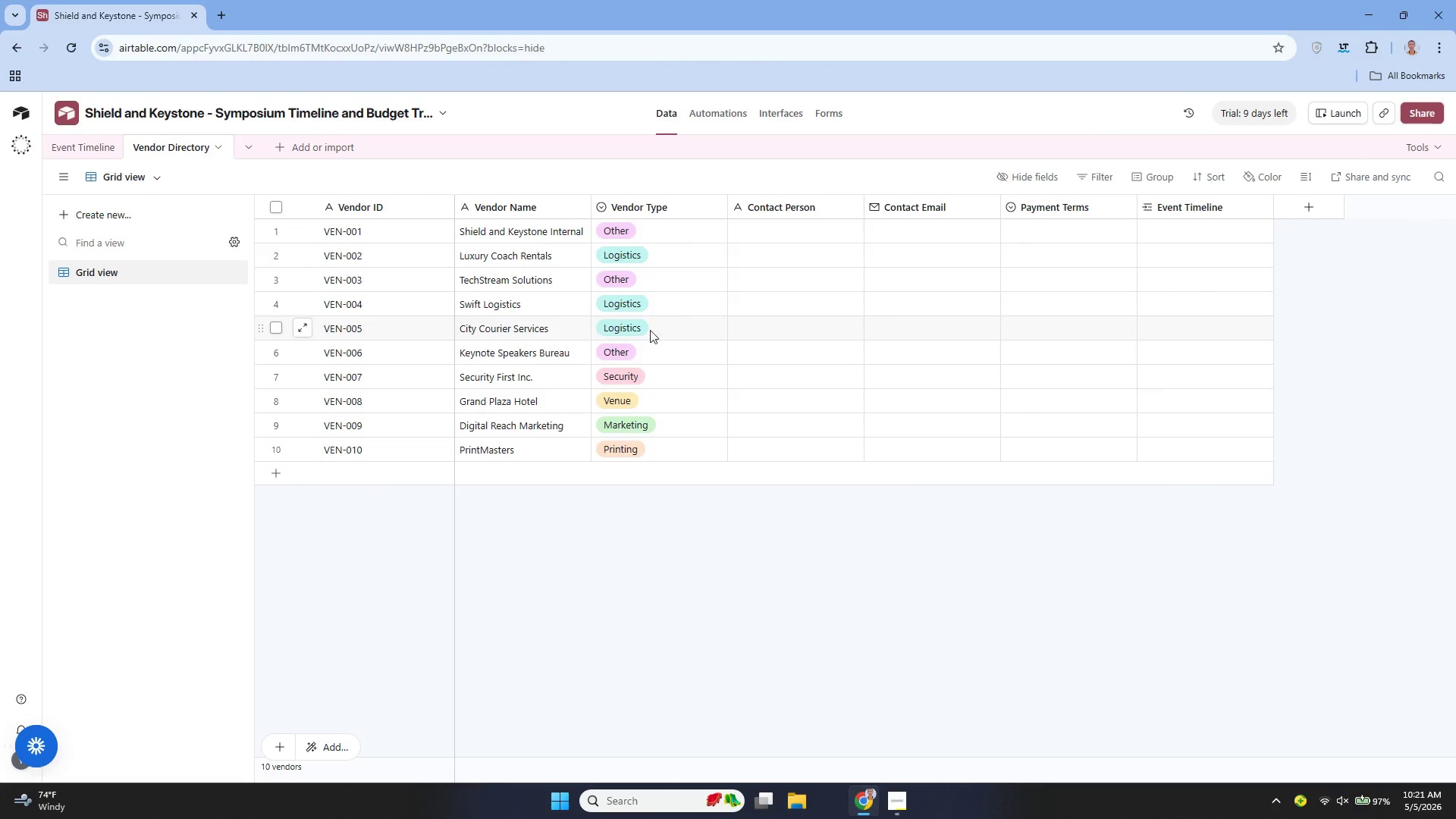 
left_click([102, 147])
 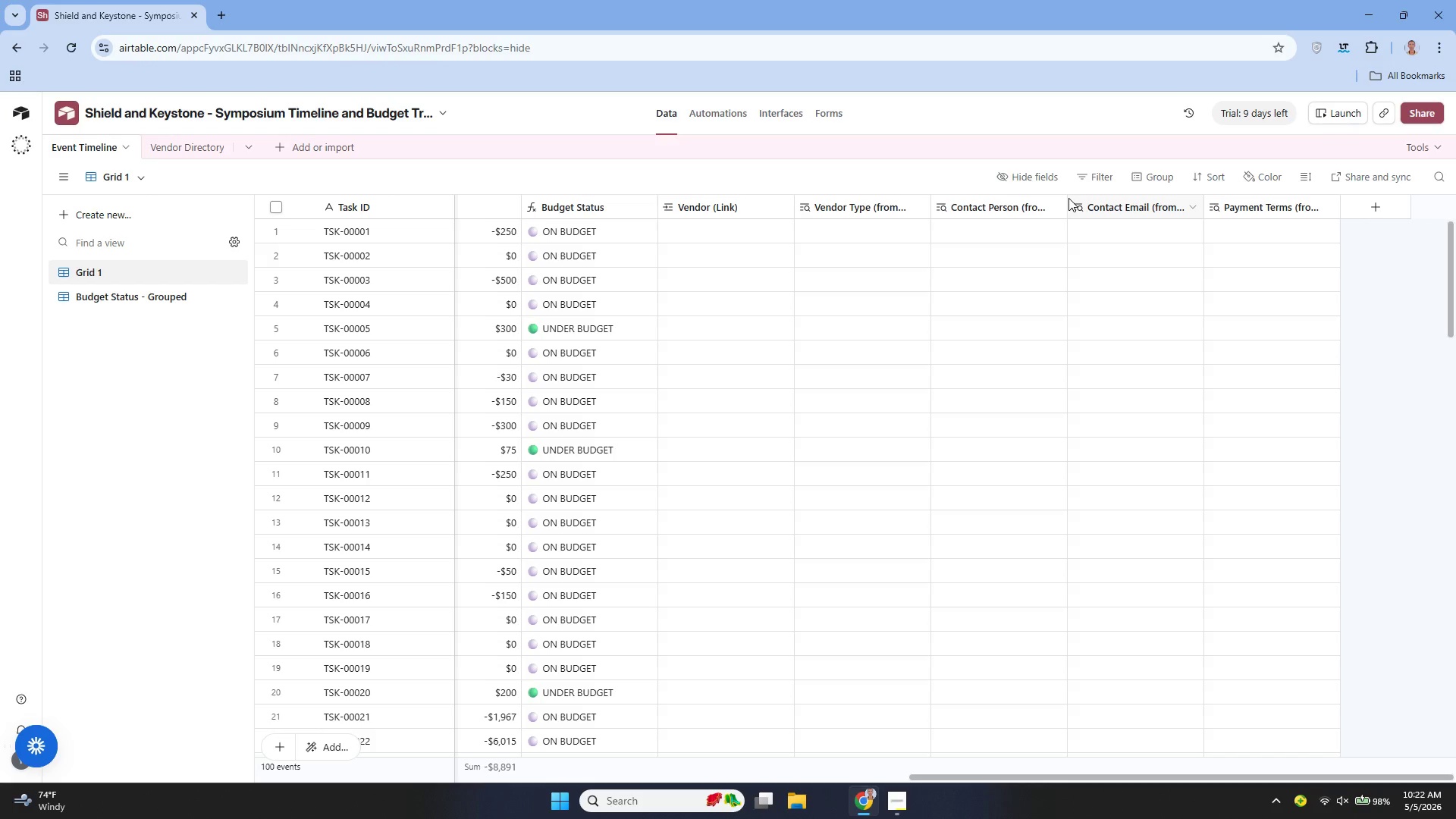 
wait(61.86)
 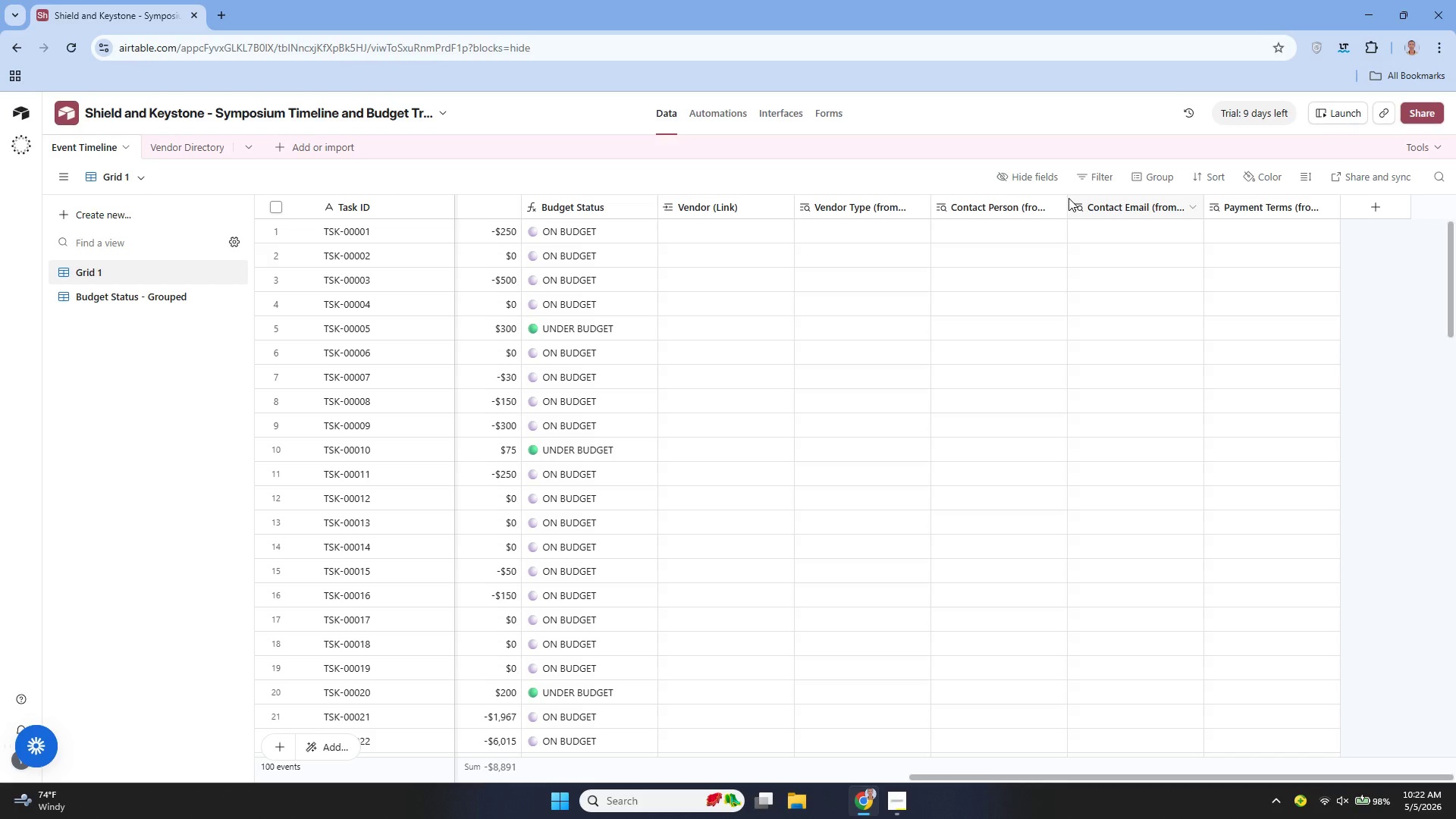 
mouse_move([1186, 209])
 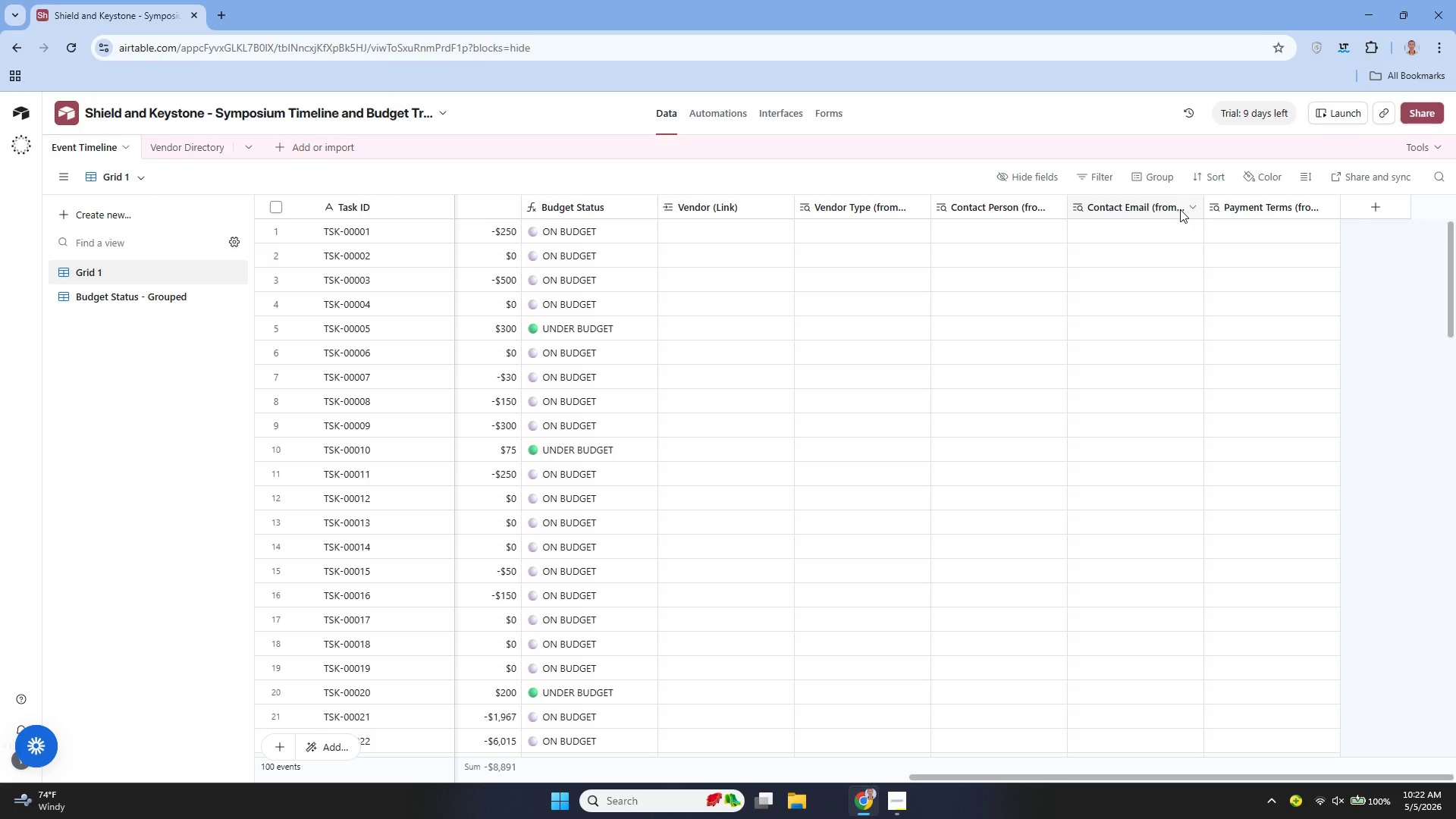 
mouse_move([1153, 203])
 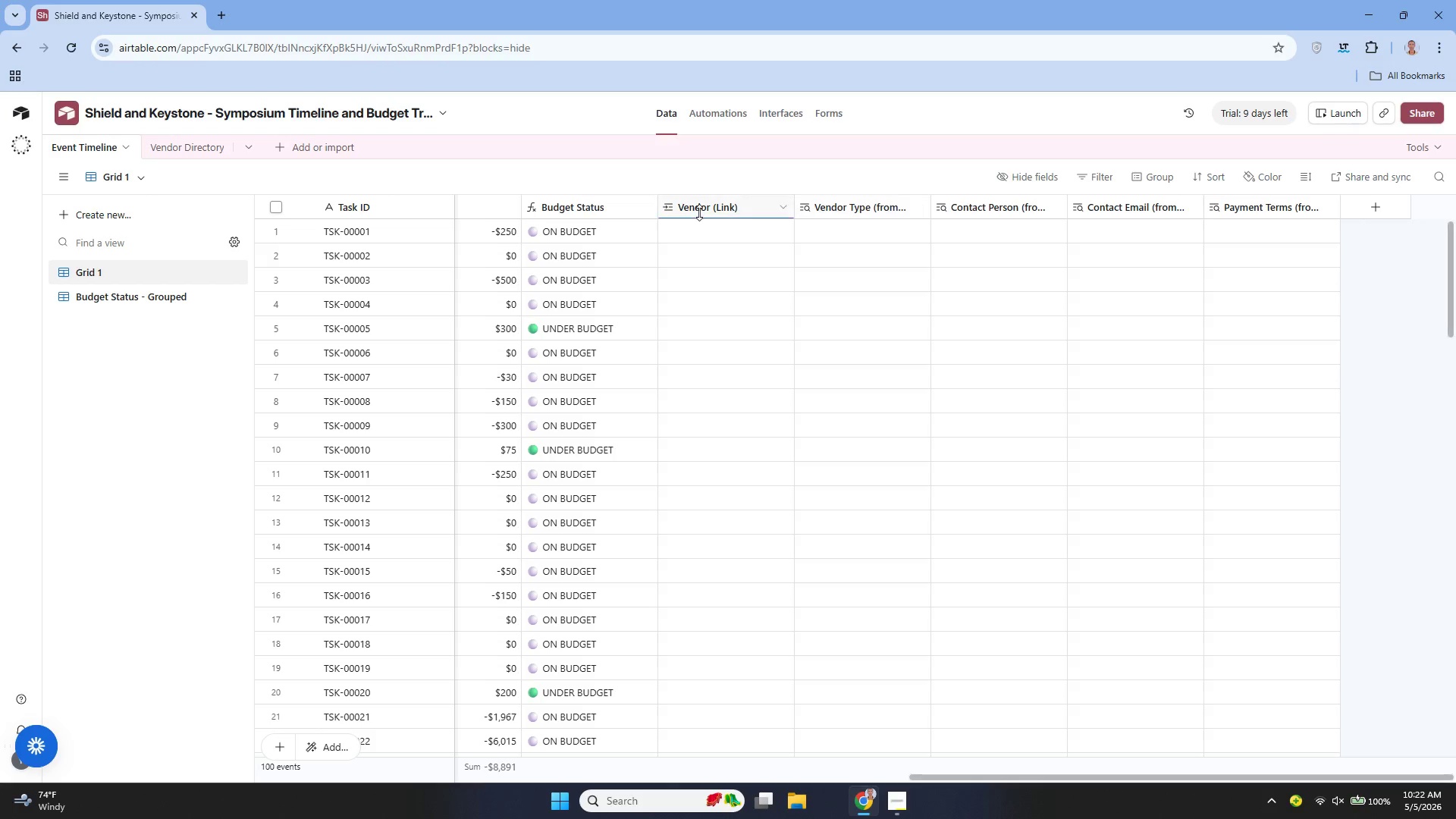 
wait(5.58)
 